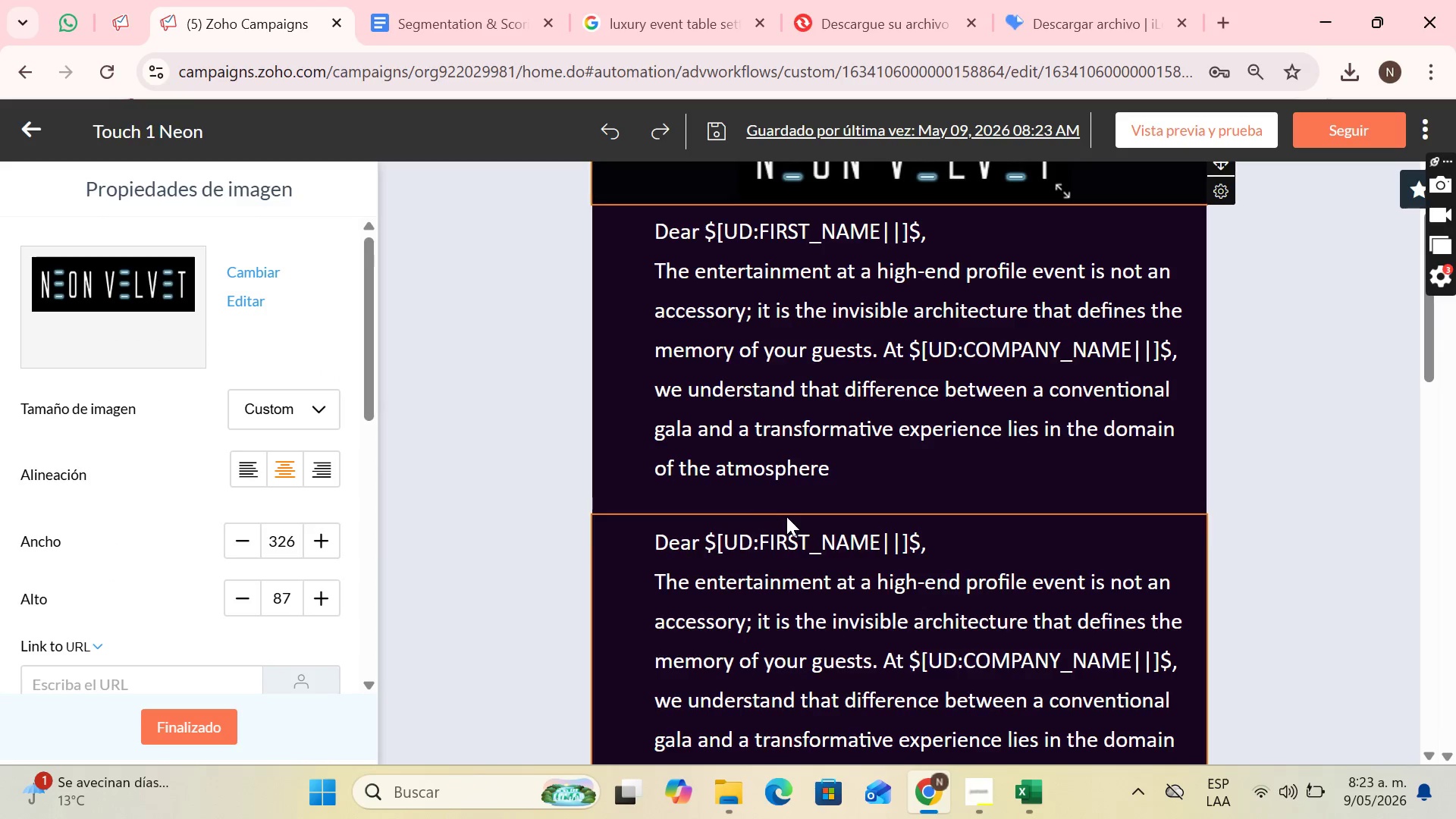 
scroll: coordinate [808, 495], scroll_direction: down, amount: 4.0
 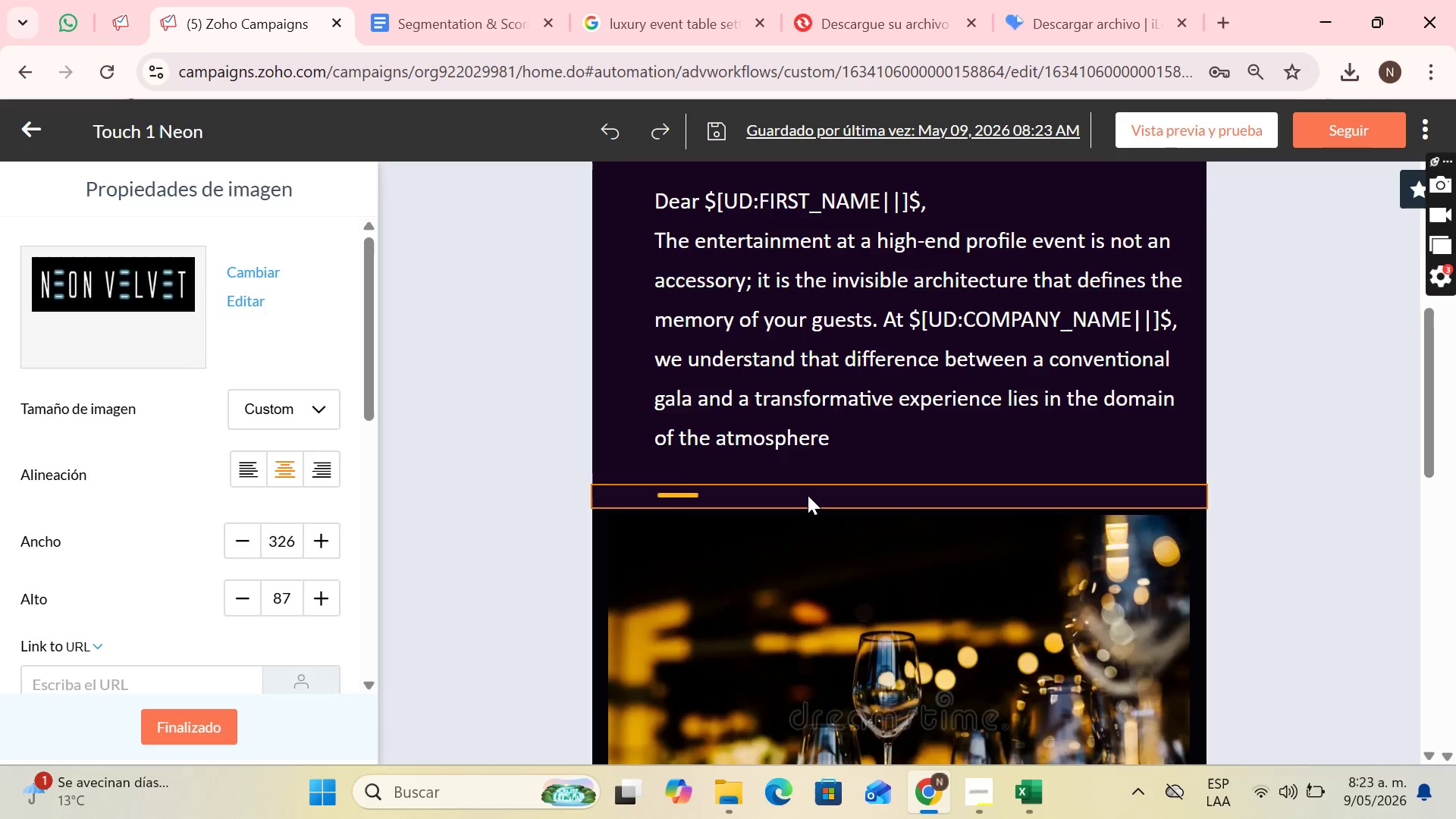 
left_click([808, 495])
 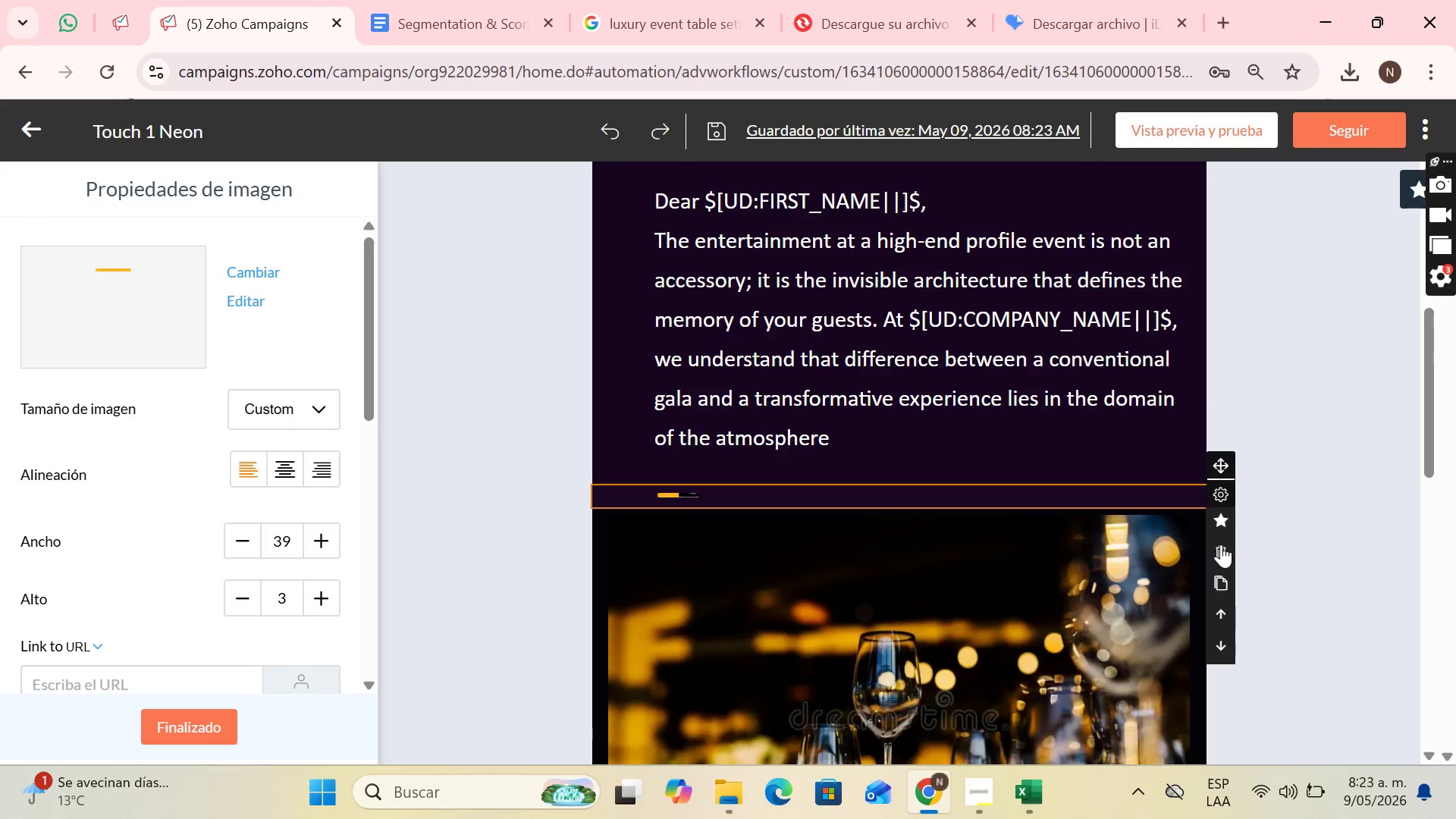 
left_click([1227, 579])
 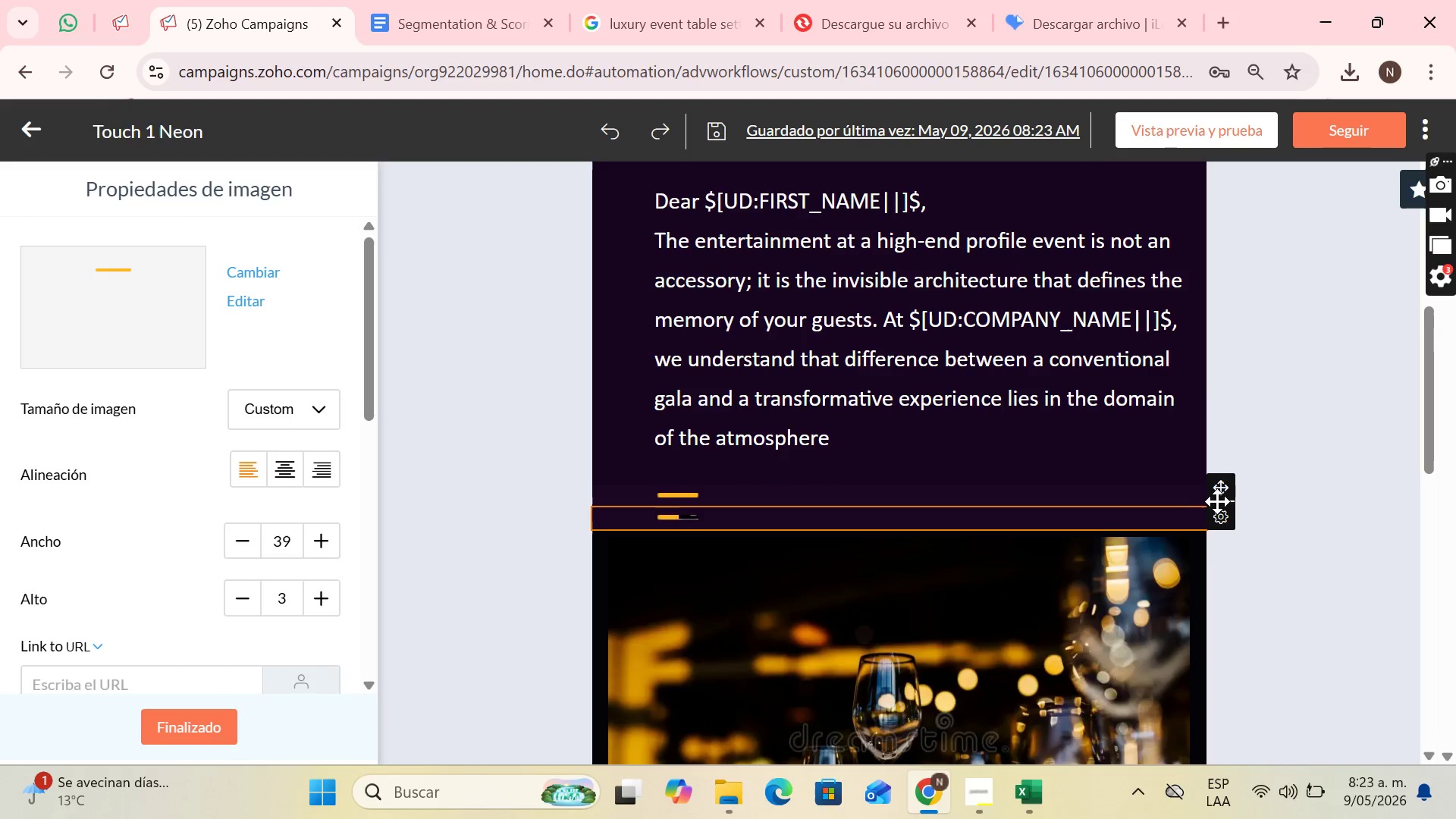 
left_click_drag(start_coordinate=[1219, 492], to_coordinate=[715, 308])
 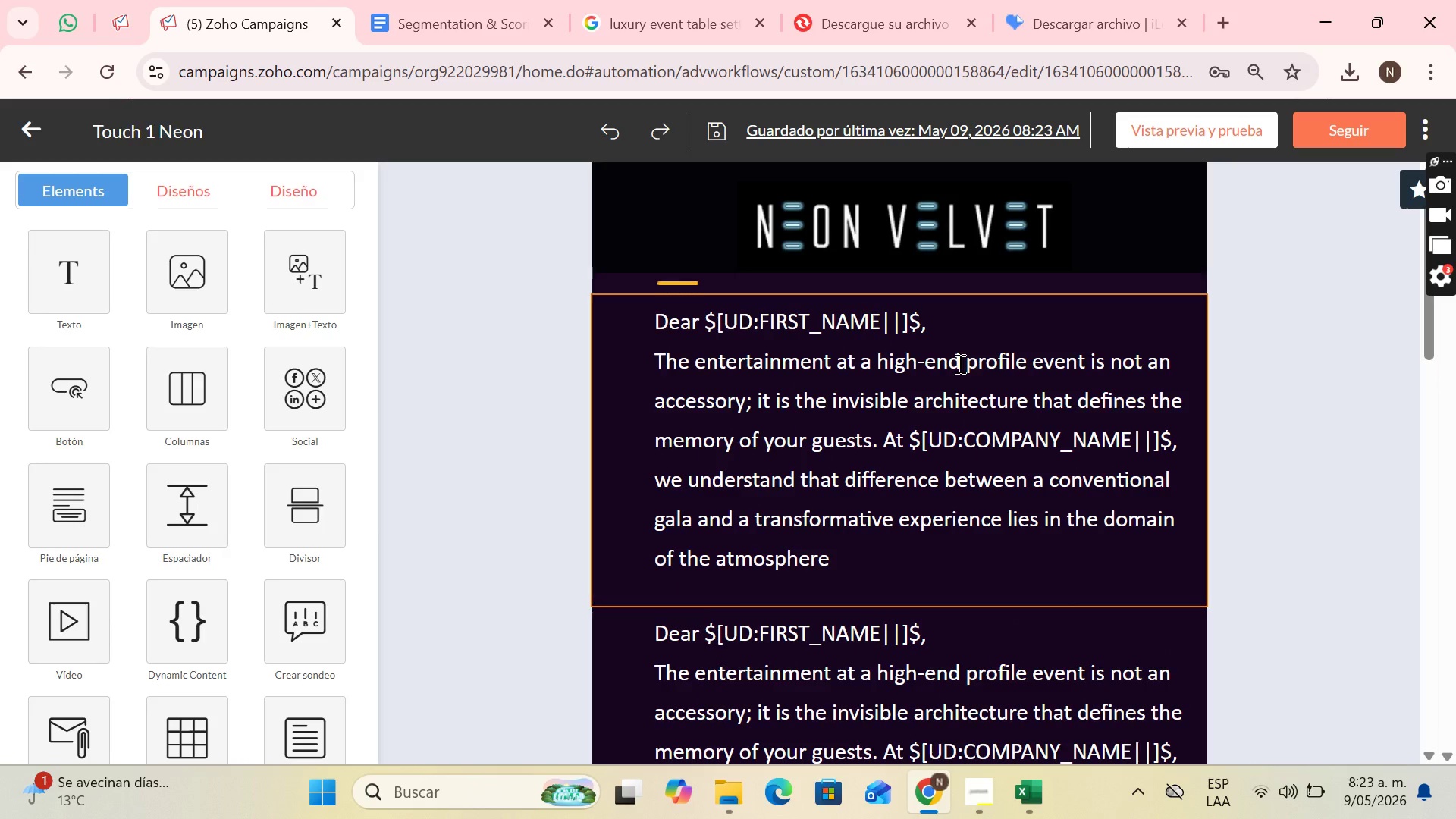 
scroll: coordinate [956, 365], scroll_direction: none, amount: 0.0
 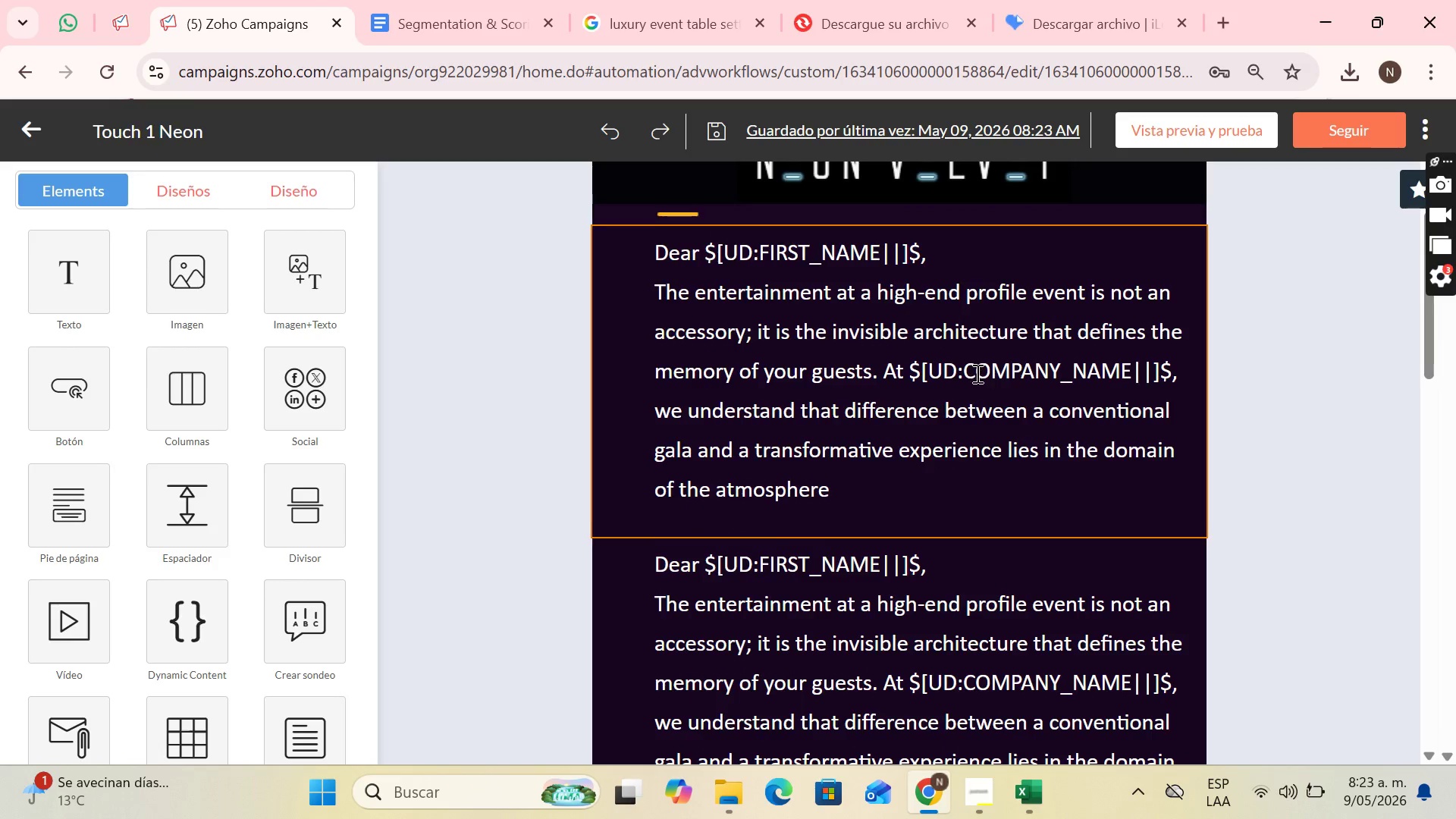 
left_click([940, 350])
 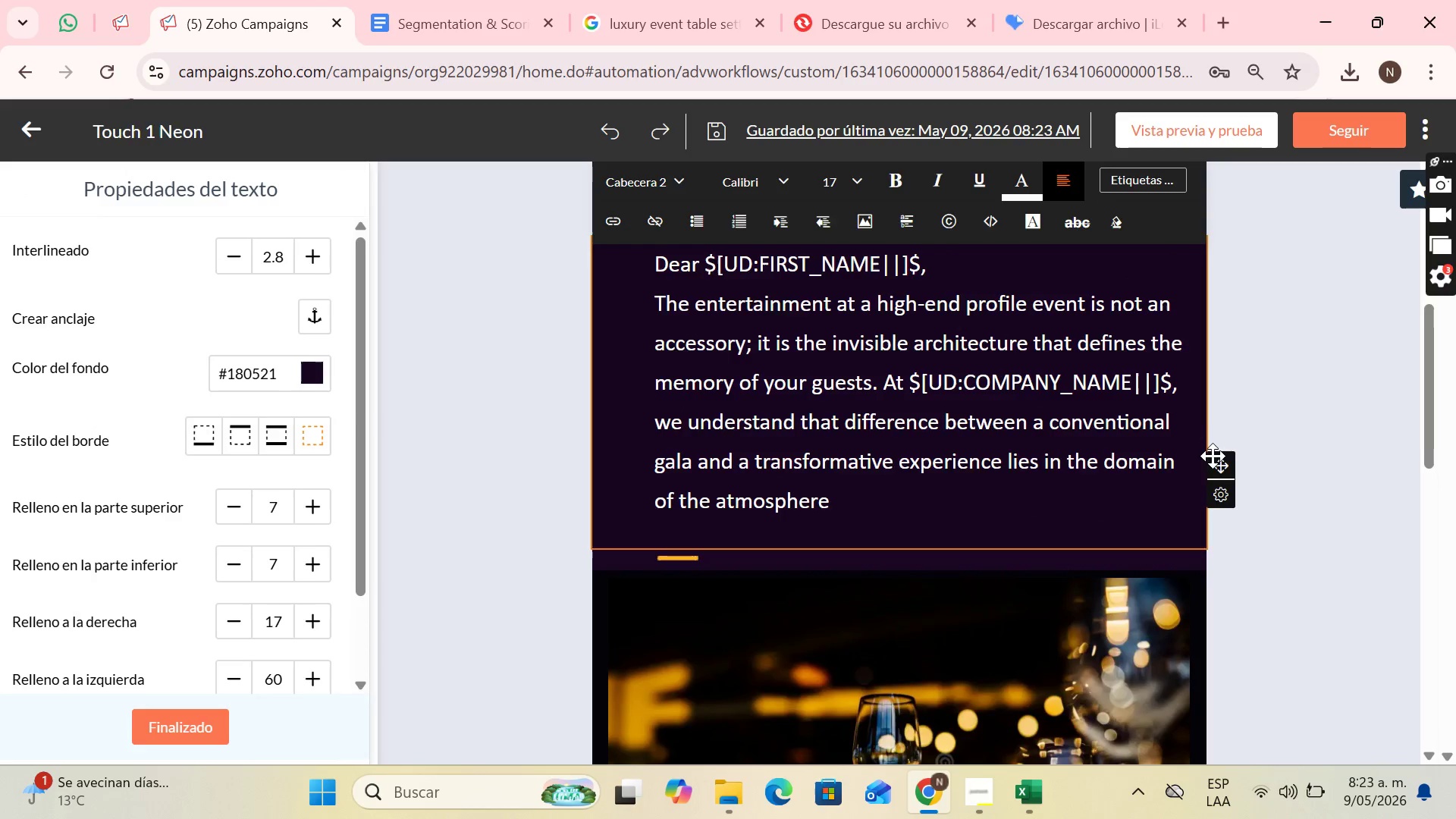 
scroll: coordinate [912, 410], scroll_direction: down, amount: 3.0
 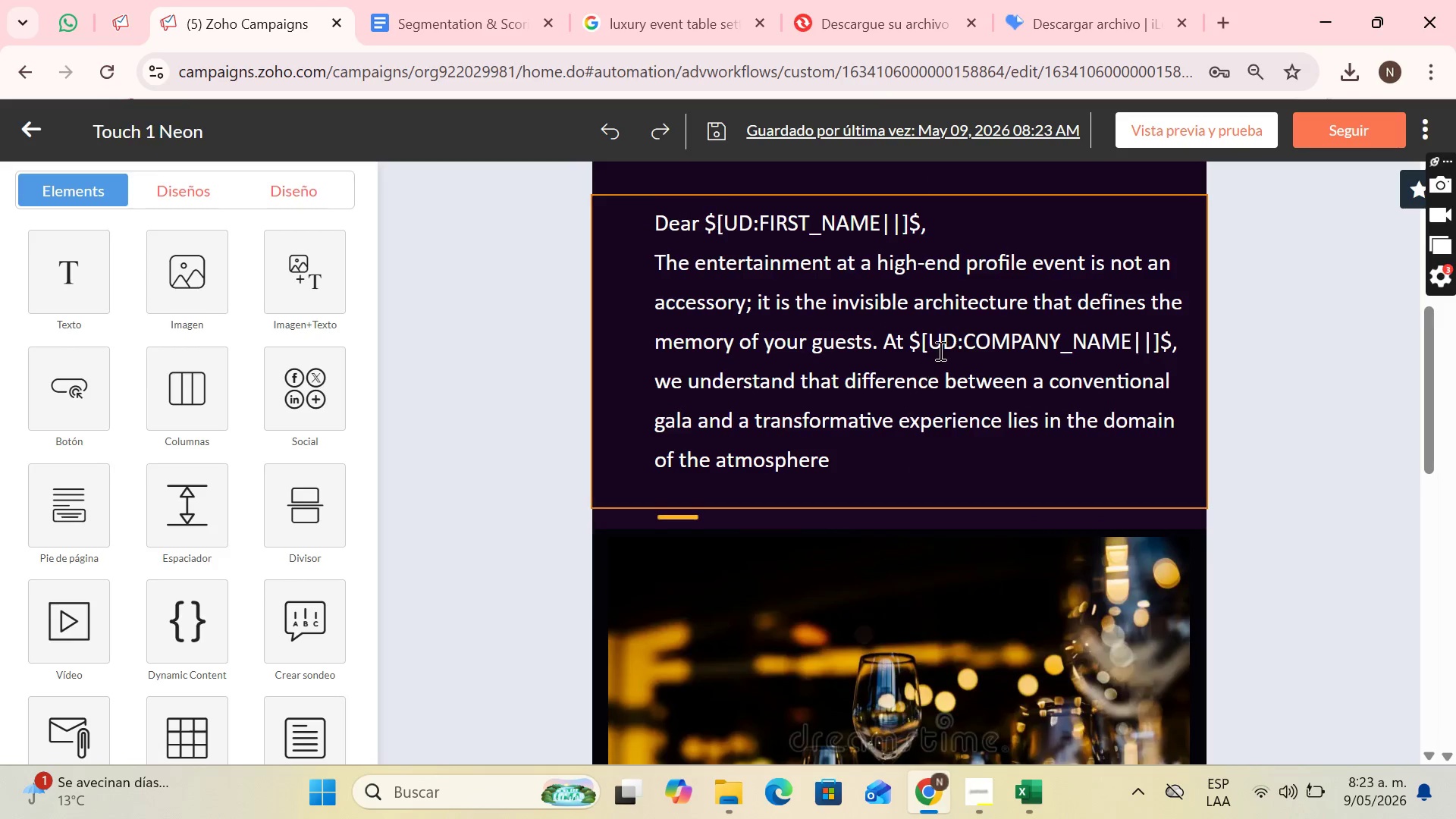 
left_click_drag(start_coordinate=[1213, 458], to_coordinate=[829, 526])
 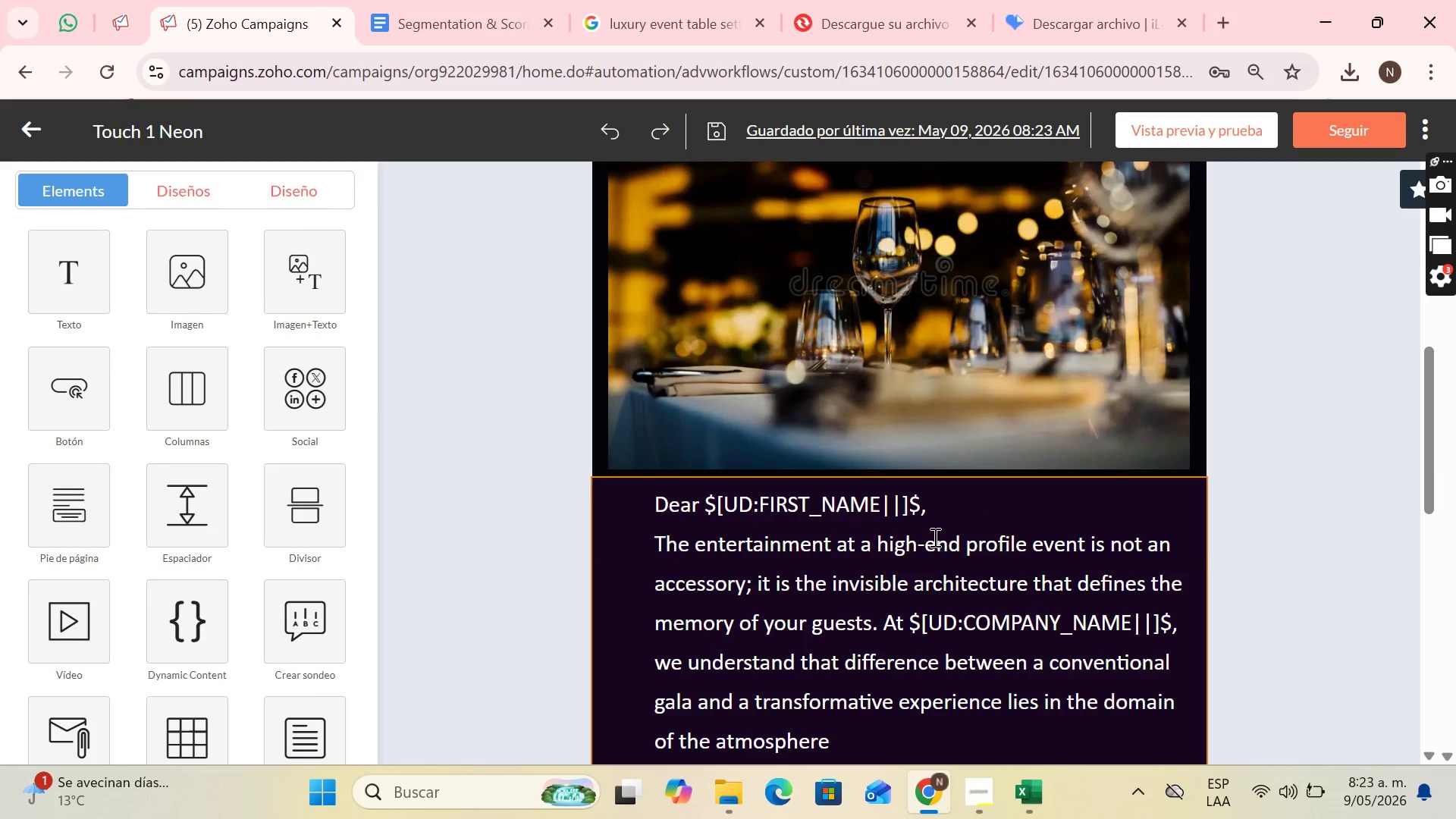 
scroll: coordinate [937, 535], scroll_direction: up, amount: 6.0
 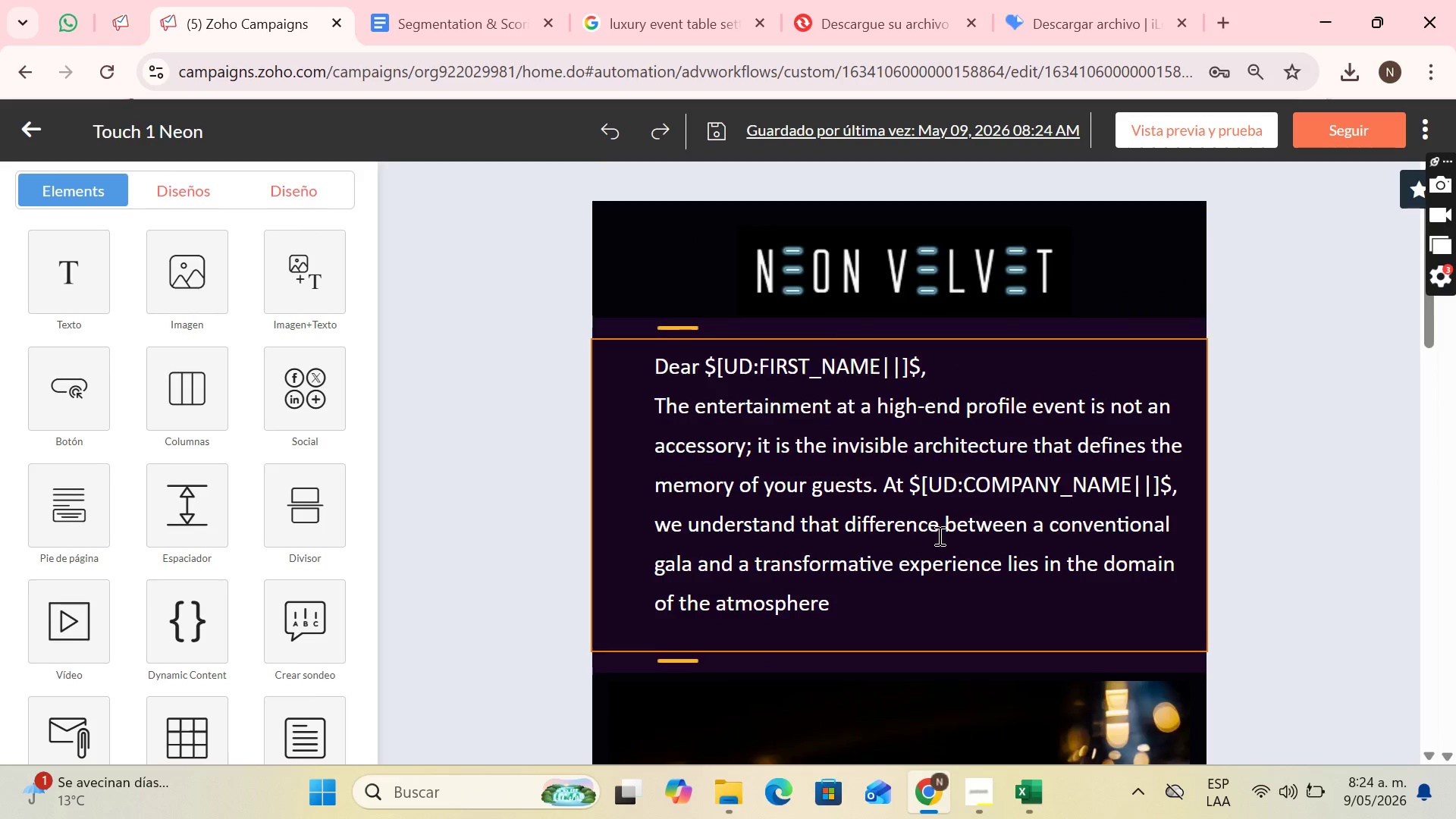 
scroll: coordinate [940, 536], scroll_direction: down, amount: 11.0
 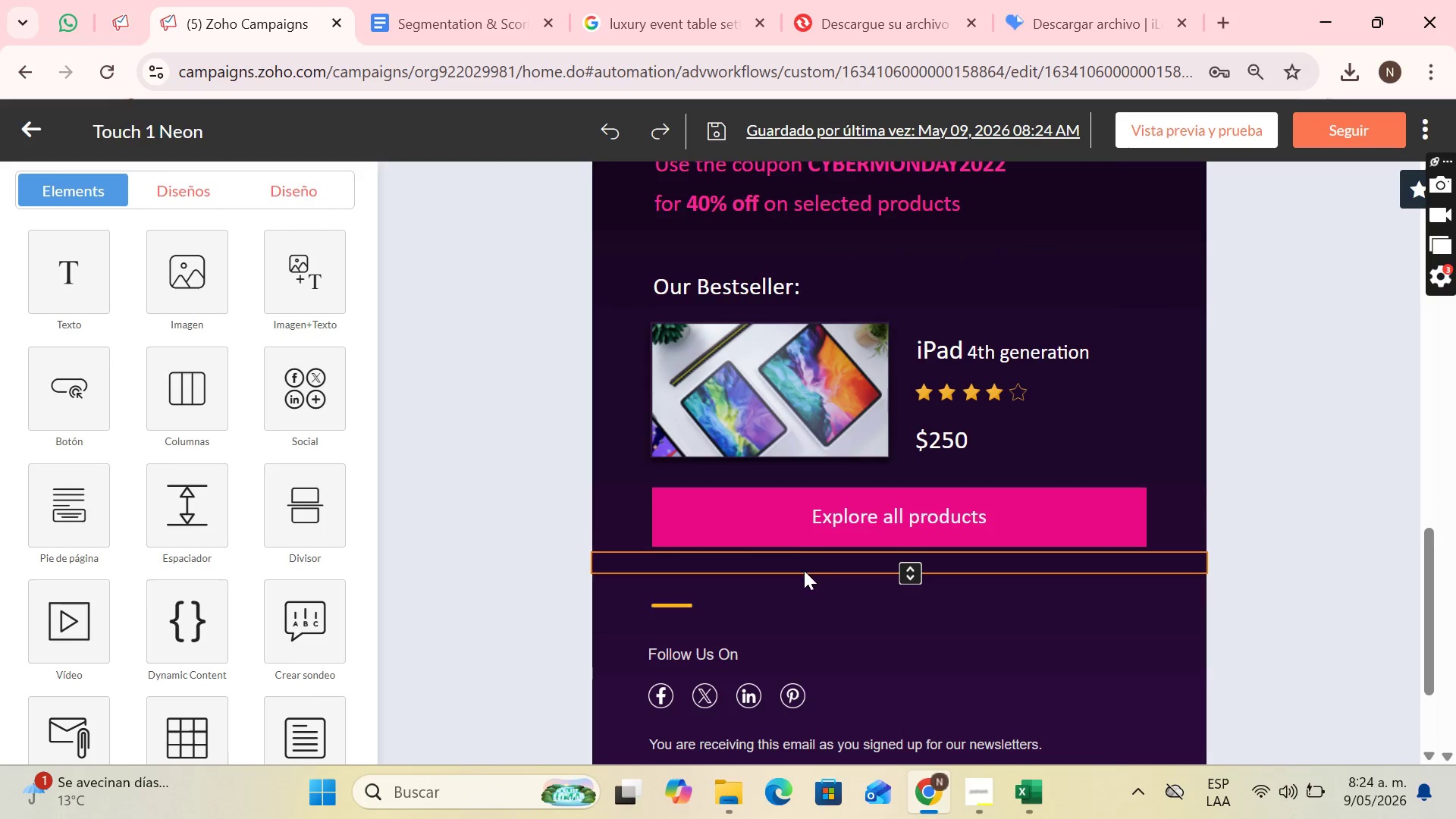 
left_click([804, 570])
 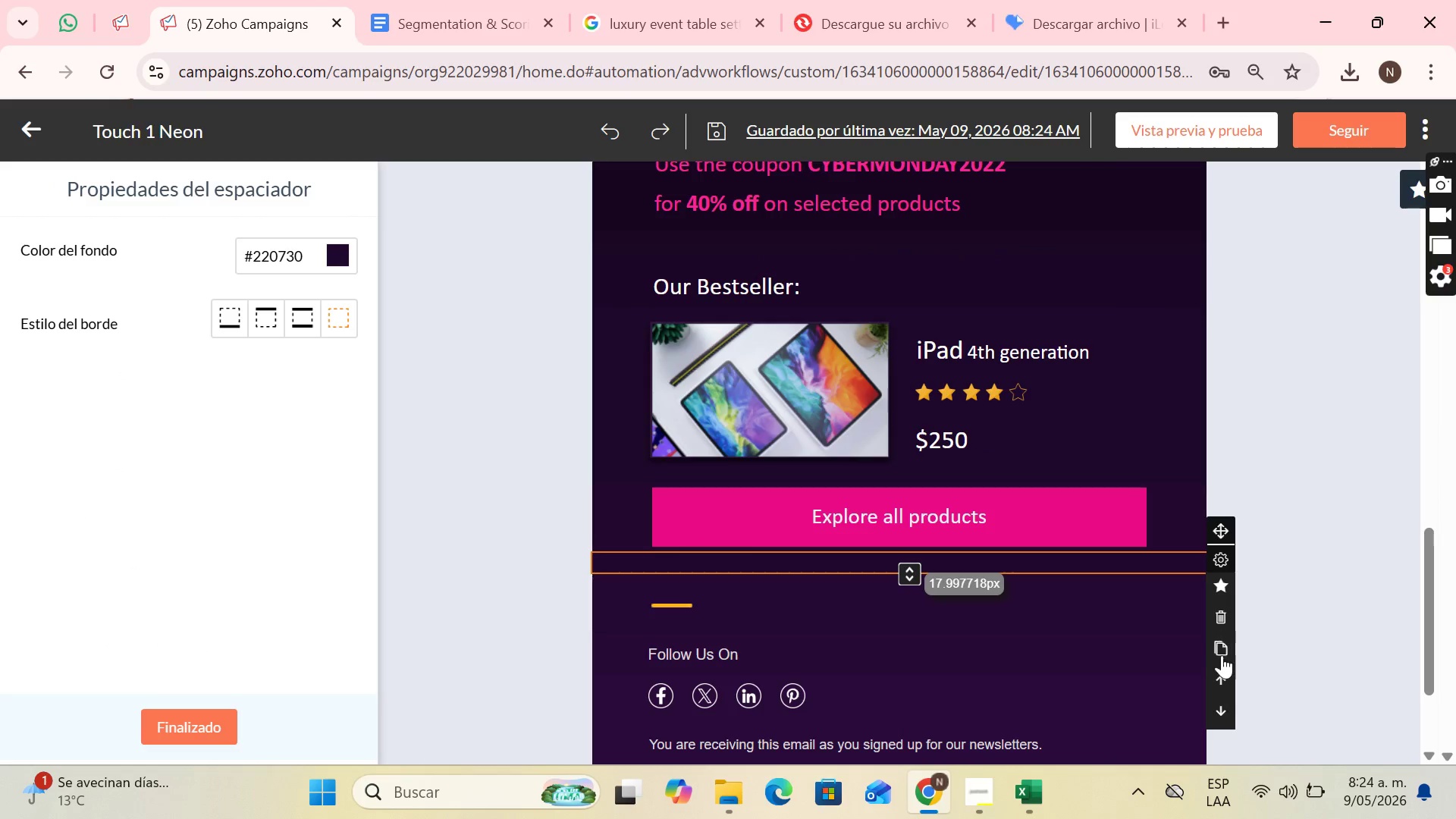 
left_click([1222, 657])
 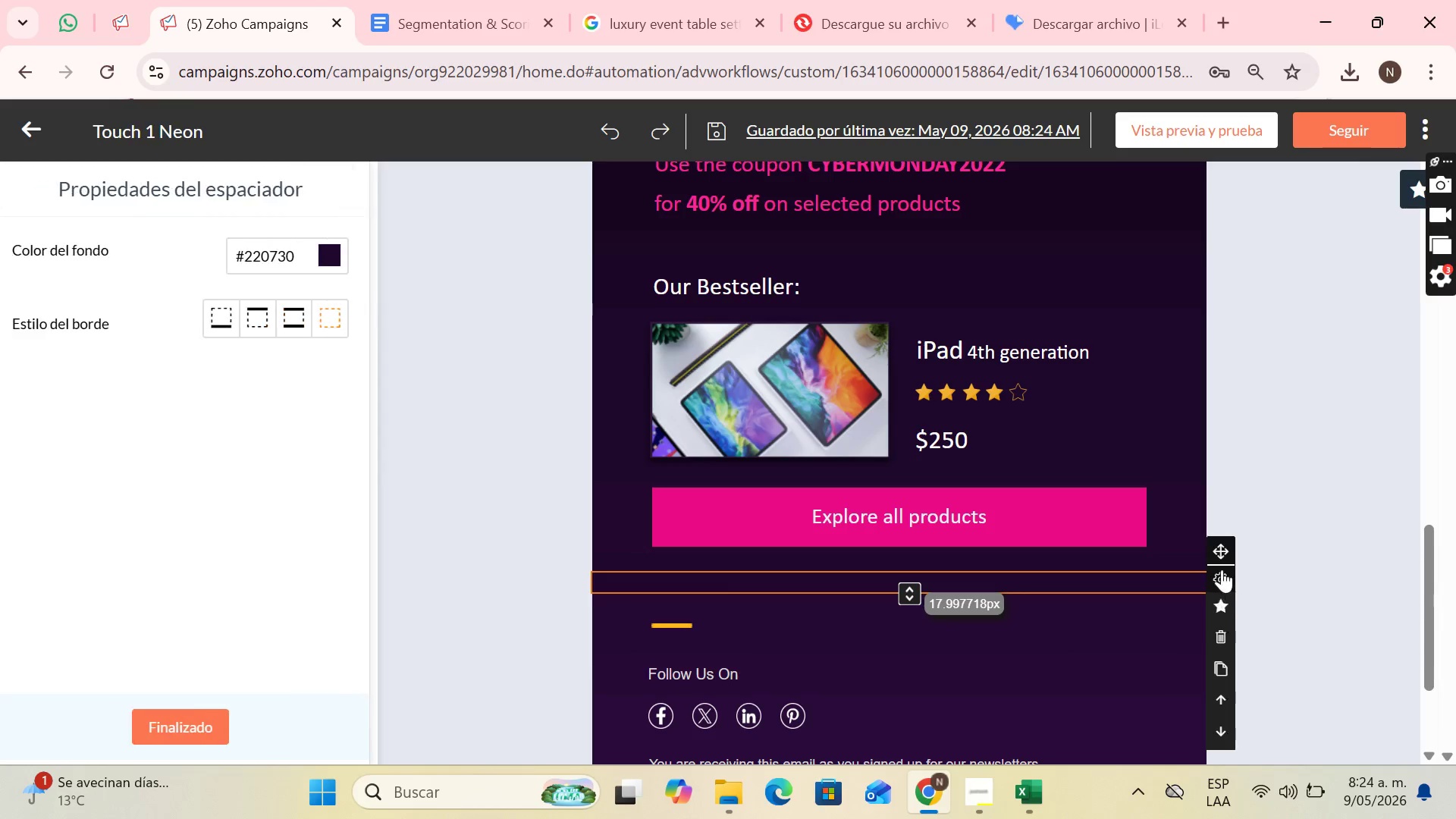 
left_click_drag(start_coordinate=[1219, 553], to_coordinate=[924, 331])
 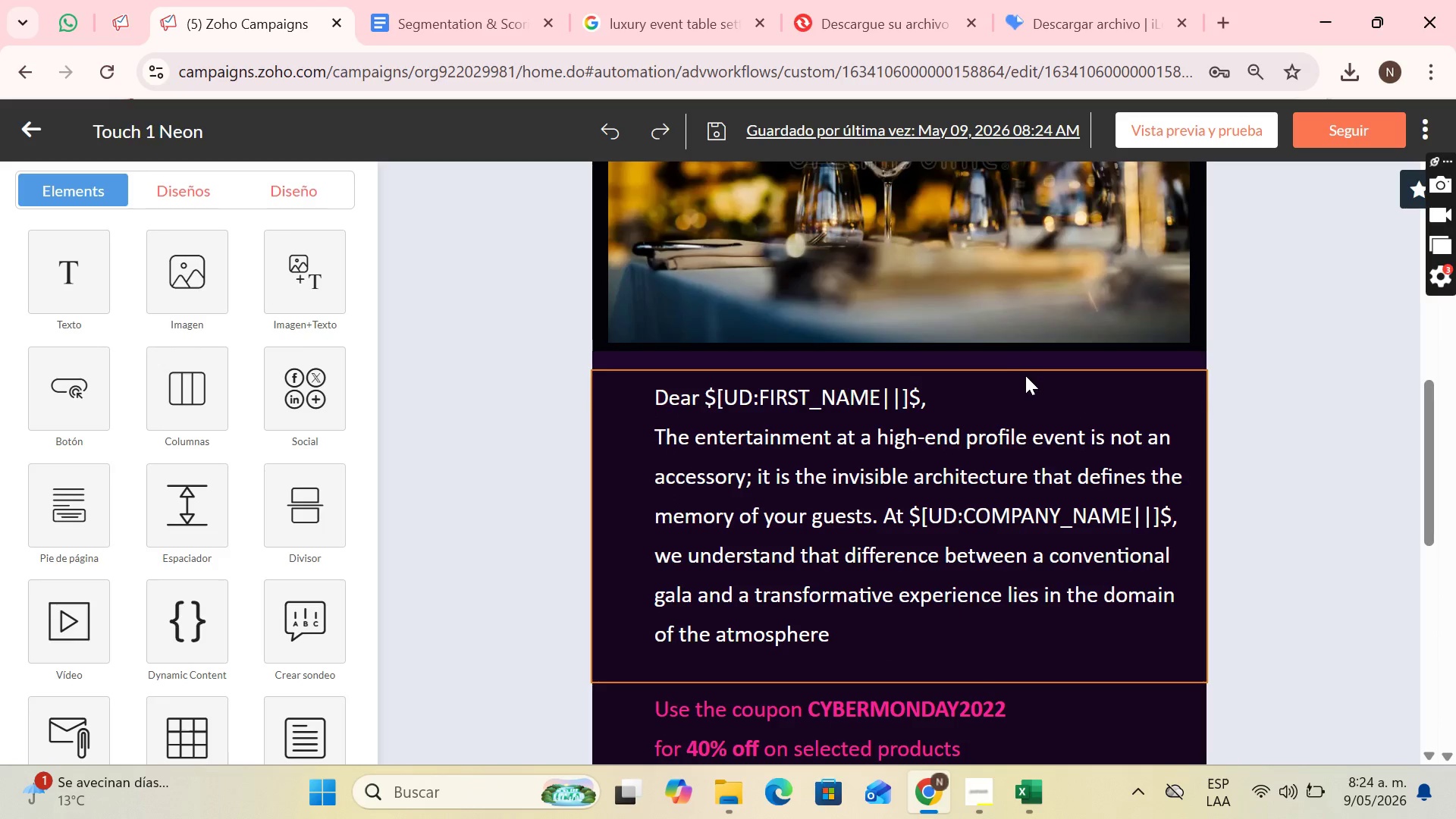 
scroll: coordinate [1187, 344], scroll_direction: up, amount: 2.0
 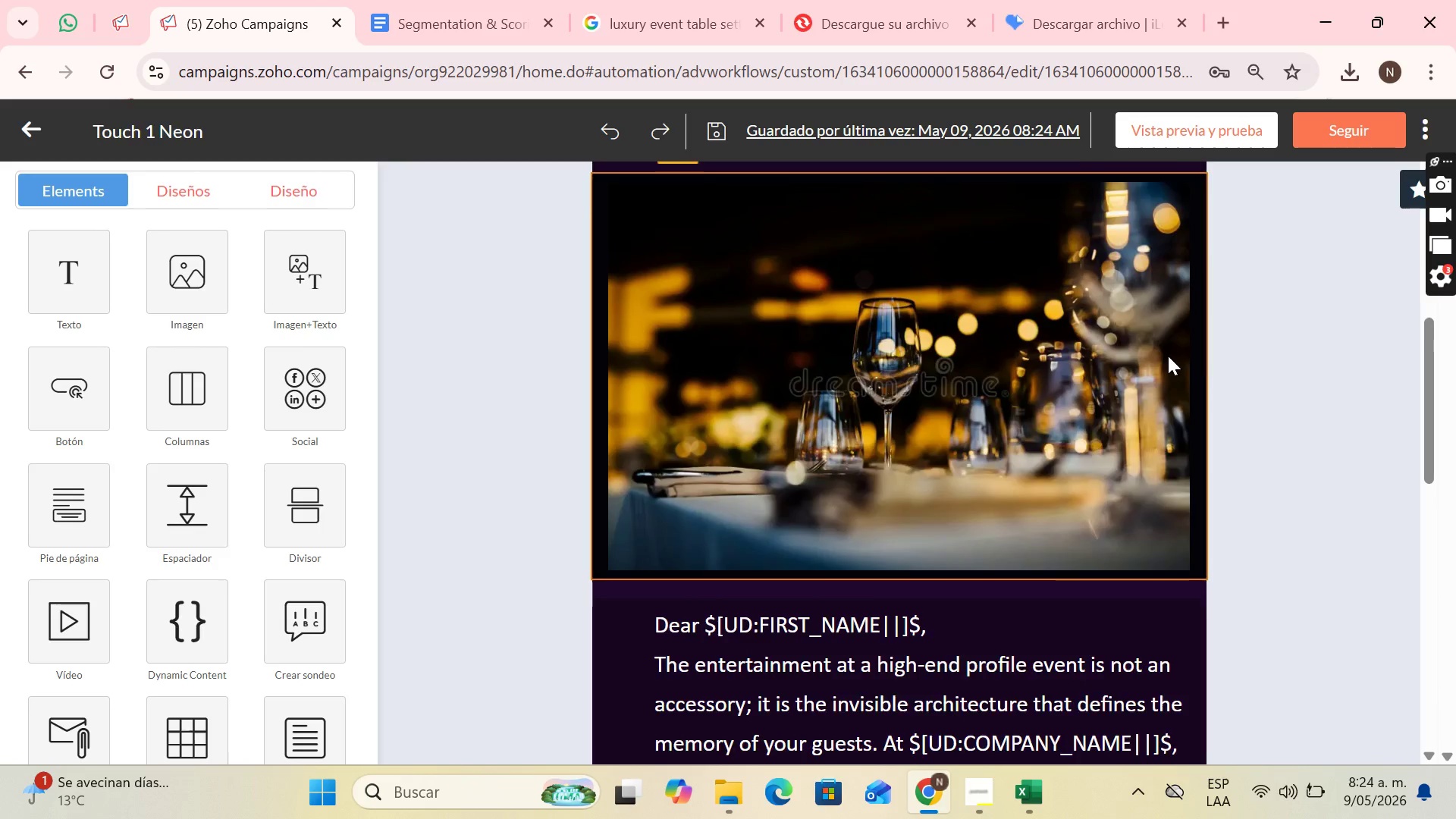 
scroll: coordinate [1168, 356], scroll_direction: down, amount: 5.0
 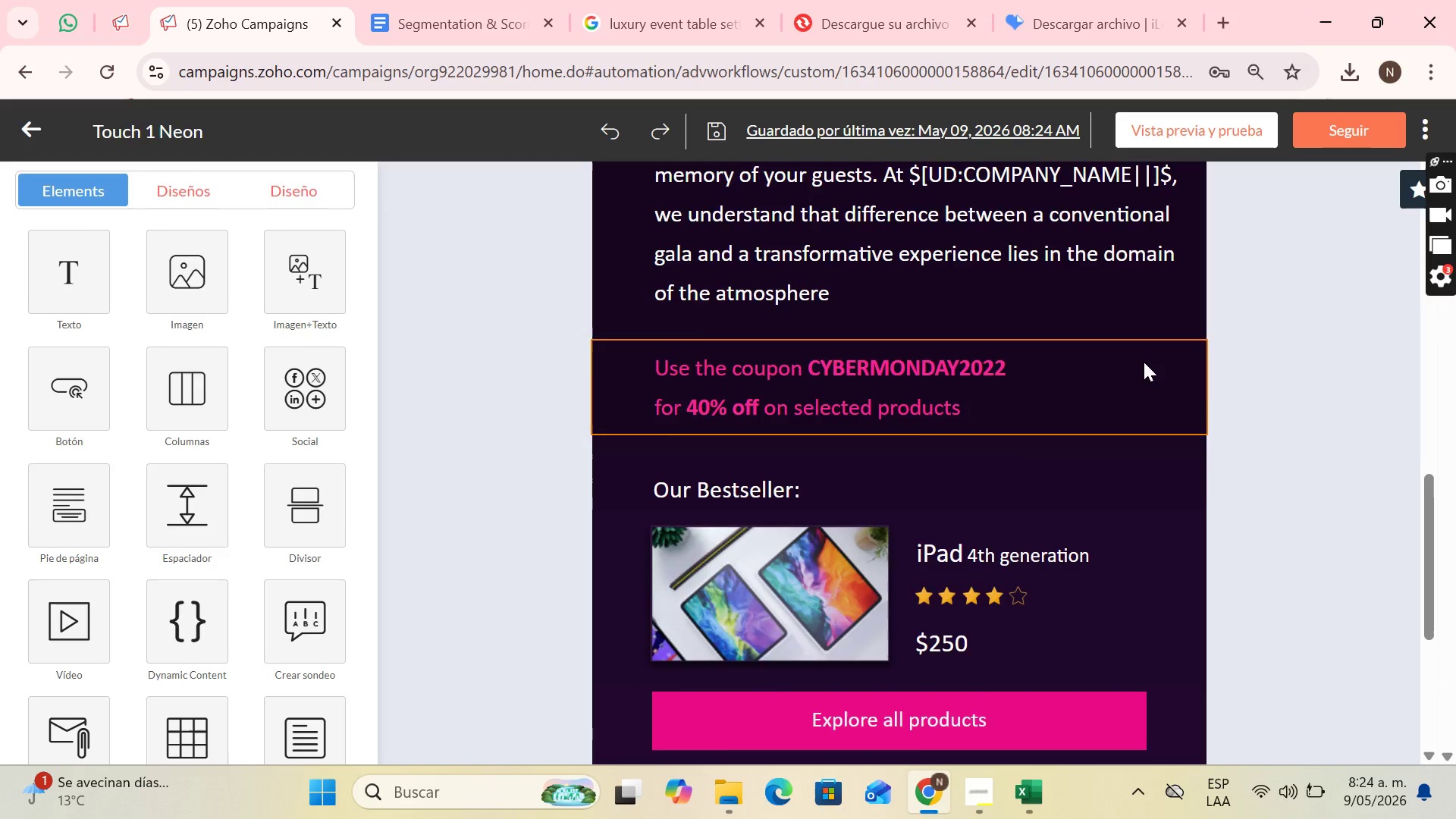 
scroll: coordinate [1144, 362], scroll_direction: up, amount: 1.0
 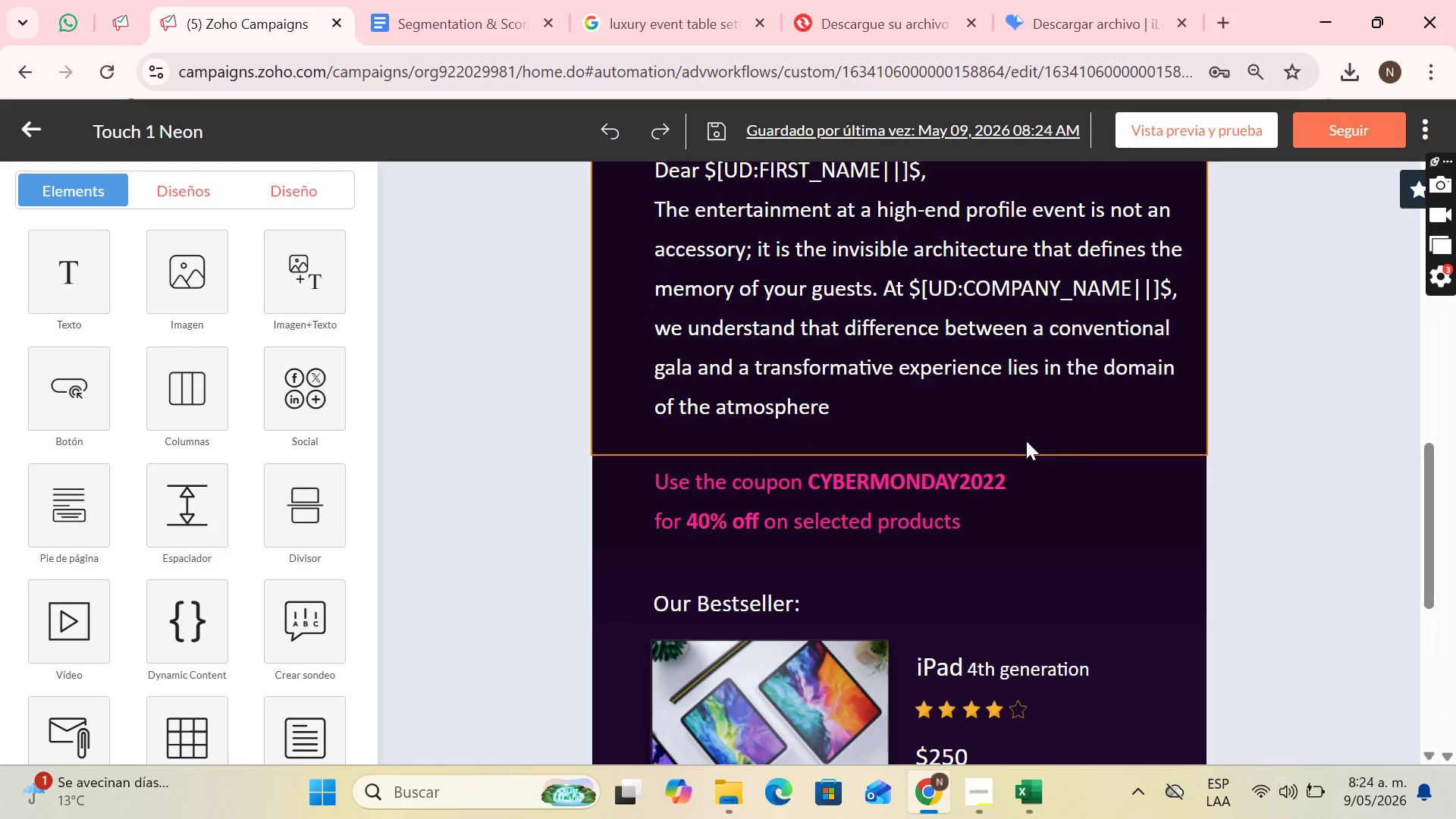 
scroll: coordinate [802, 547], scroll_direction: down, amount: 4.0
 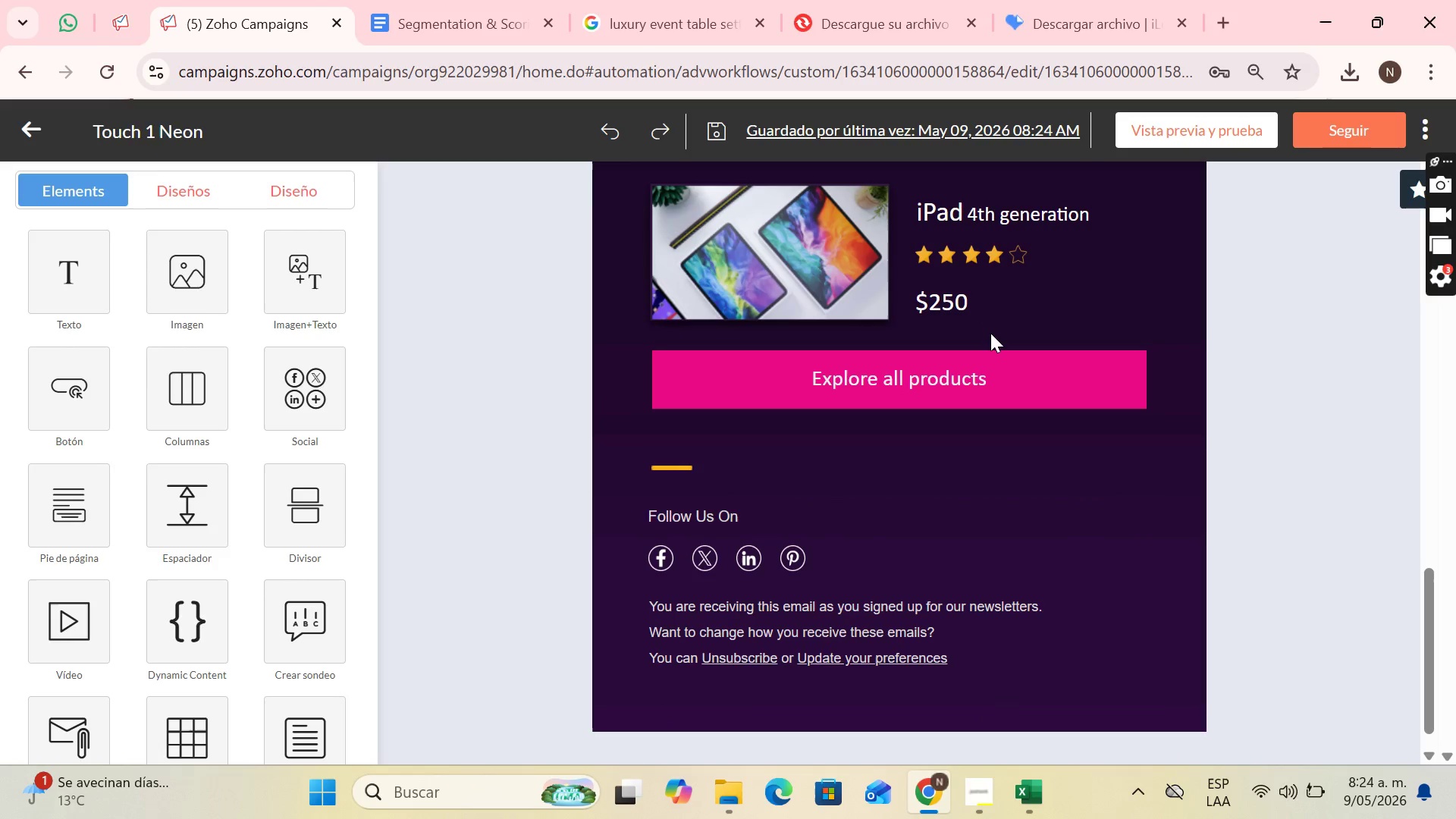 
scroll: coordinate [968, 366], scroll_direction: up, amount: 13.0
 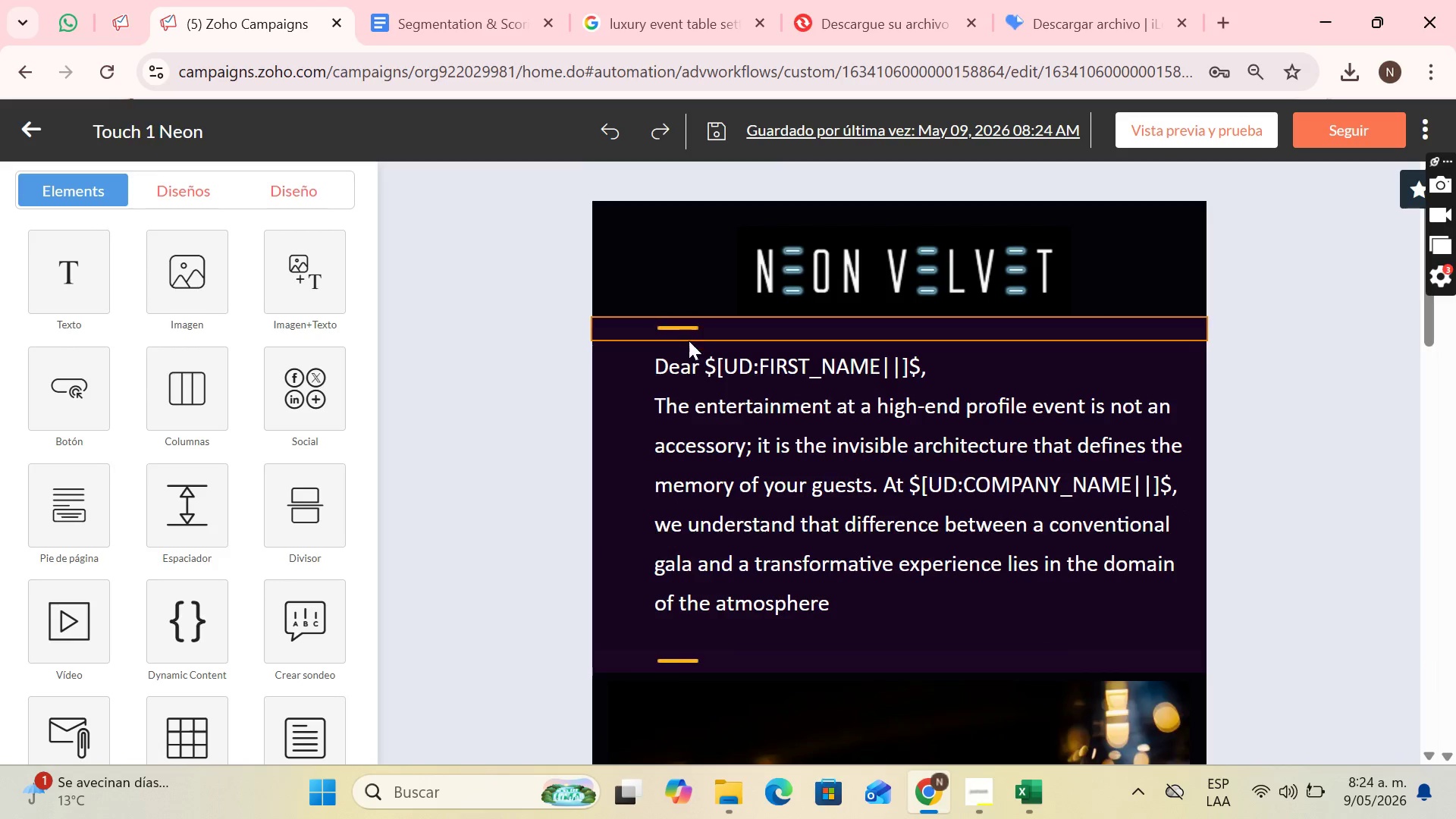 
scroll: coordinate [801, 485], scroll_direction: down, amount: 7.0
 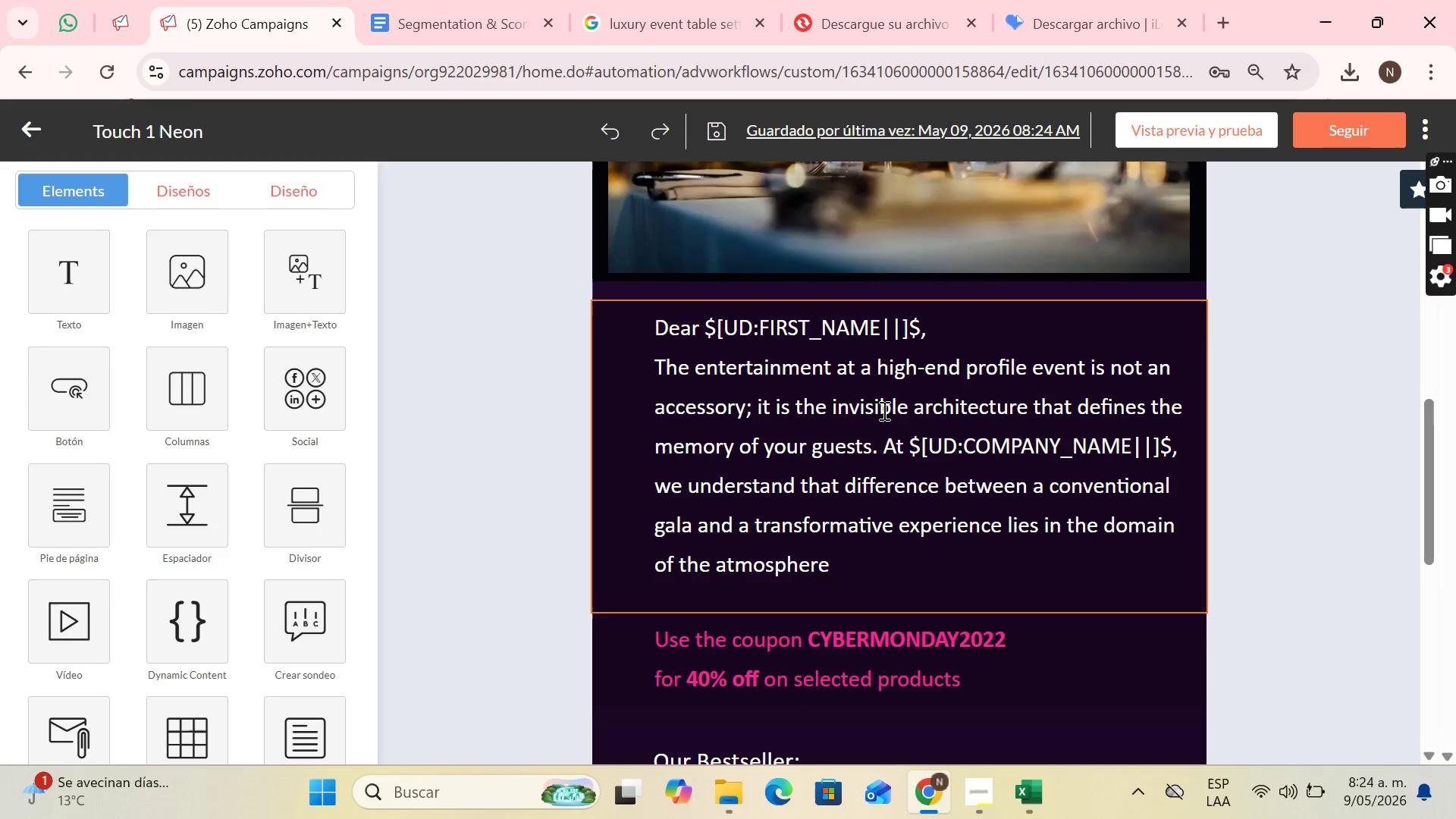 
wait(13.5)
 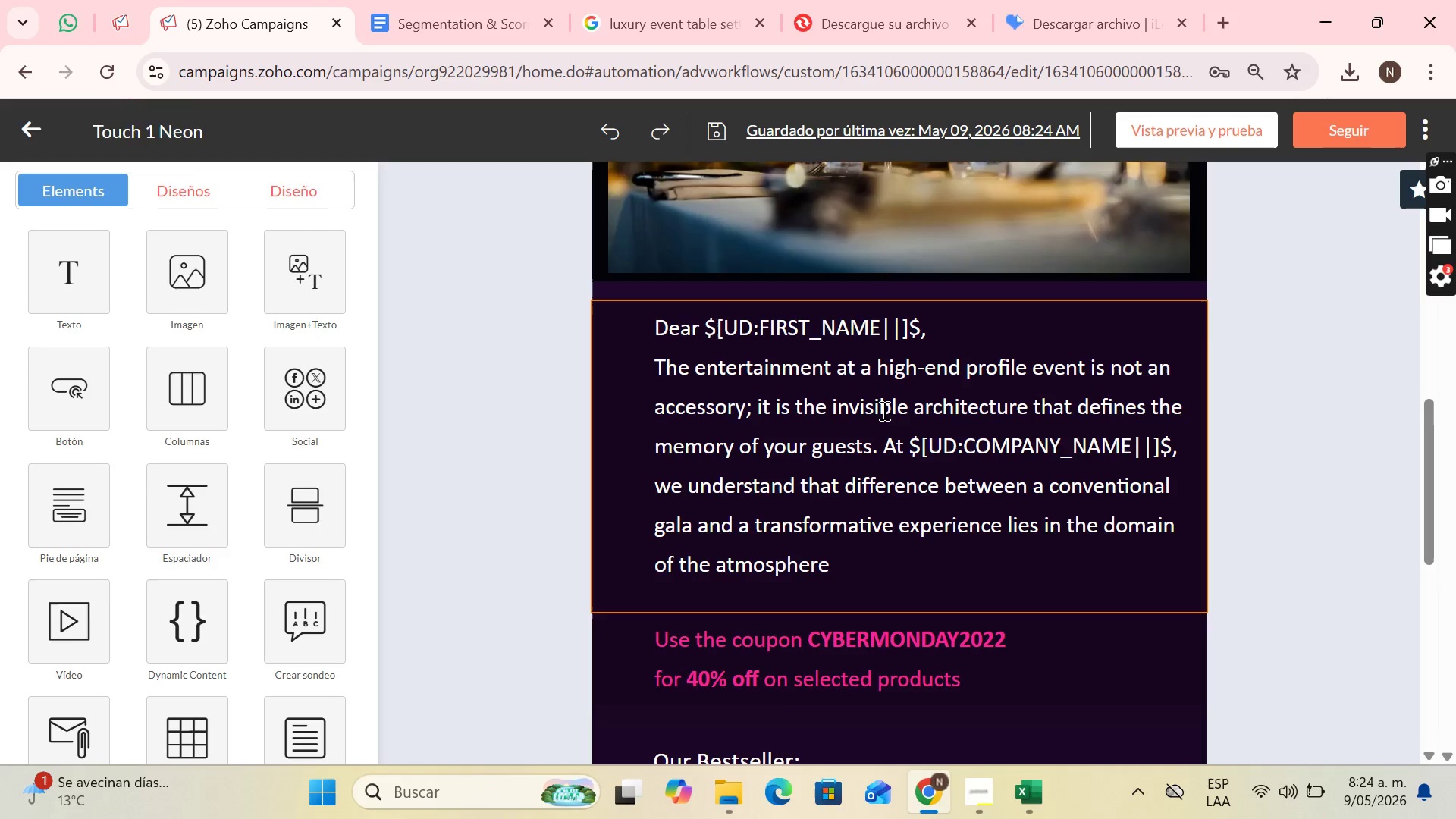 
left_click_drag(start_coordinate=[838, 564], to_coordinate=[667, 336])
 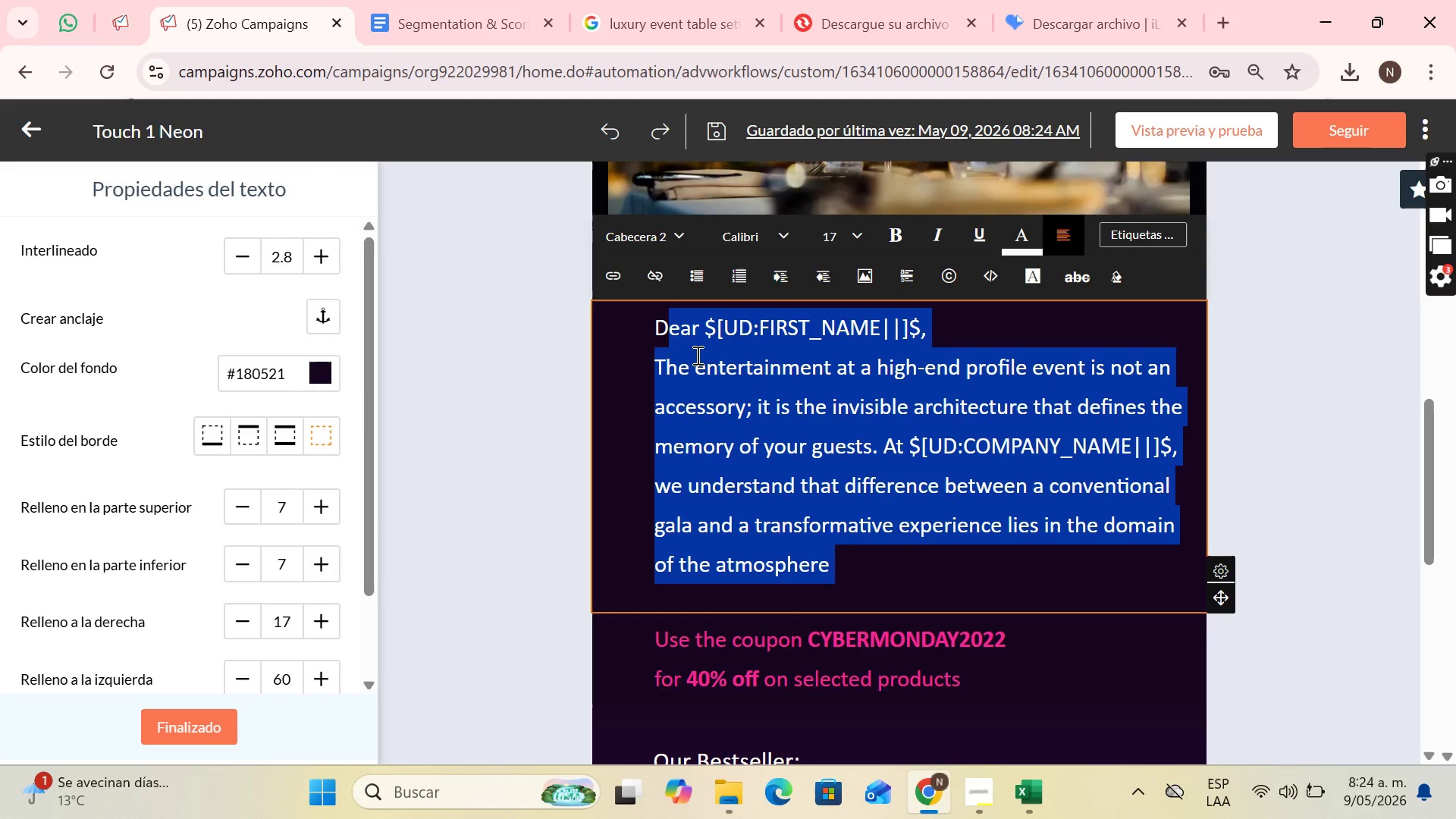 
key(Backspace)
 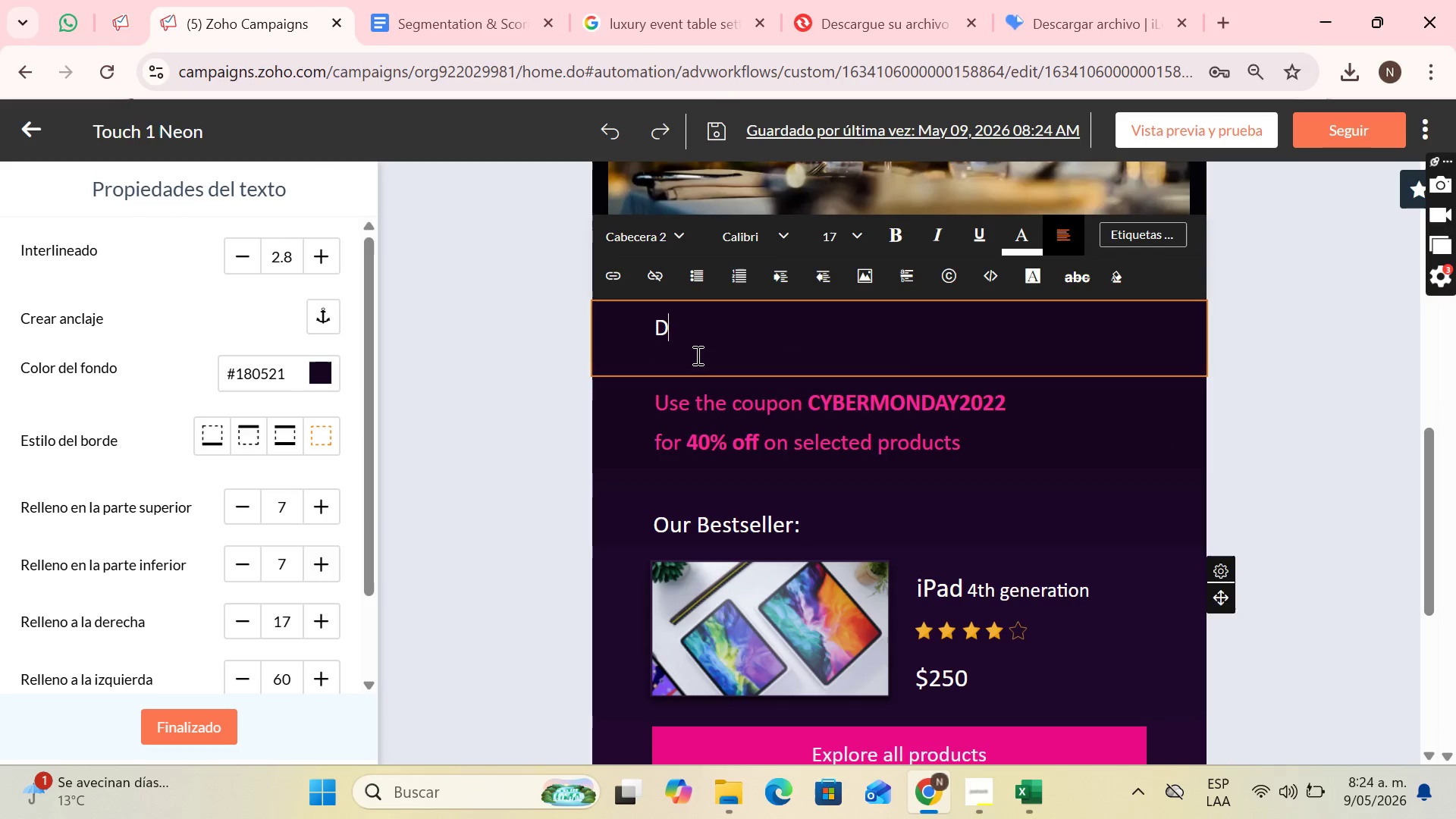 
key(CapsLock)
 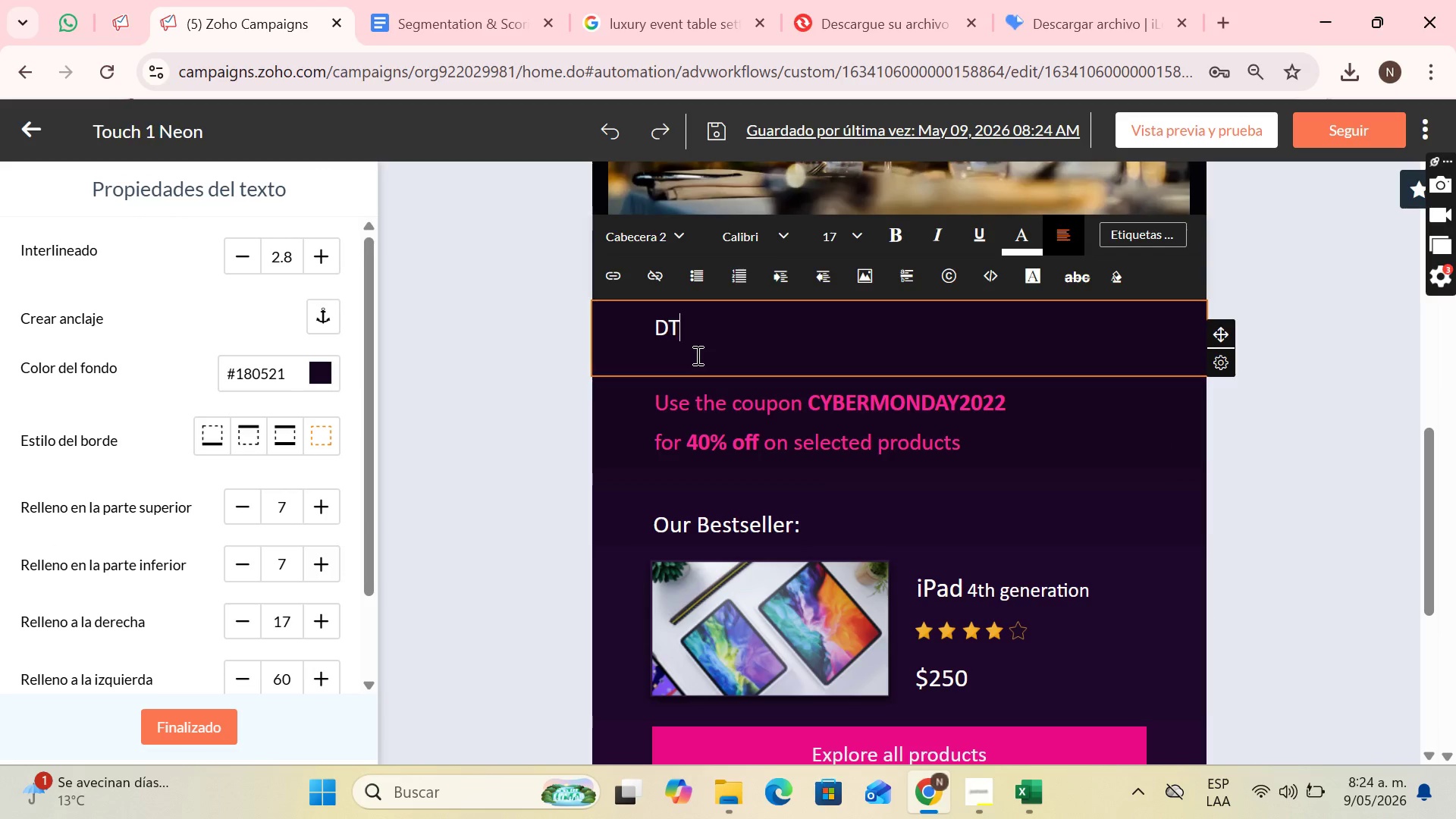 
key(T)
 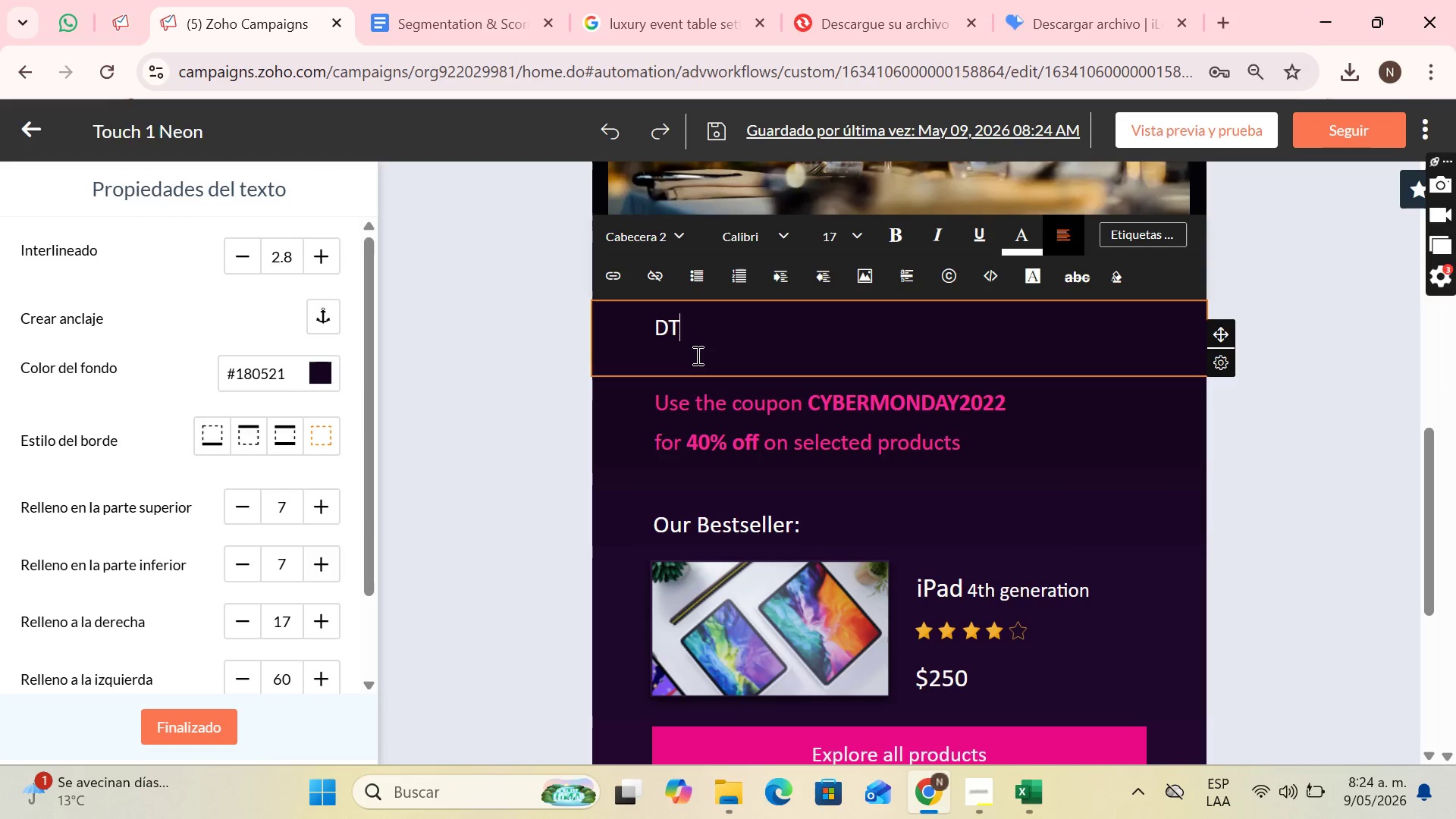 
key(CapsLock)
 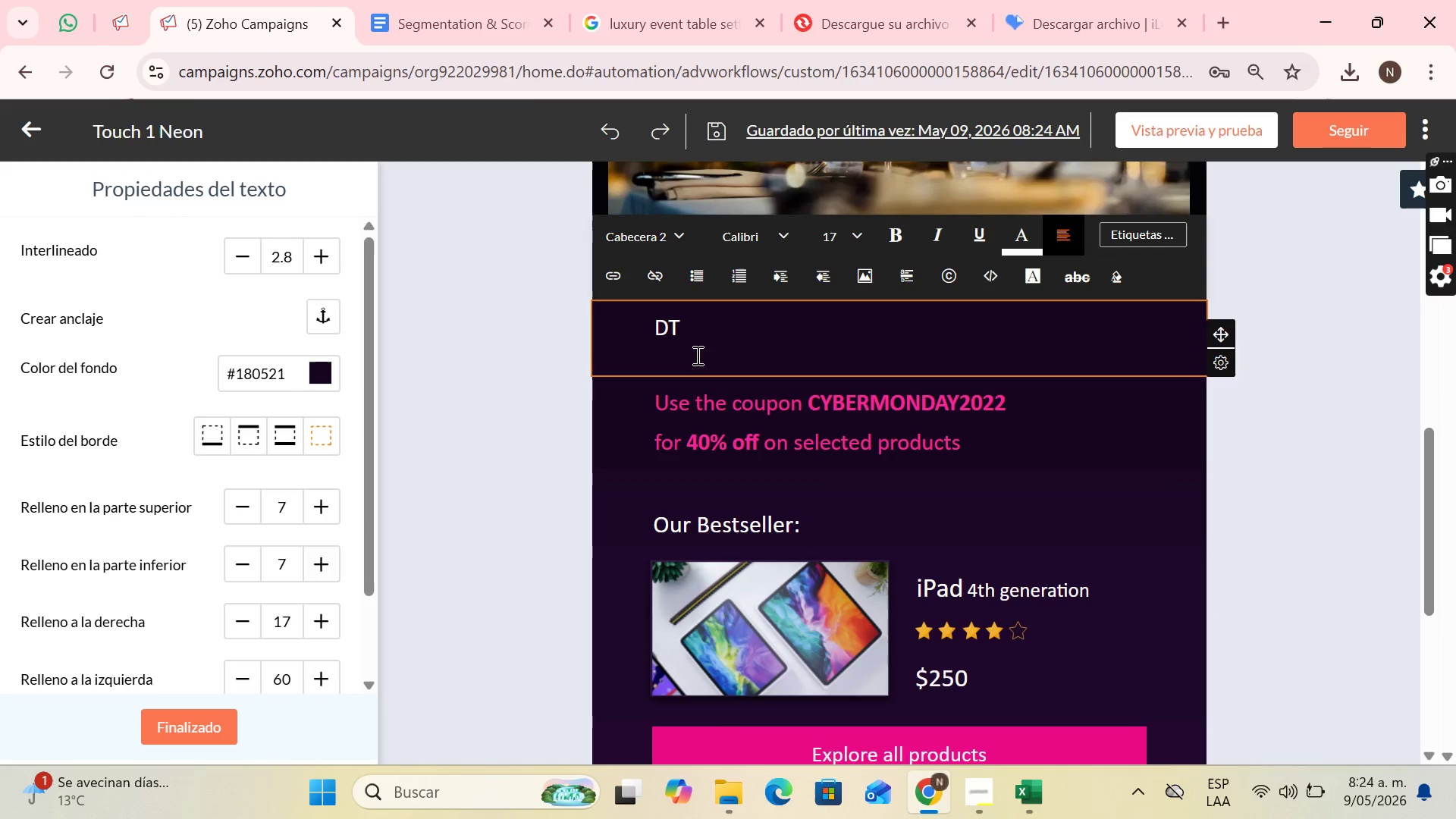 
key(ArrowLeft)
 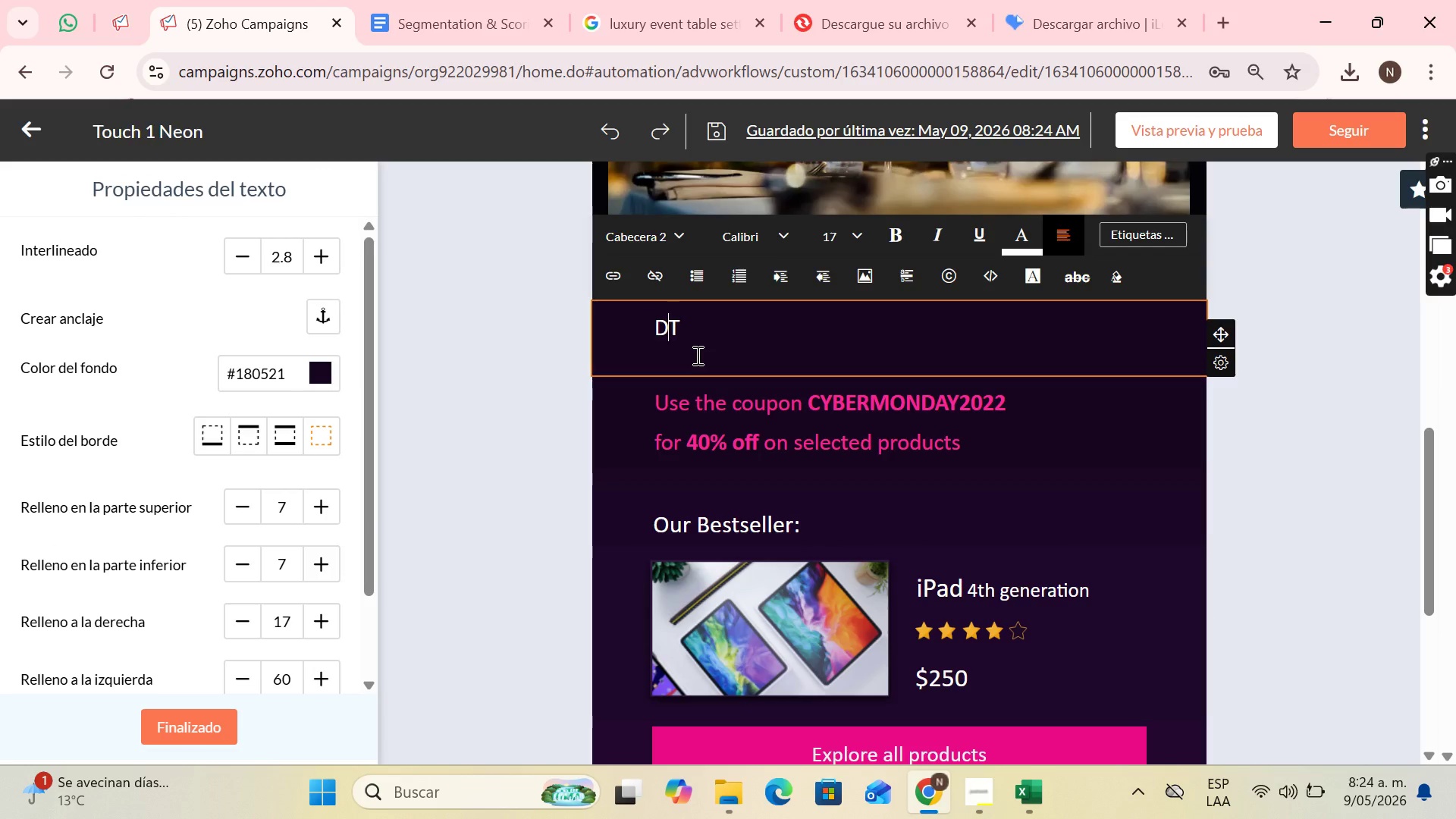 
key(Backspace)
 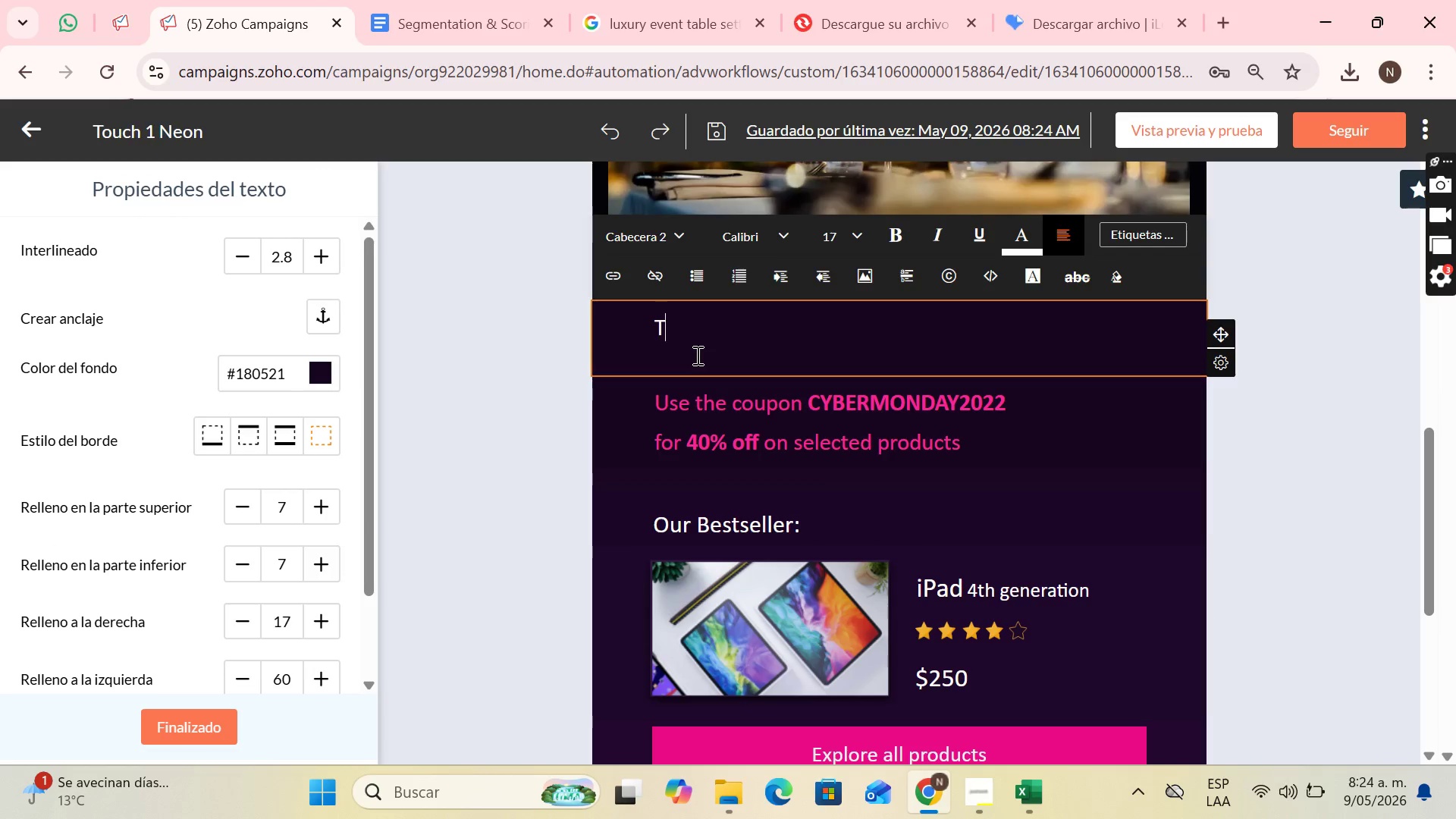 
key(ArrowRight)
 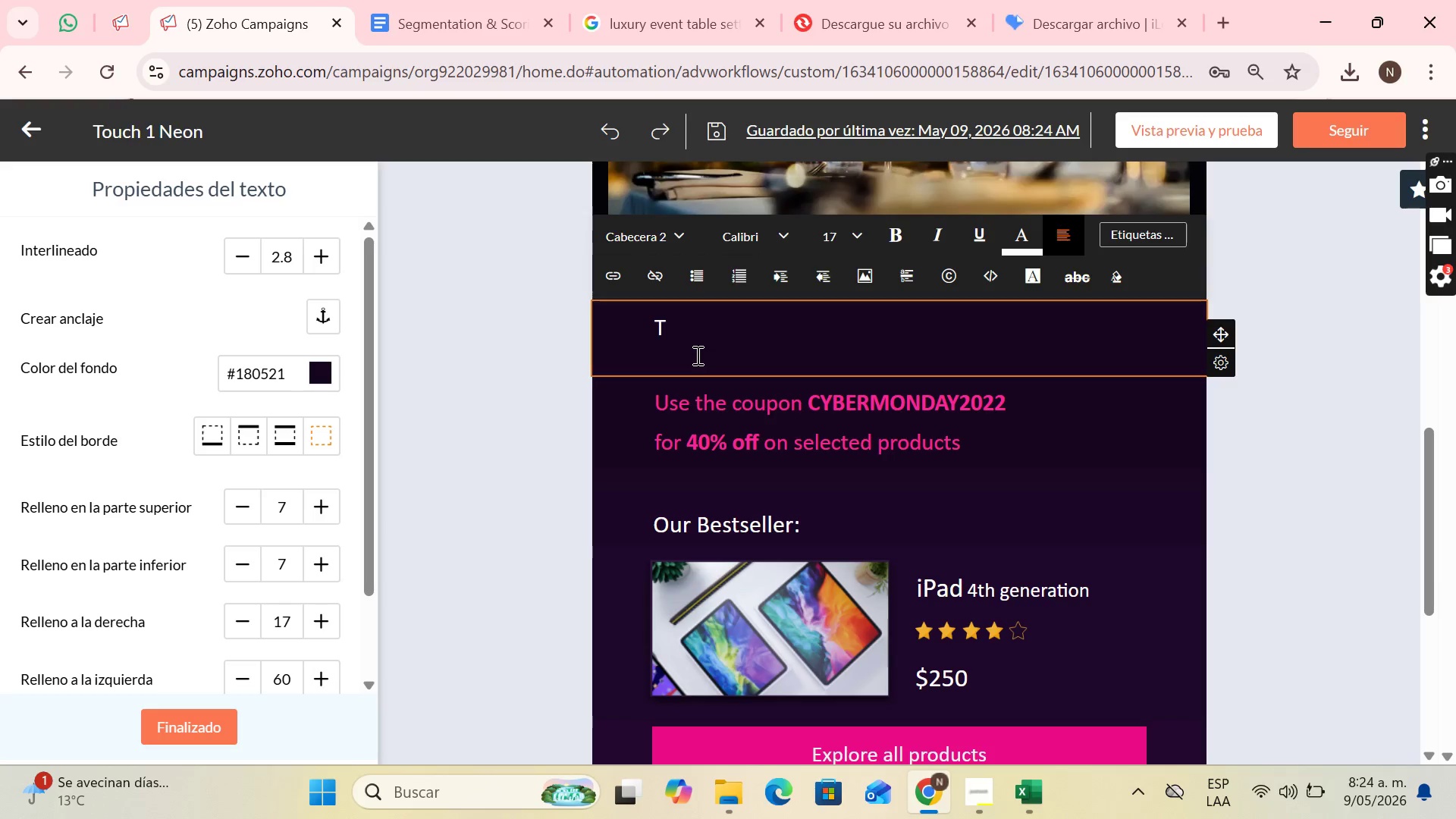 
type(day)
key(Backspace)
key(Backspace)
key(Backspace)
type(oday we start @ th)
key(Backspace)
key(Backspace)
key(Backspace)
type(The art)
key(Backspace)
key(Backspace)
key(Backspace)
type(Art ofAtmosphere@, )
key(Backspace)
key(Backspace)
type(, )
 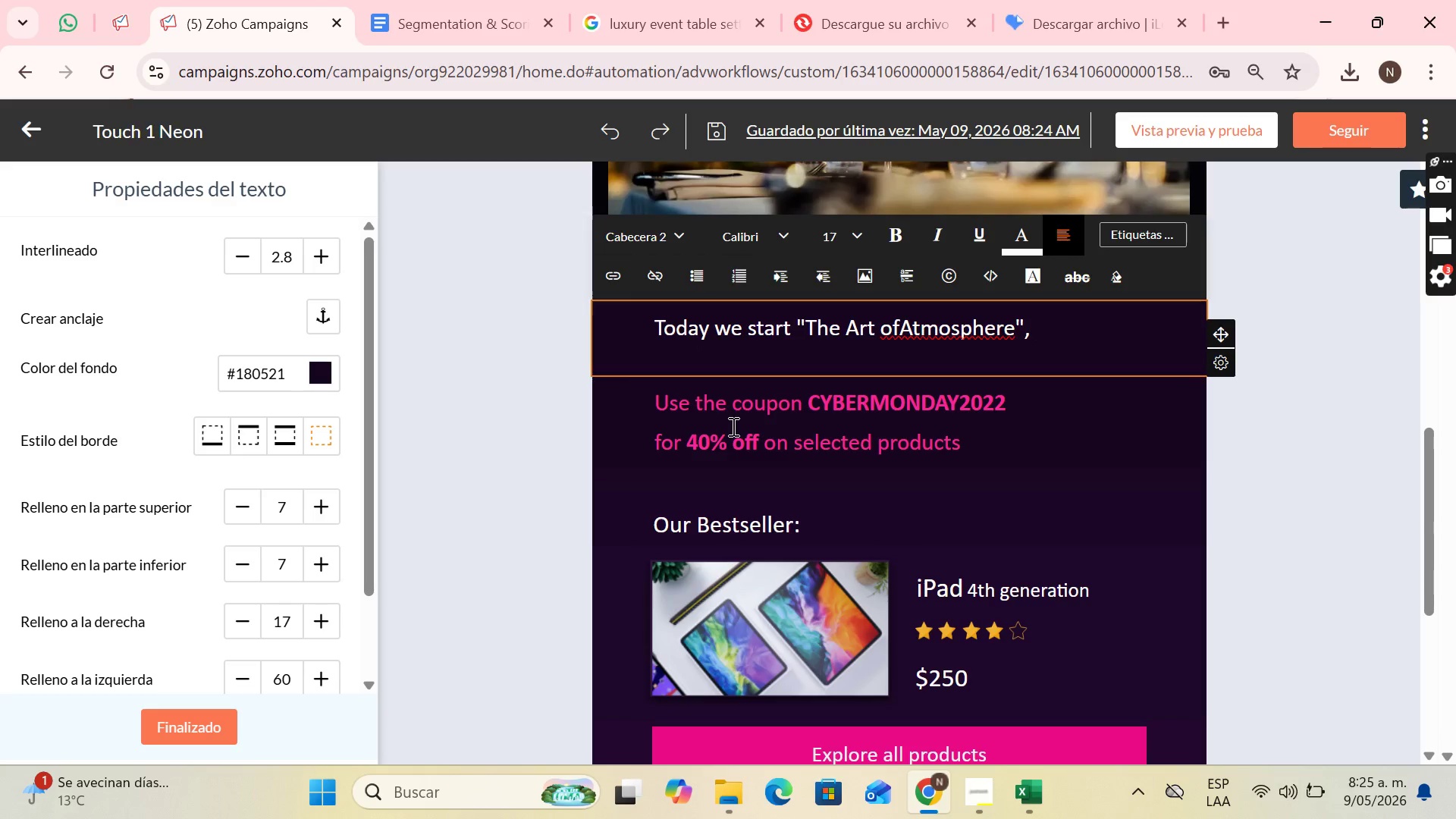 
left_click([902, 332])
 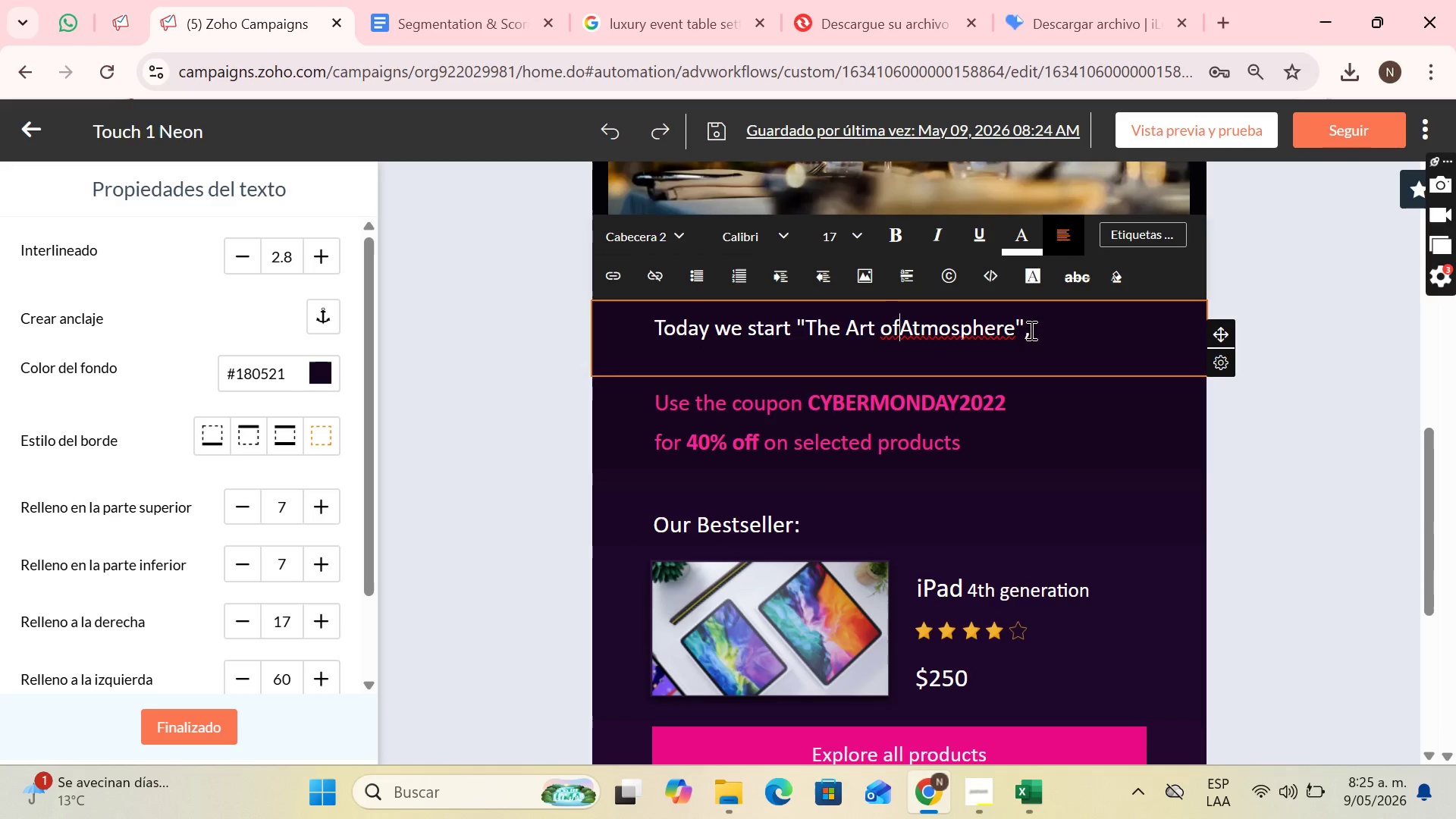 
key(Space)
 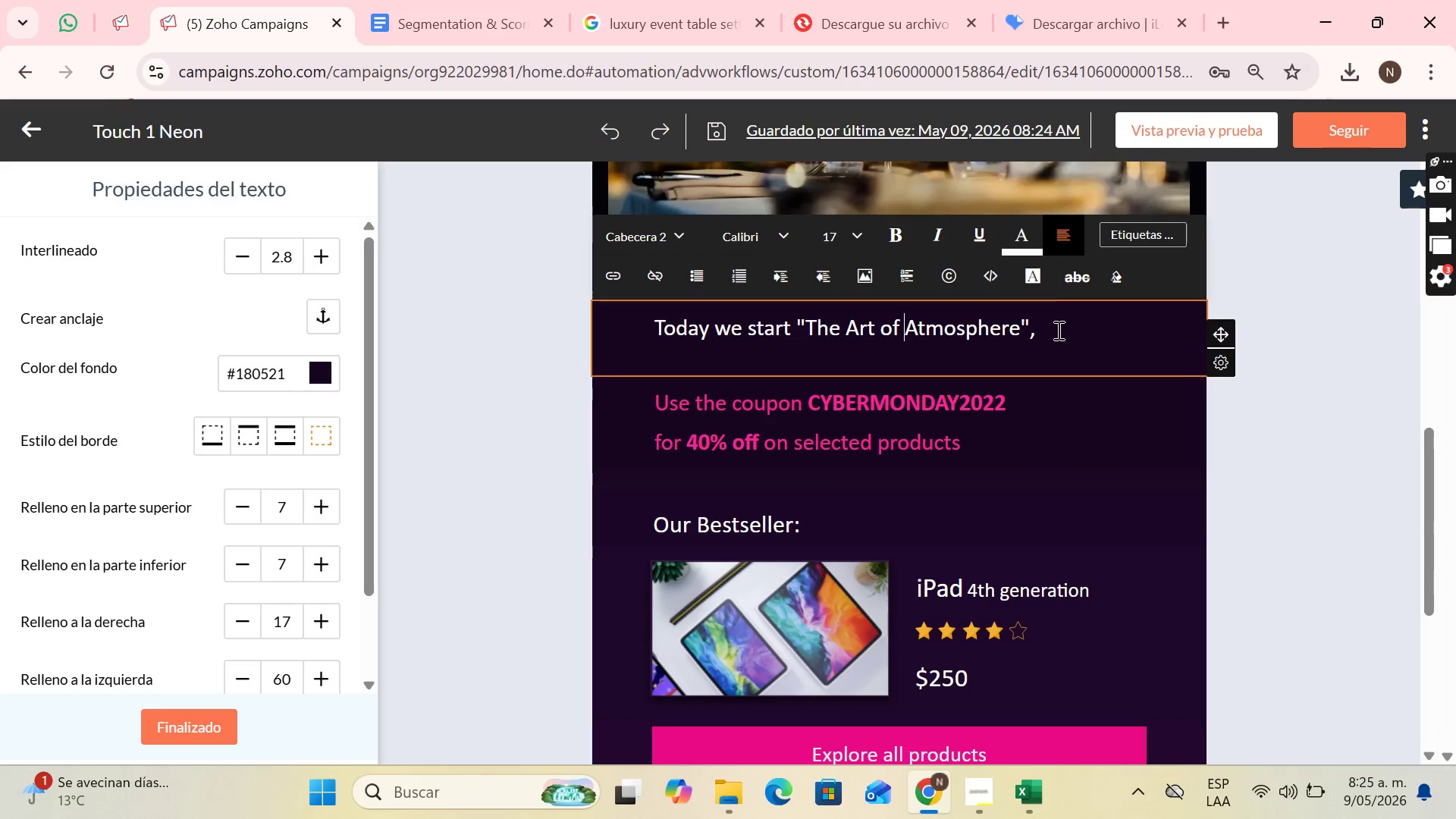 
left_click([1057, 330])
 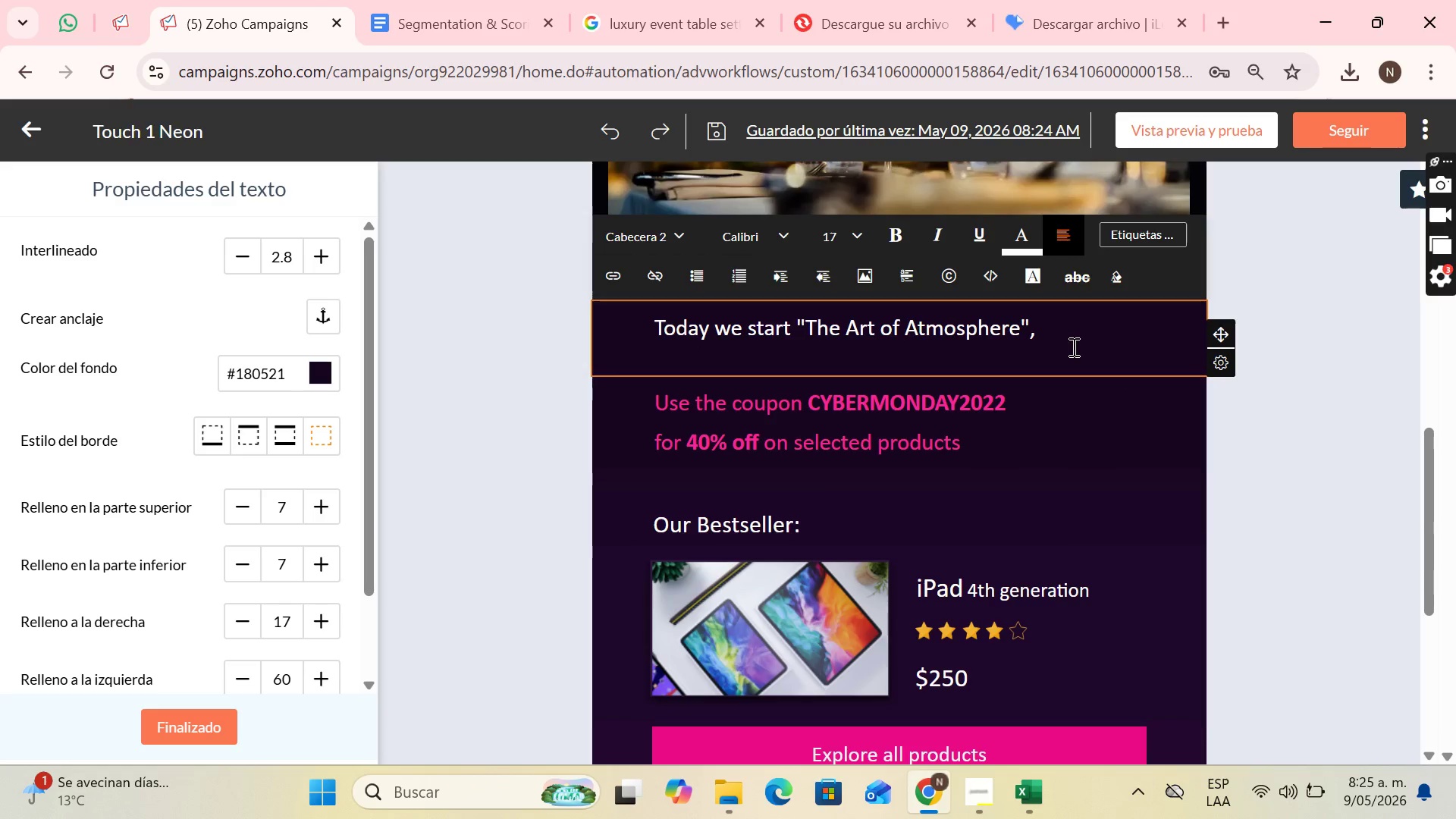 
type(a mar)
key(Backspace)
type(sterclass designed for professionals qho like )
key(Backspace)
key(Backspace)
key(Backspace)
key(Backspace)
key(Backspace)
key(Backspace)
key(Backspace)
key(Backspace)
key(Backspace)
type(q)
key(Backspace)
type(who, like you, seek to raise the standard)
 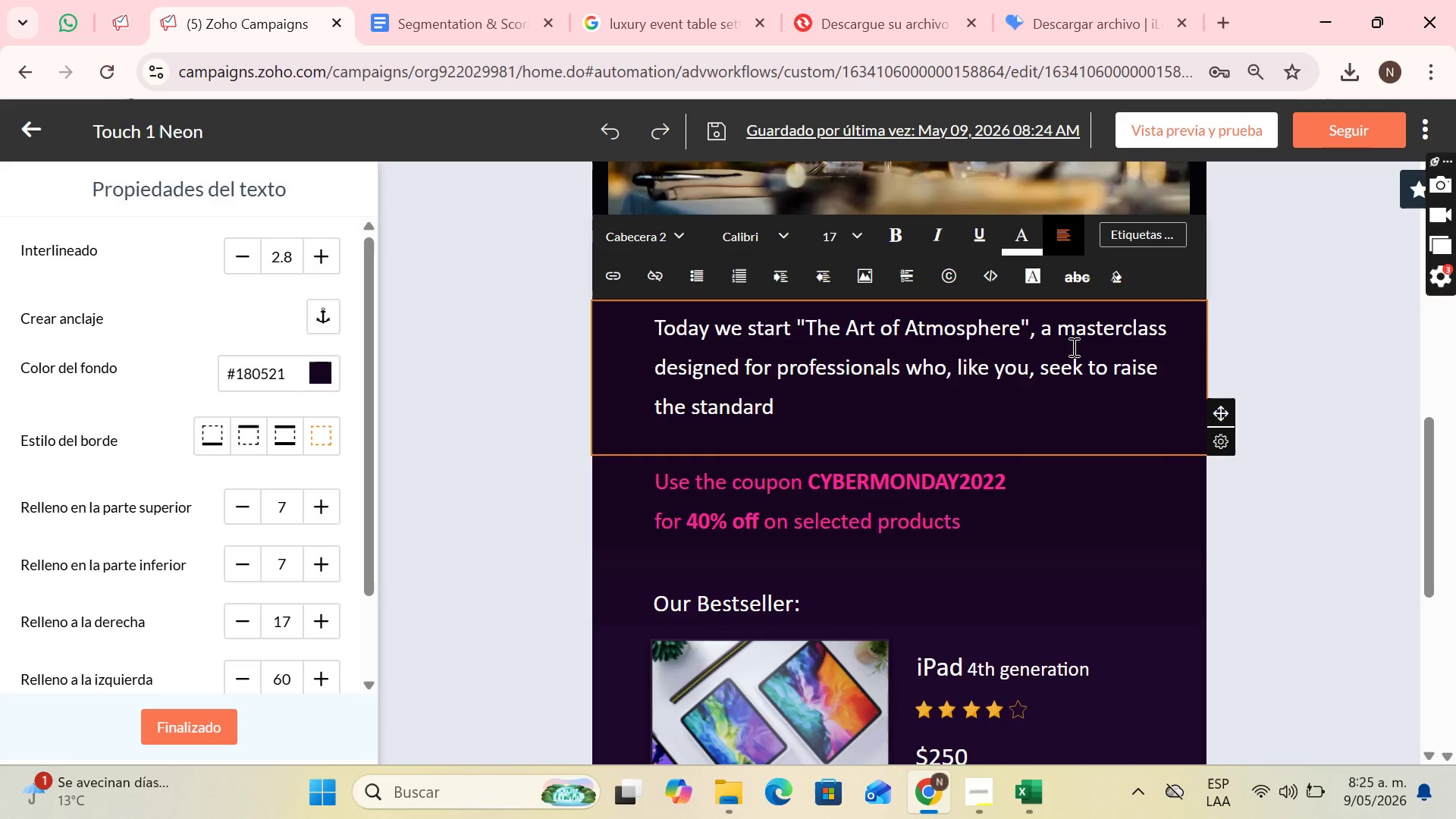 
type( of their celebrations. During the nec)
key(Backspace)
type(xt intallments, q)
key(Backspace)
type(we will breack)
key(Backspace)
key(Backspace)
type(l)
 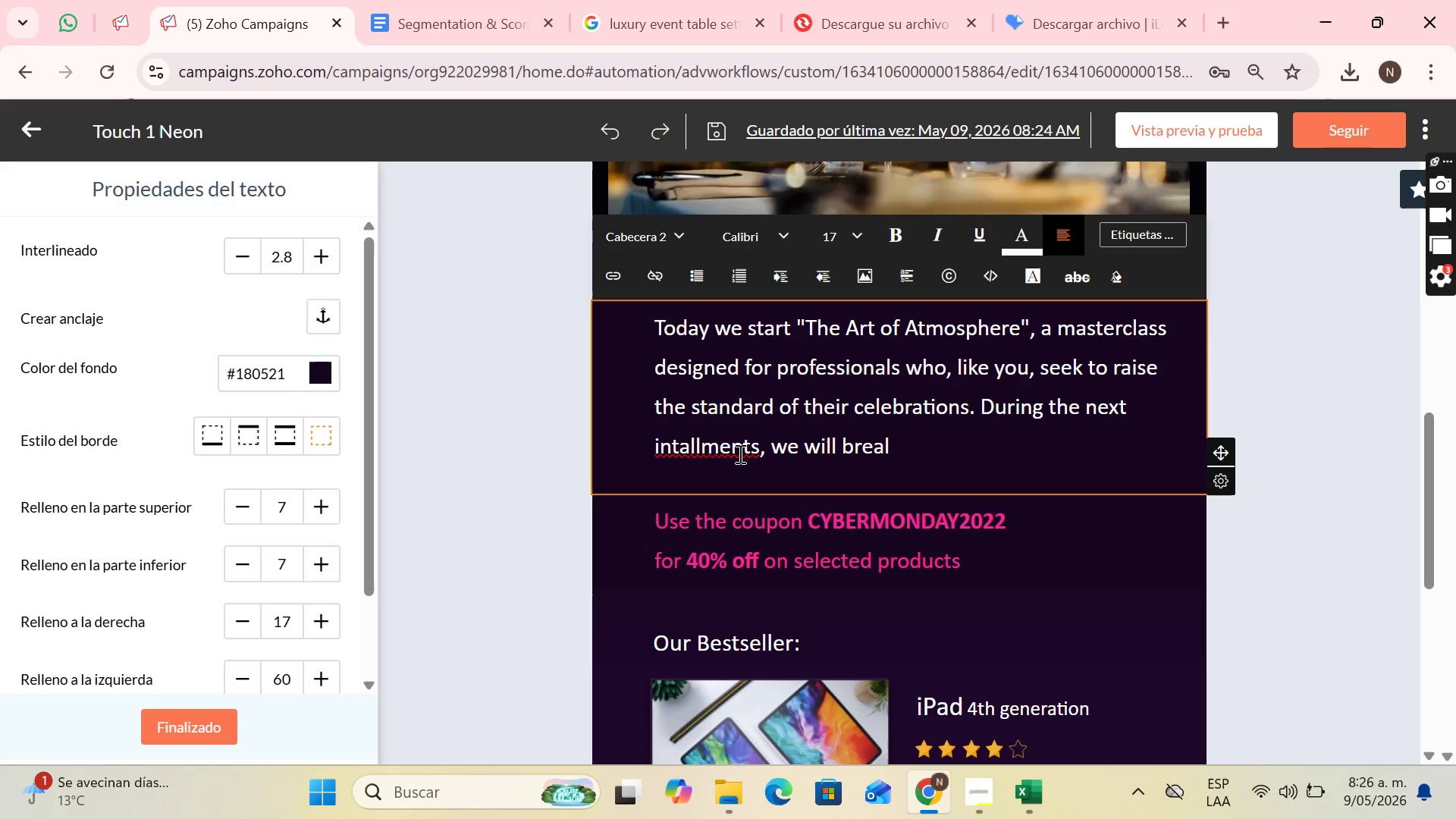 
right_click([732, 457])
 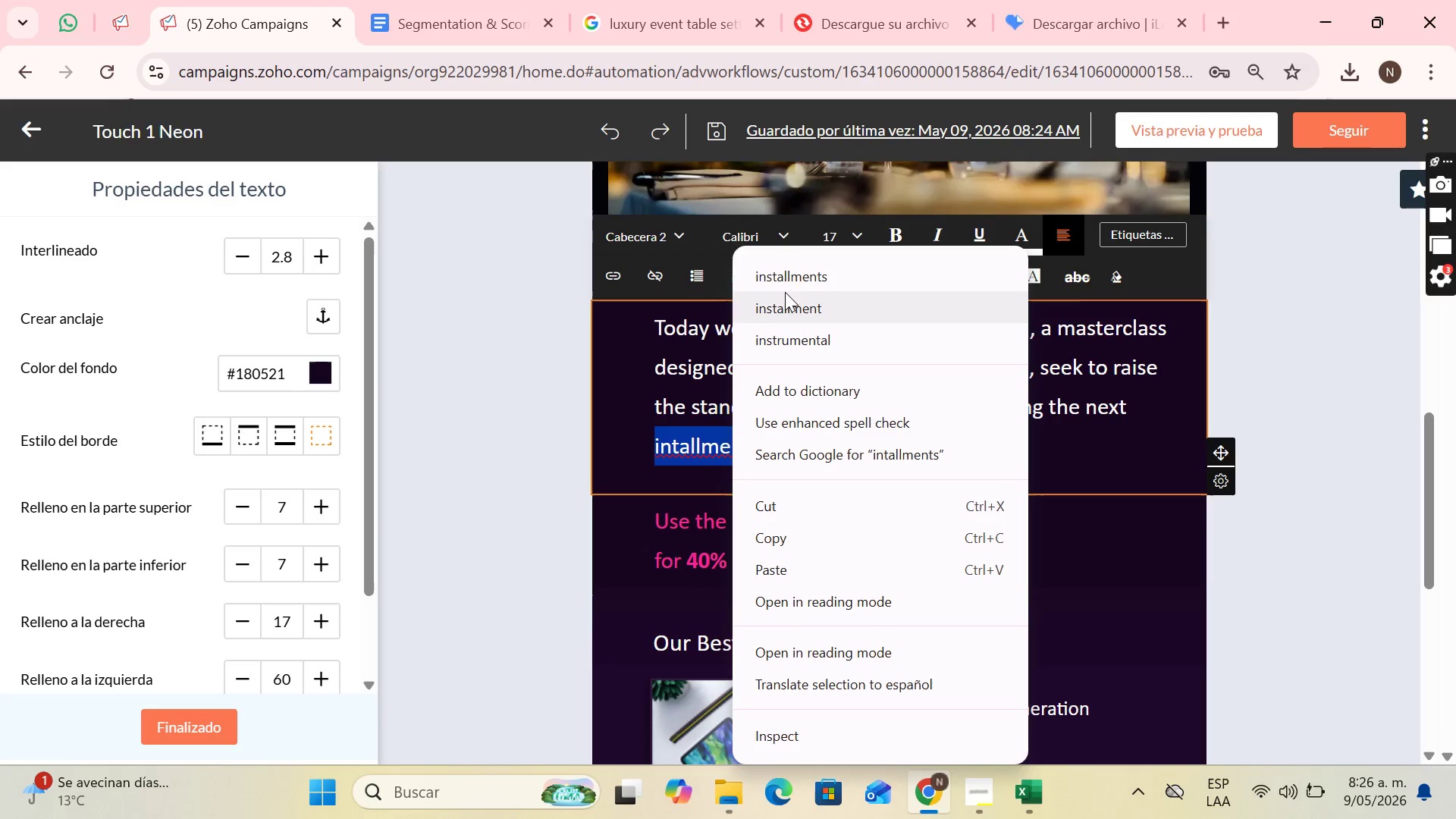 
left_click([785, 281])
 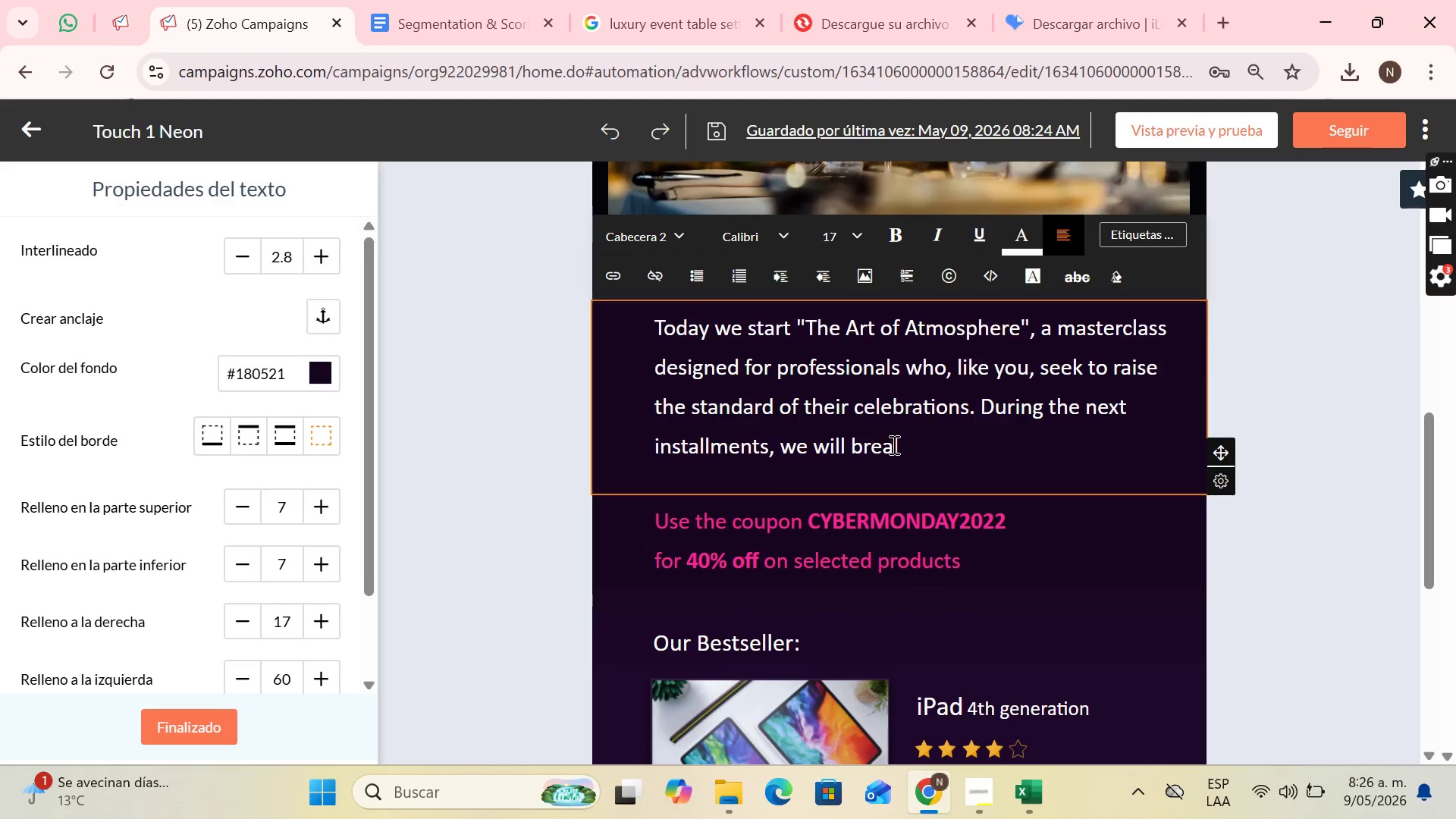 
left_click_drag(start_coordinate=[893, 444], to_coordinate=[897, 444])
 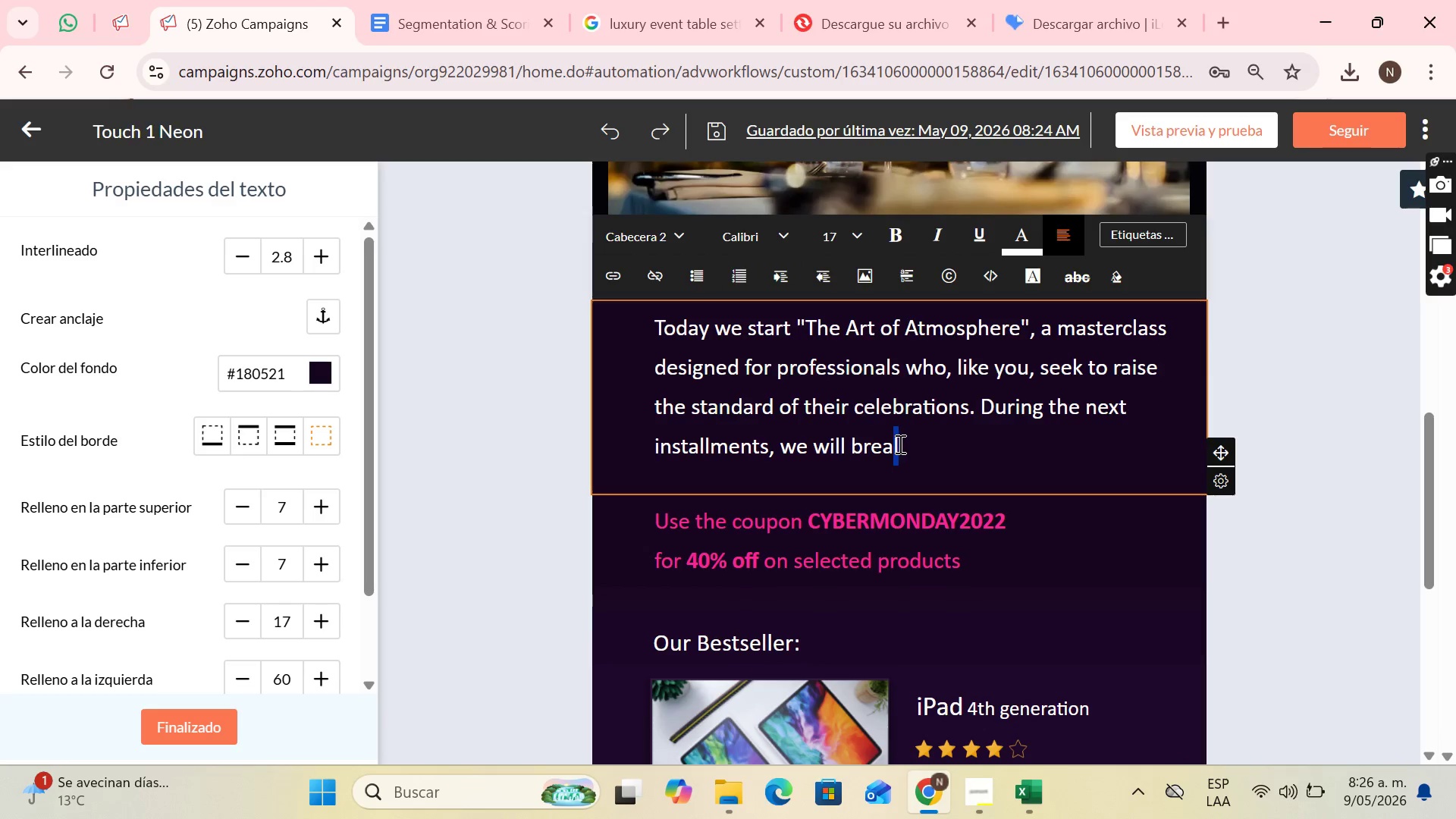 
left_click([899, 444])
 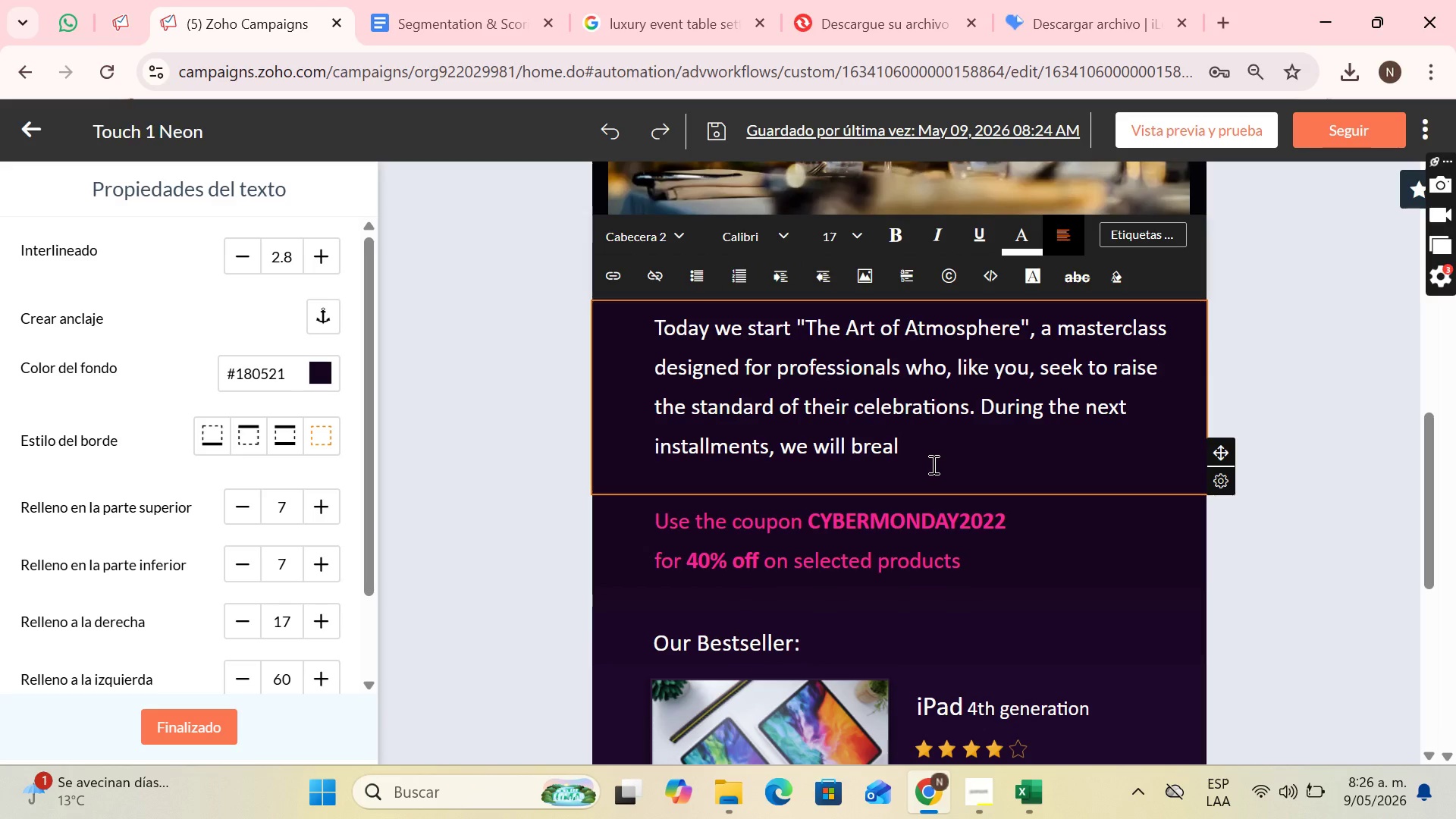 
key(Backspace)
type(l)
key(Backspace)
type(k down the psychology n)
key(Backspace)
type(behind the lighting, sound a)
key(Backspace)
type(healing and the impact of live talent)
 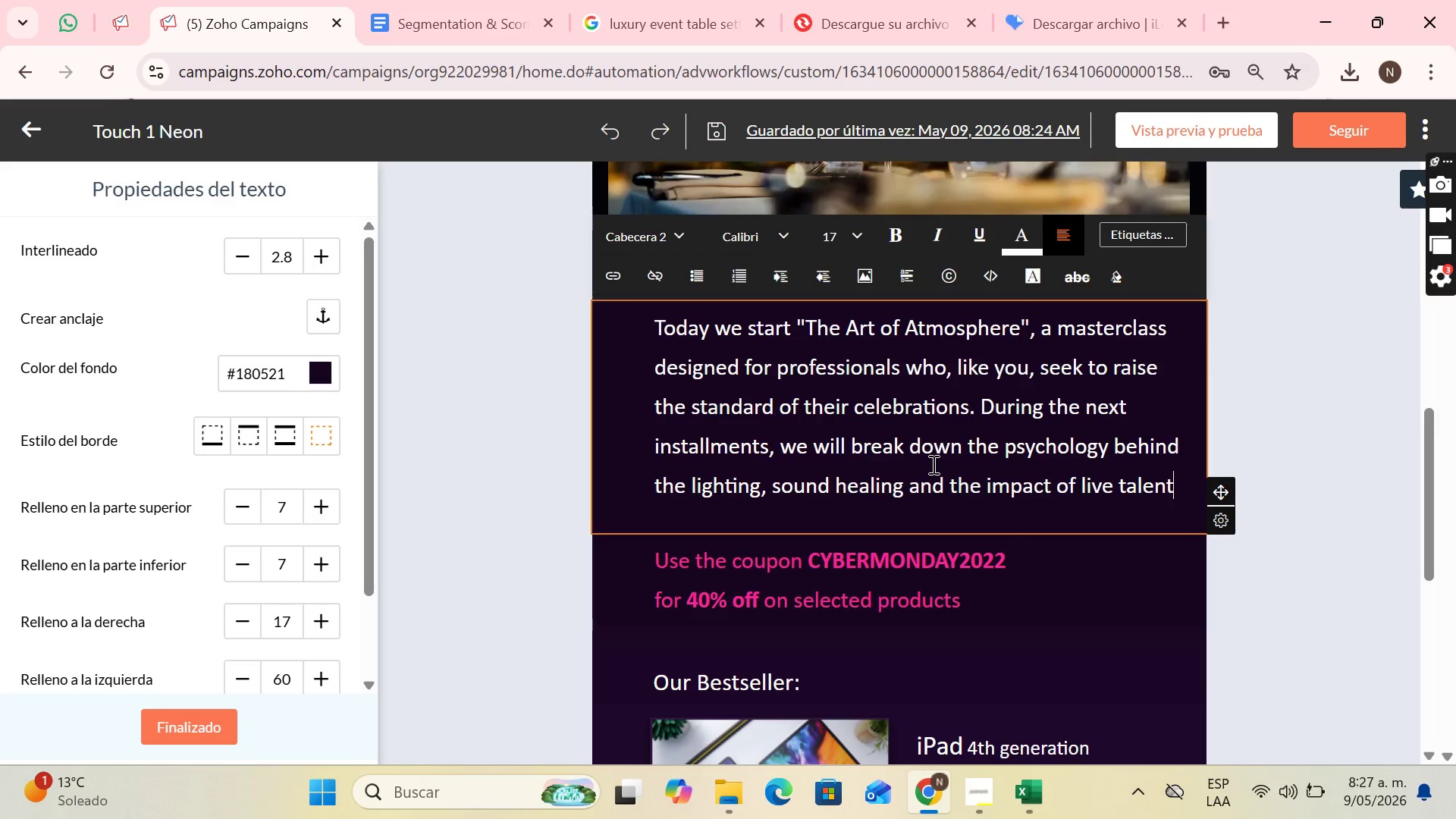 
wait(5.67)
 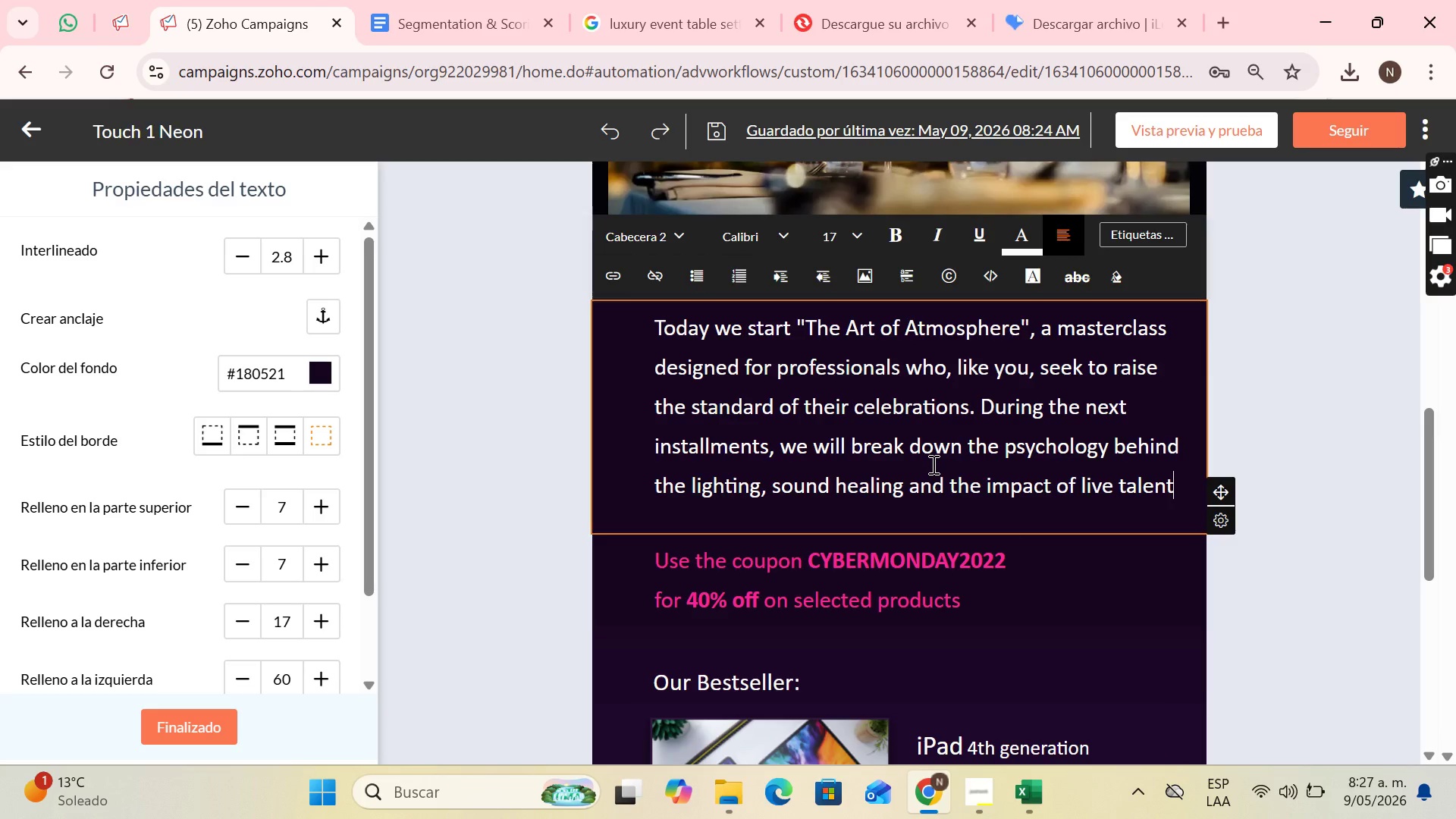 
key(Enter)
 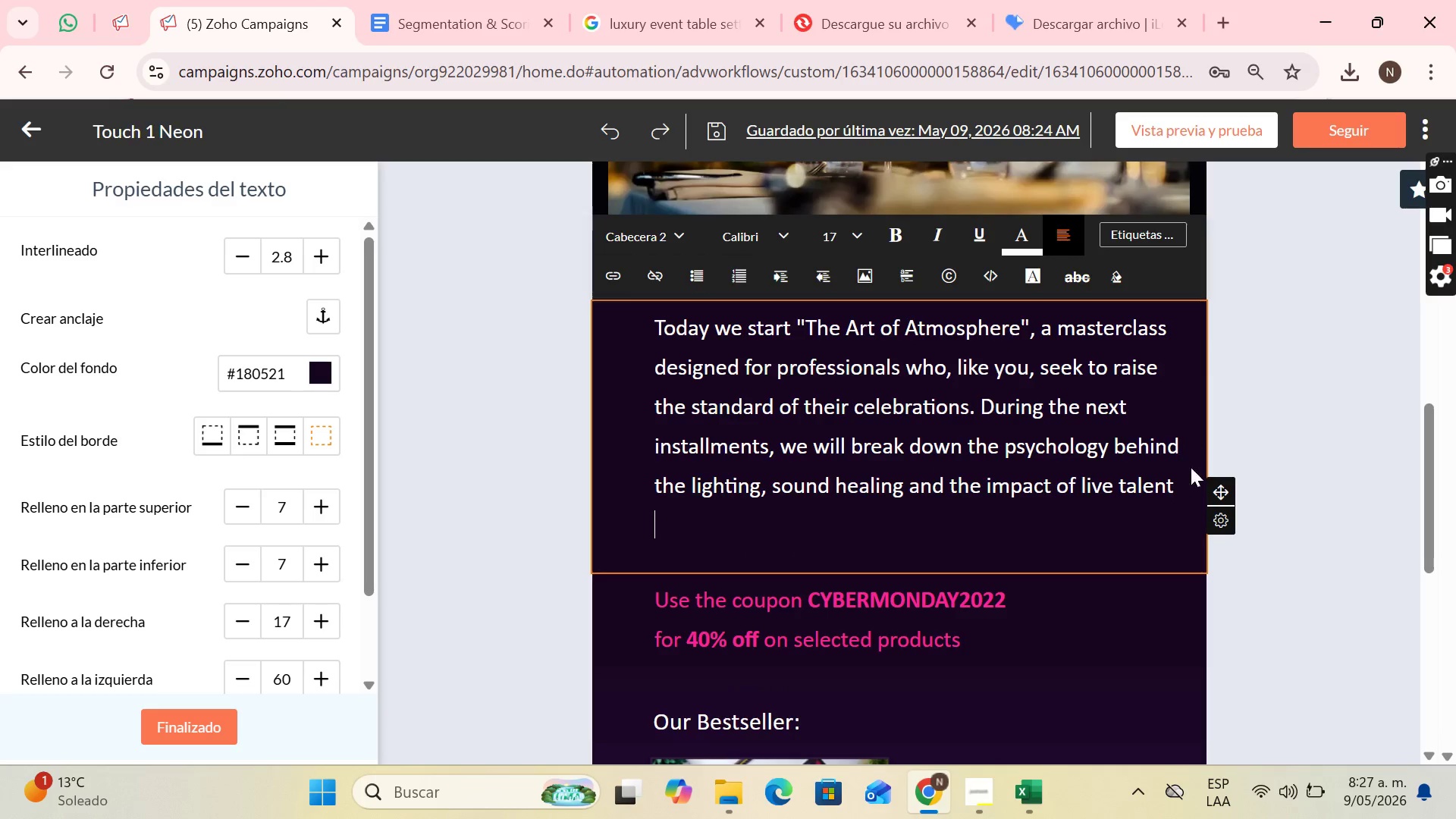 
key(Period)
 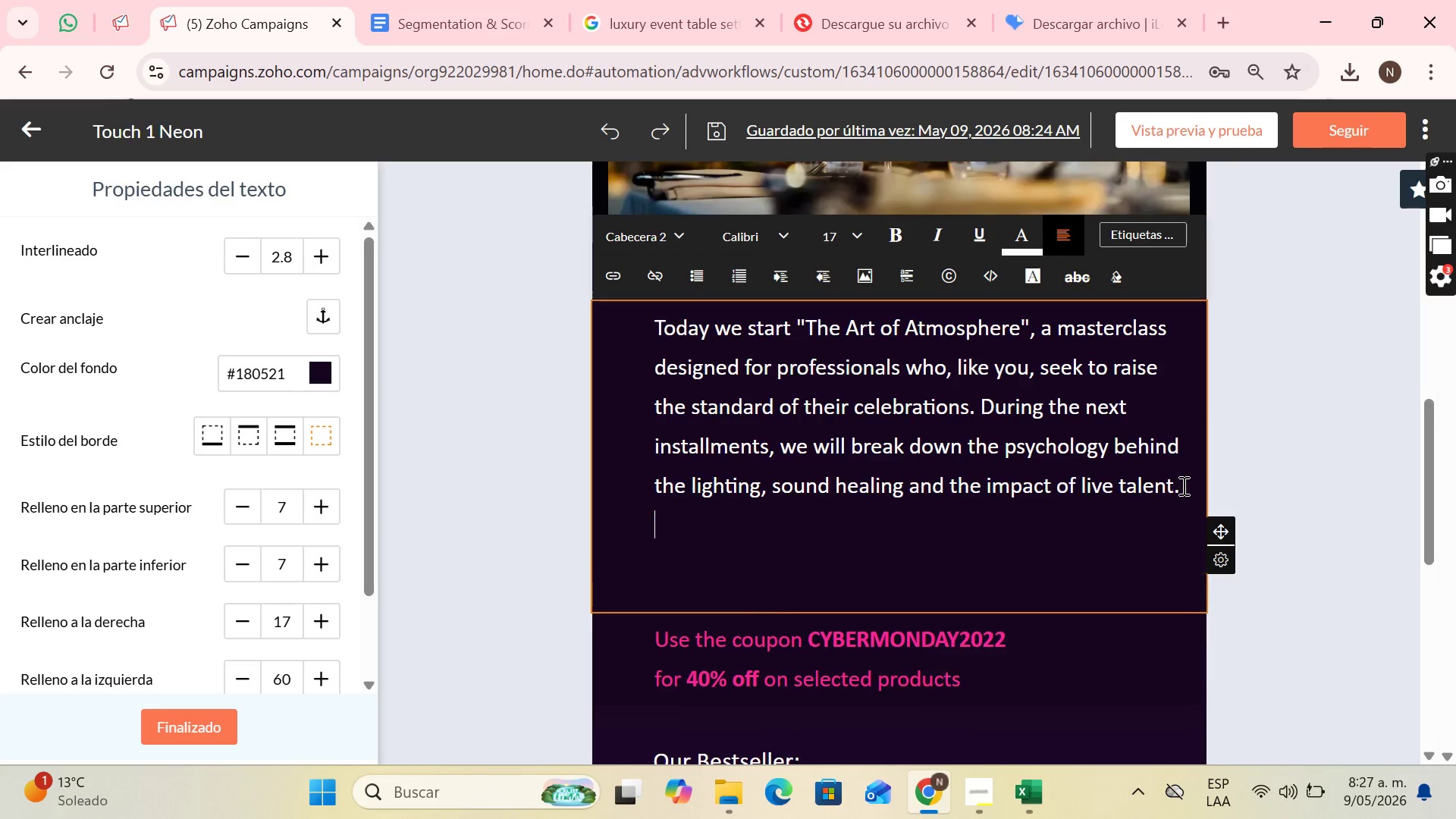 
key(Enter)
 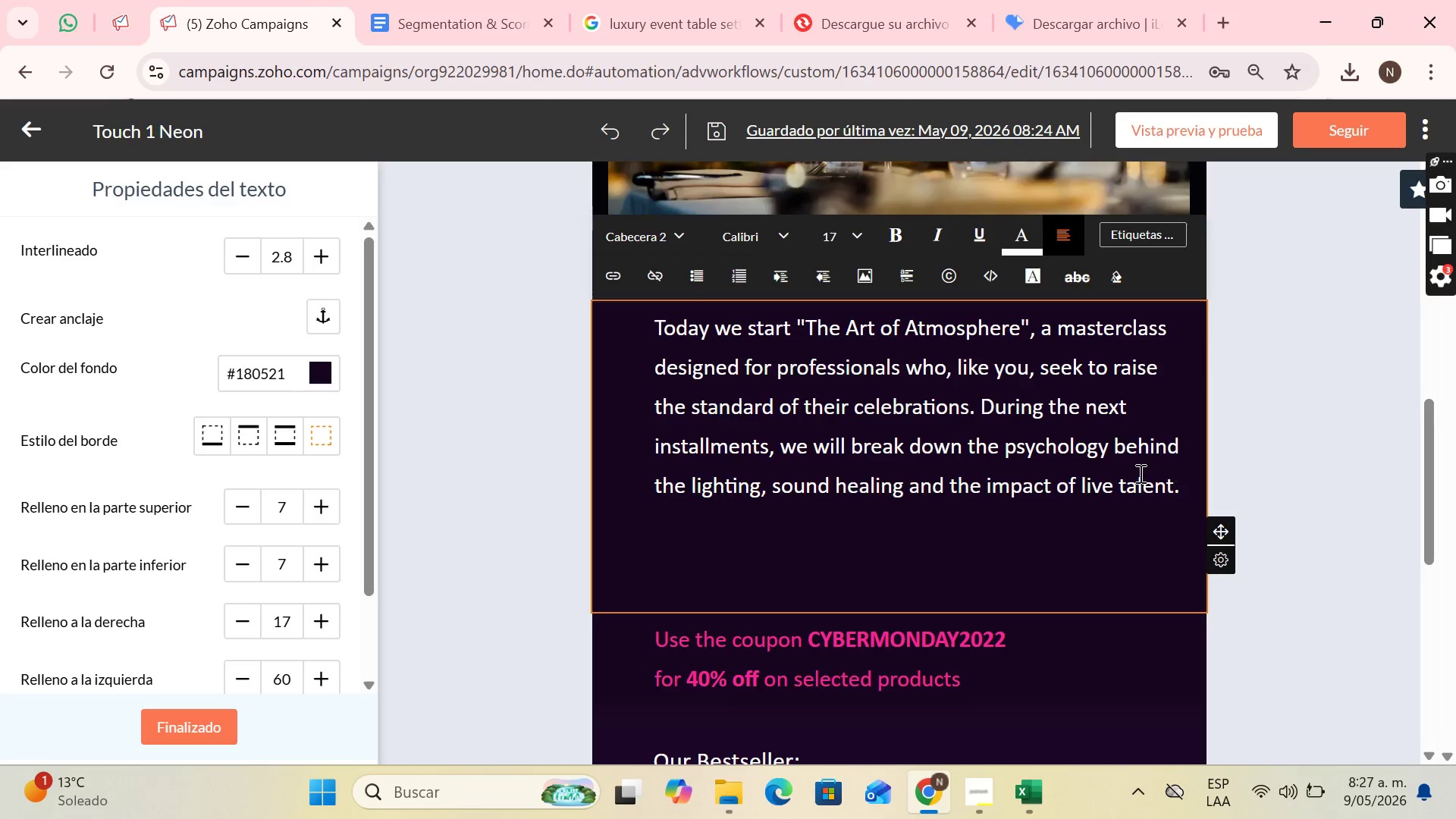 
scroll: coordinate [1106, 462], scroll_direction: up, amount: 1.0
 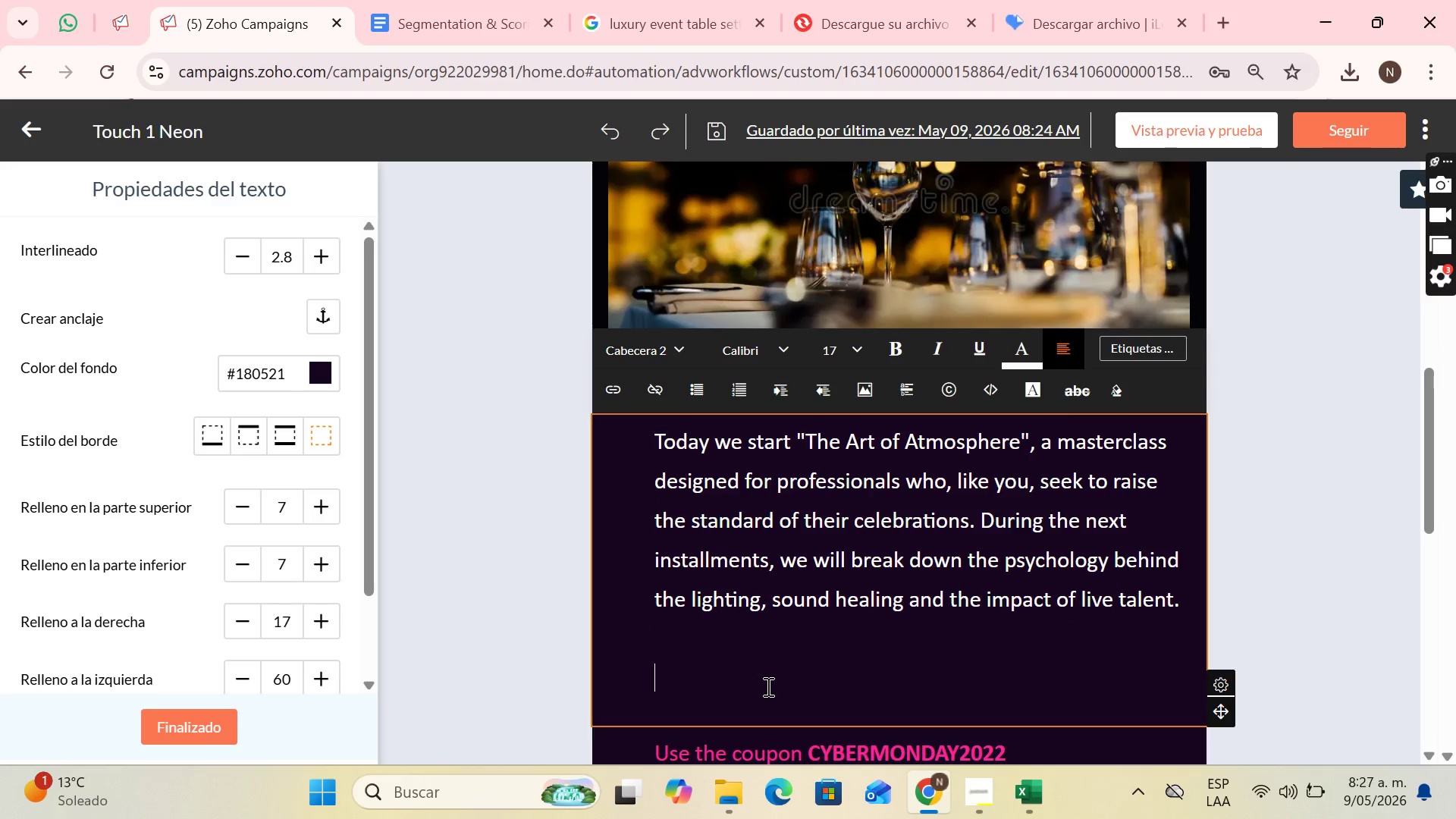 
double_click([767, 692])
 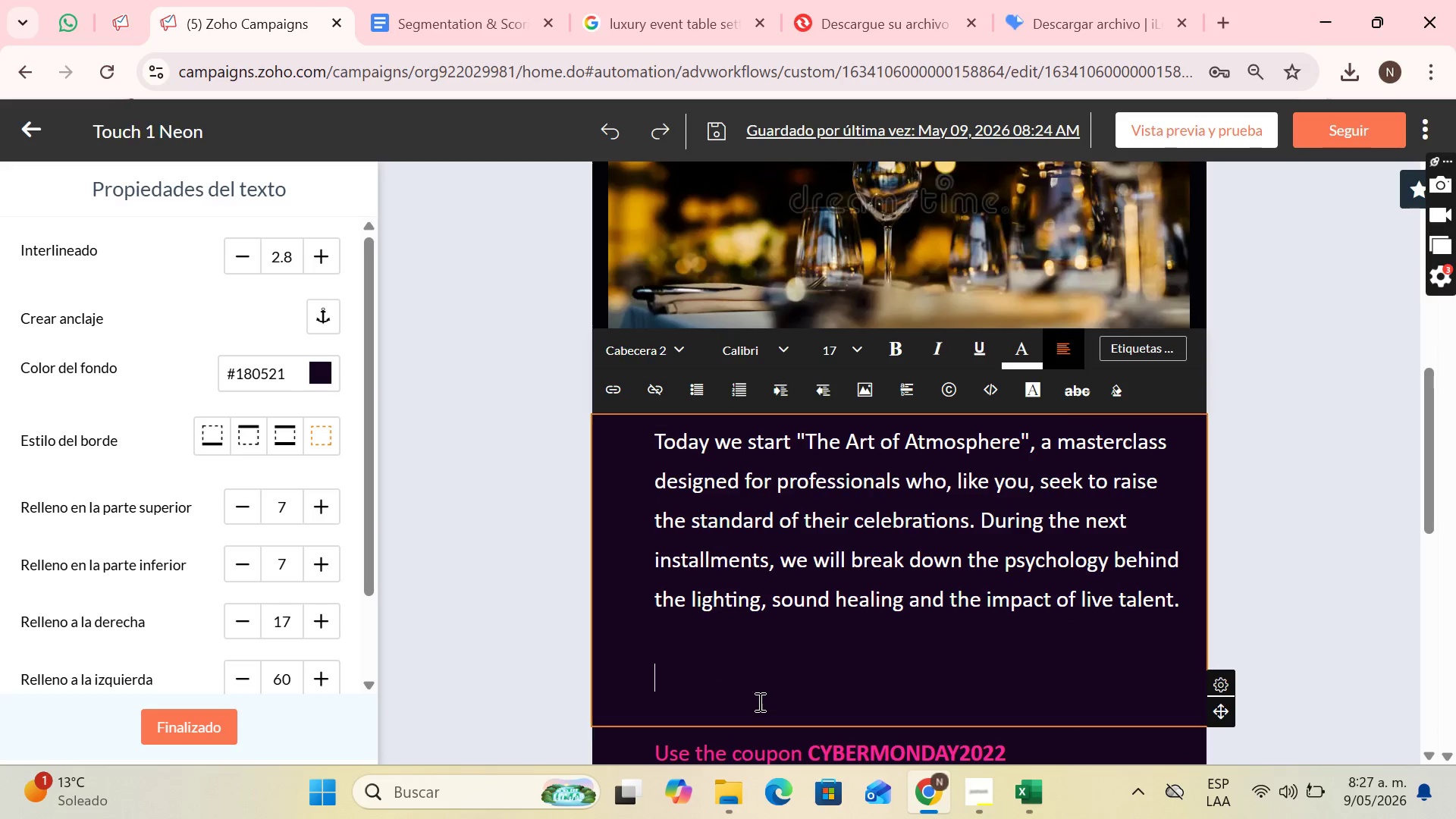 
left_click([758, 701])
 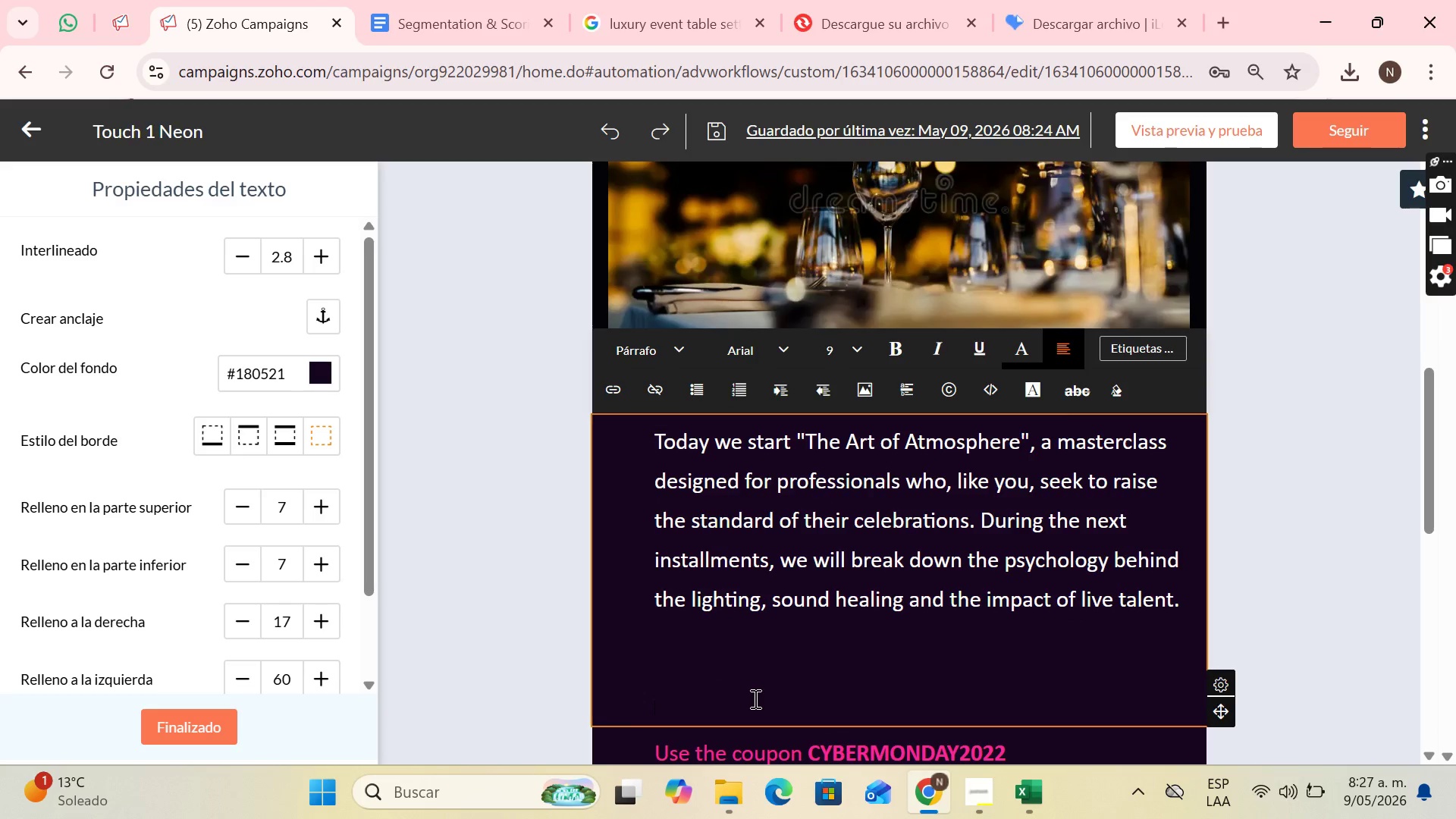 
key(Backspace)
 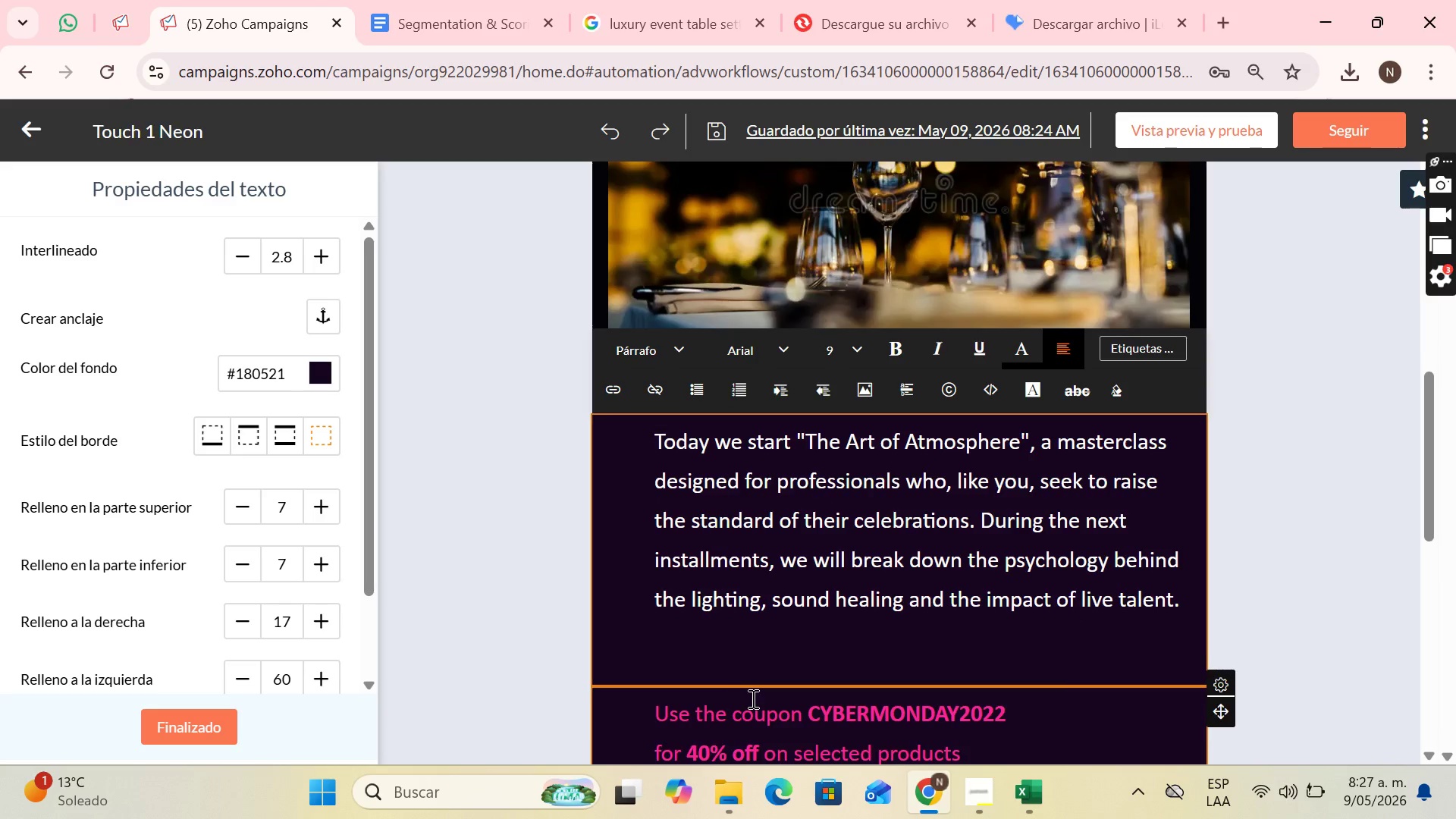 
key(Backspace)
 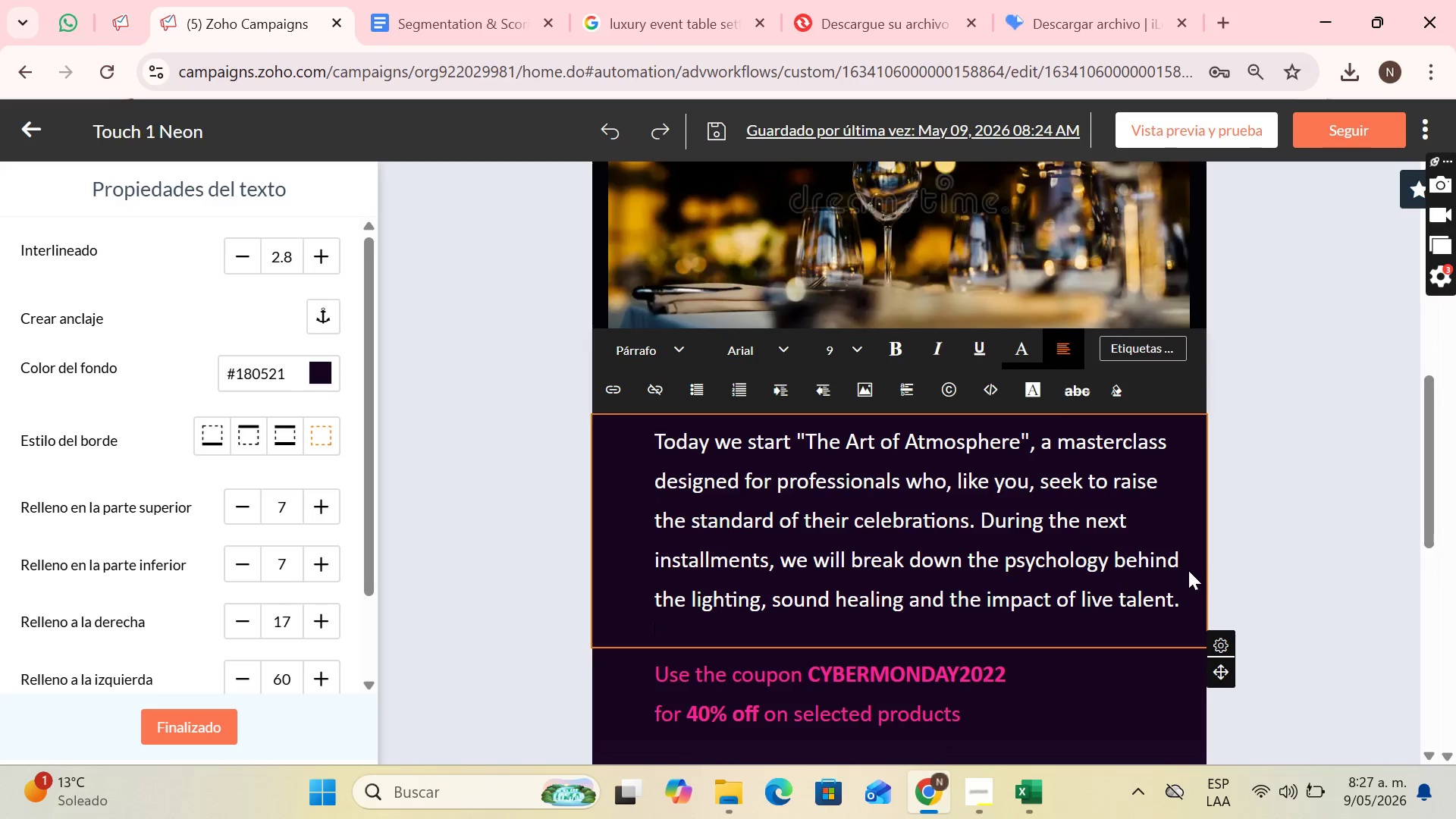 
scroll: coordinate [927, 334], scroll_direction: up, amount: 9.0
 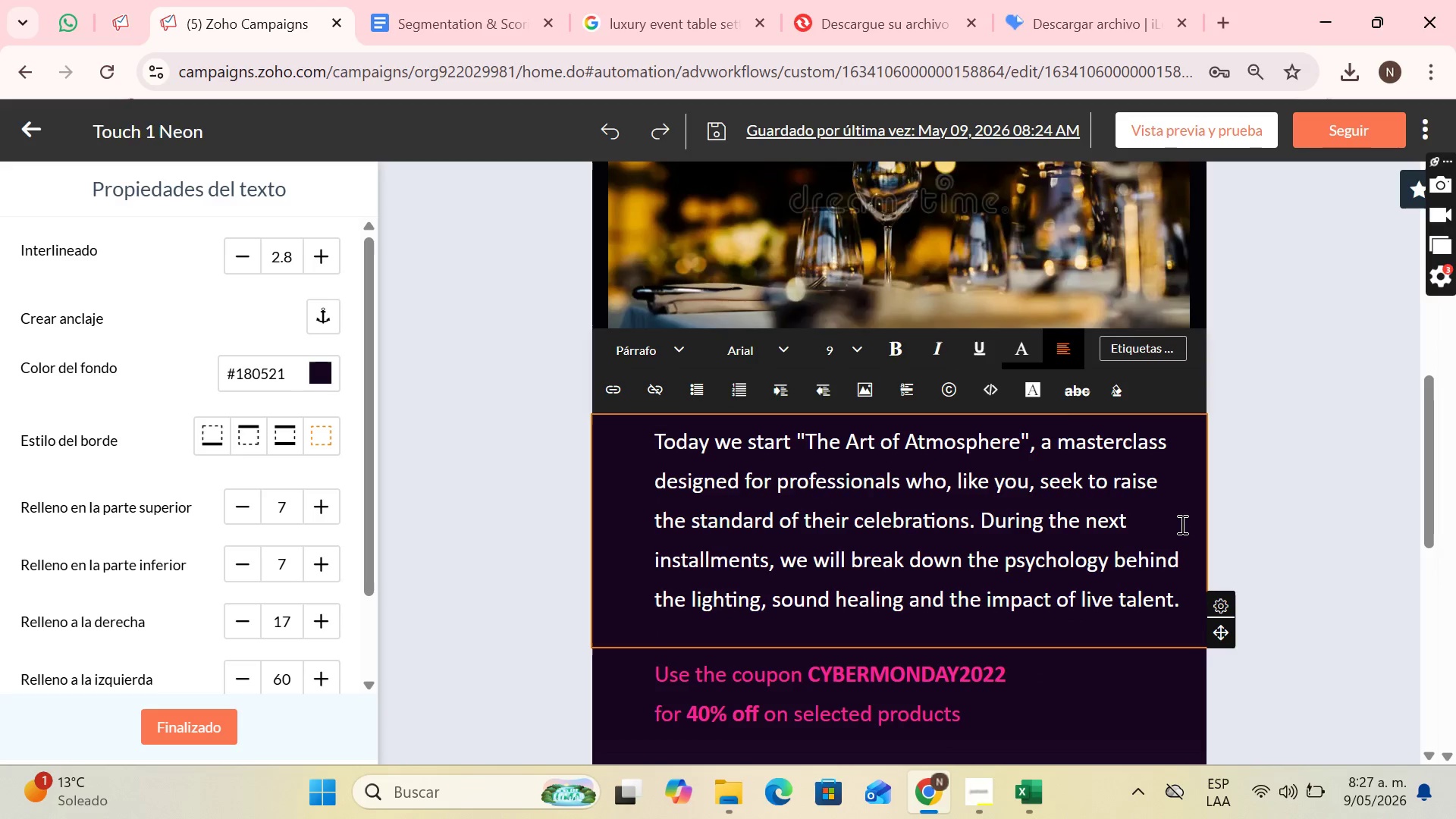 
key(Enter)
 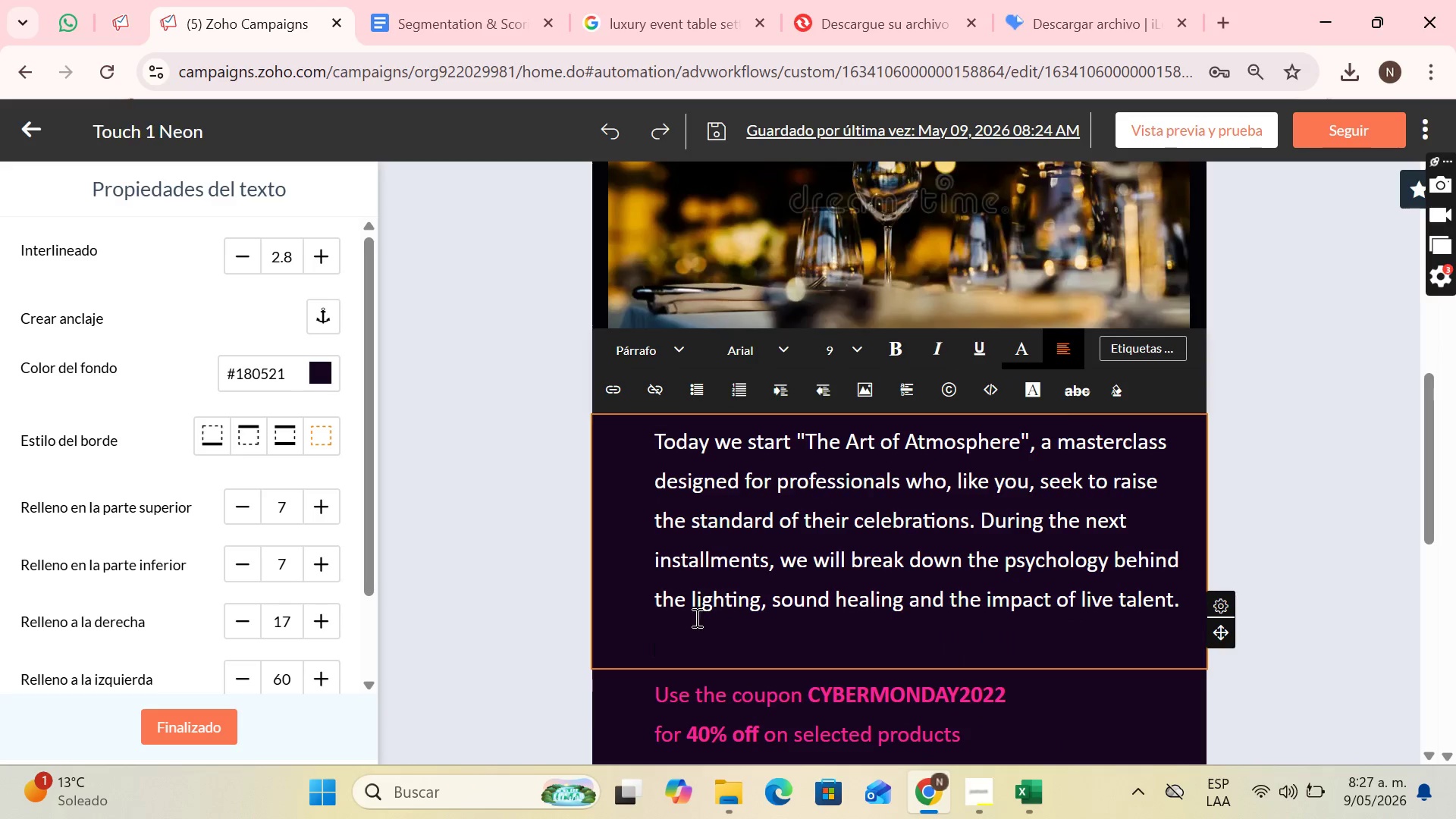 
key(F)
 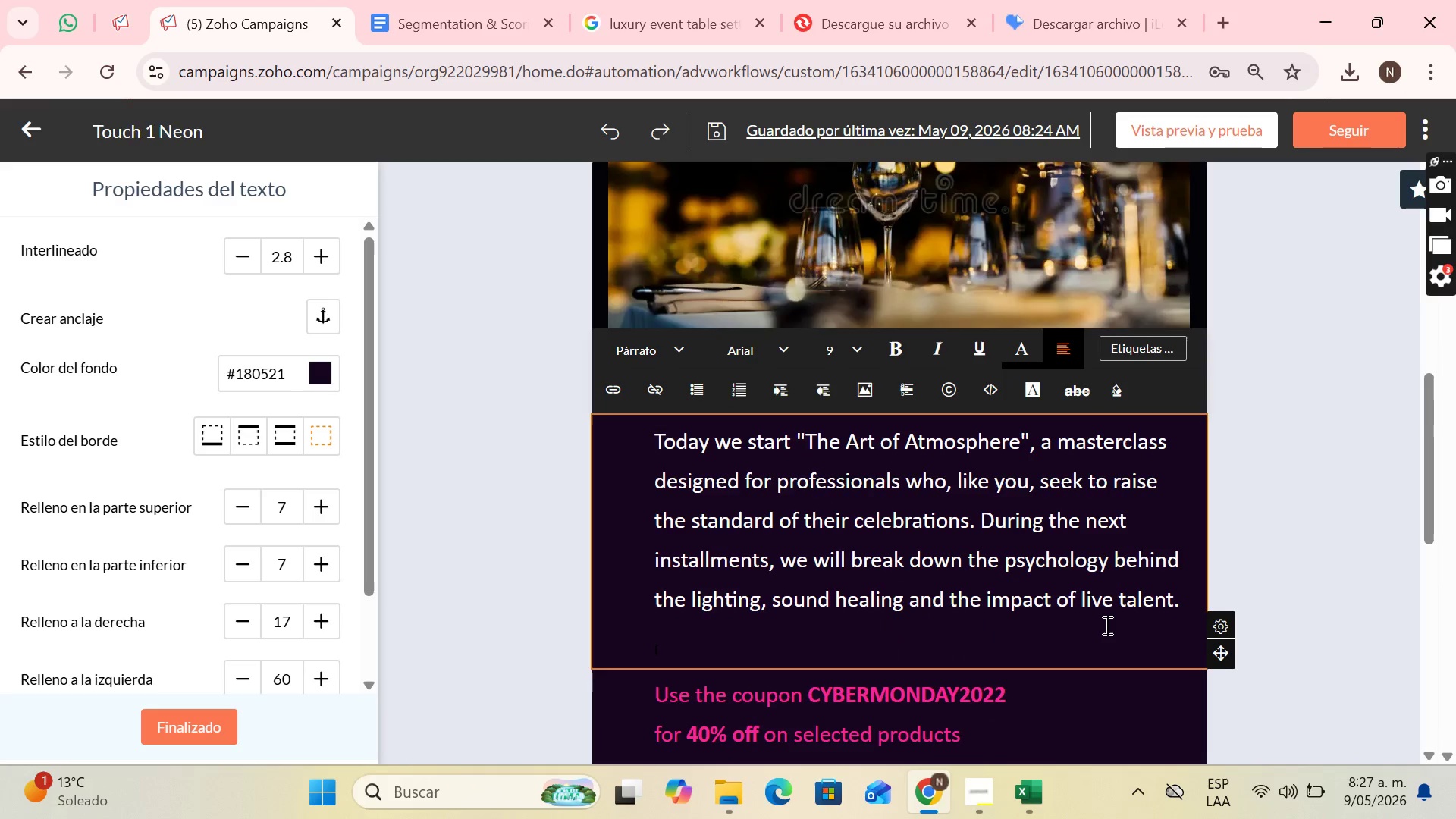 
key(Backspace)
 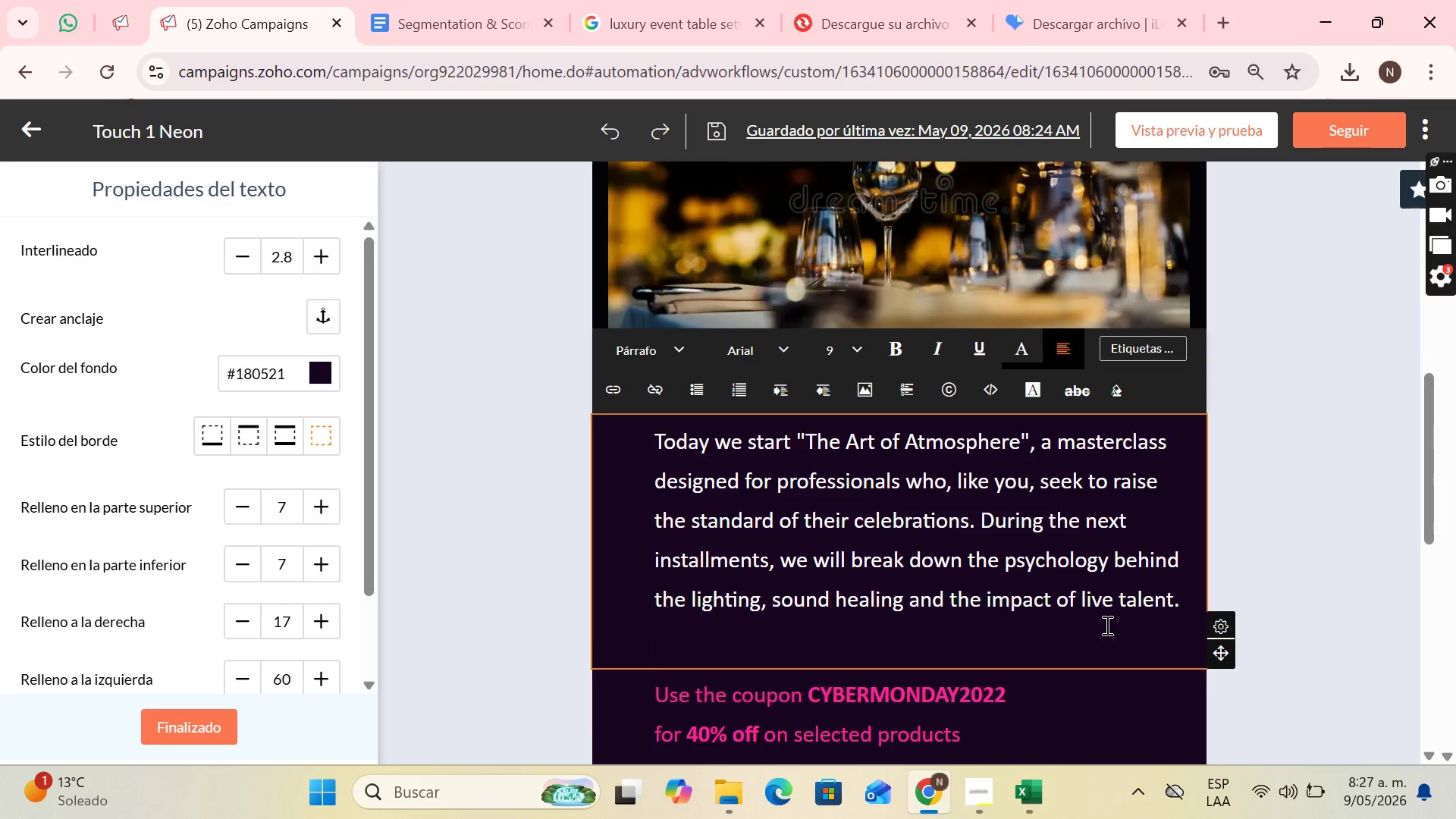 
key(Backspace)
 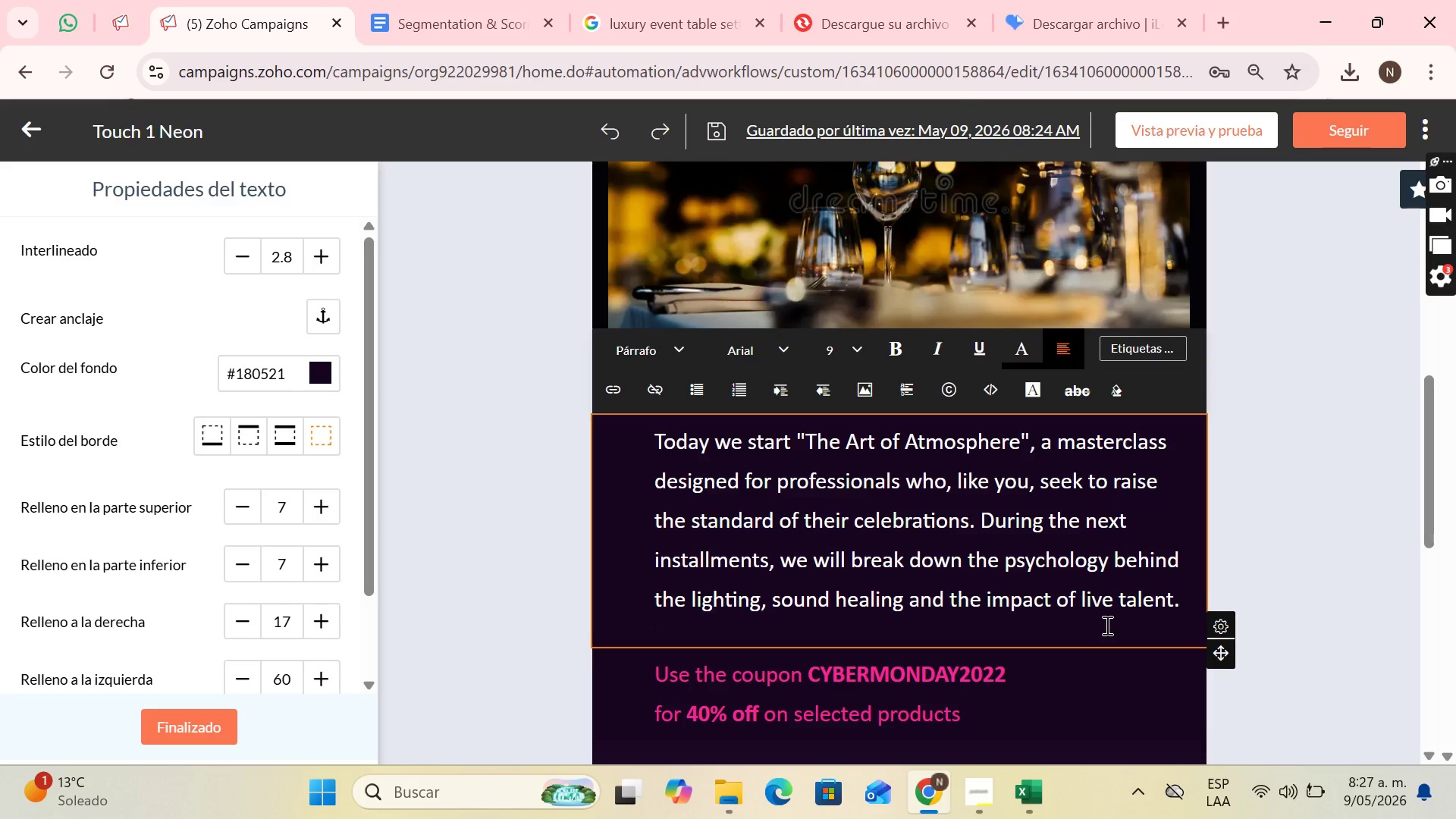 
key(Backspace)
 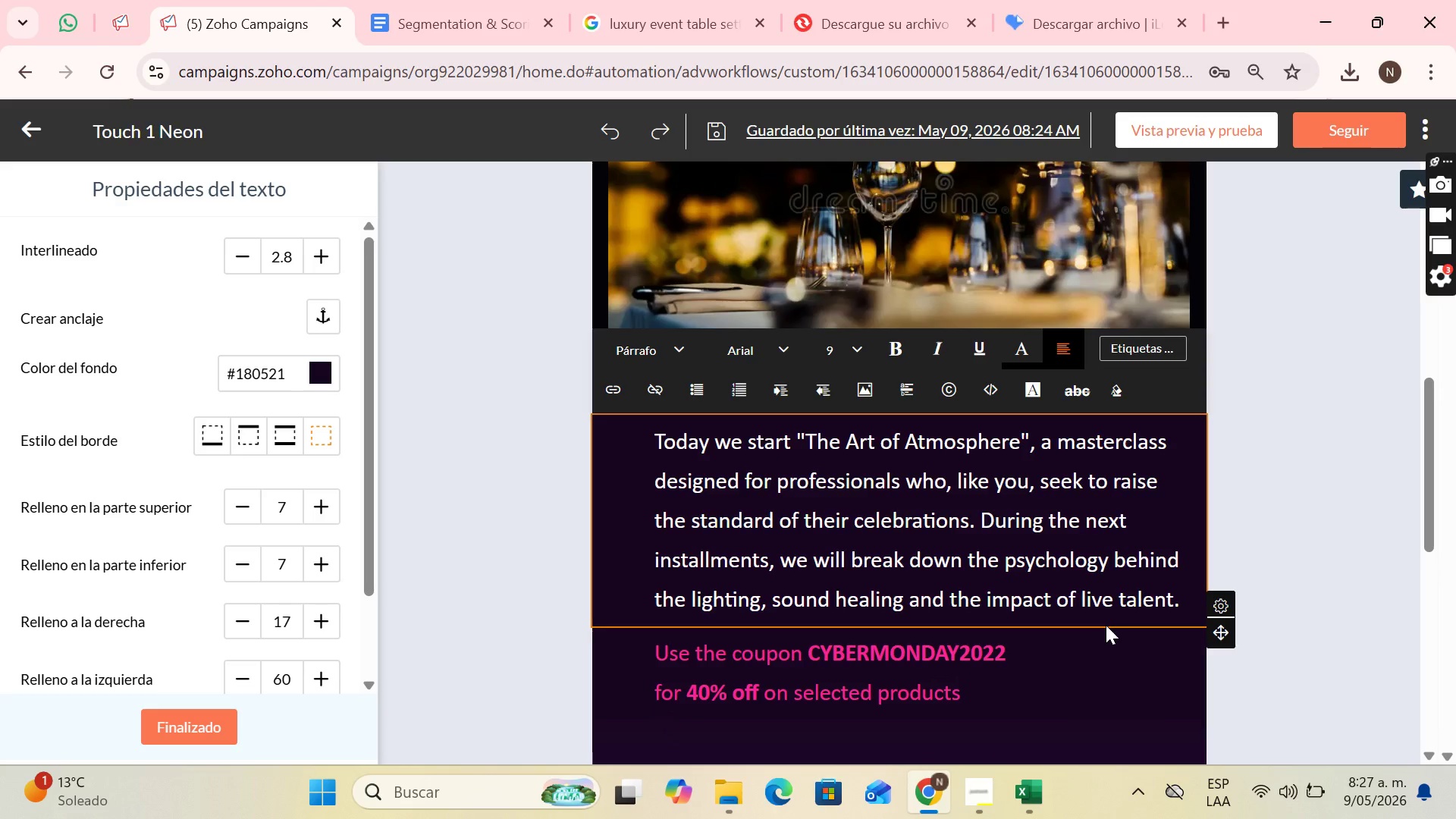 
key(Enter)
 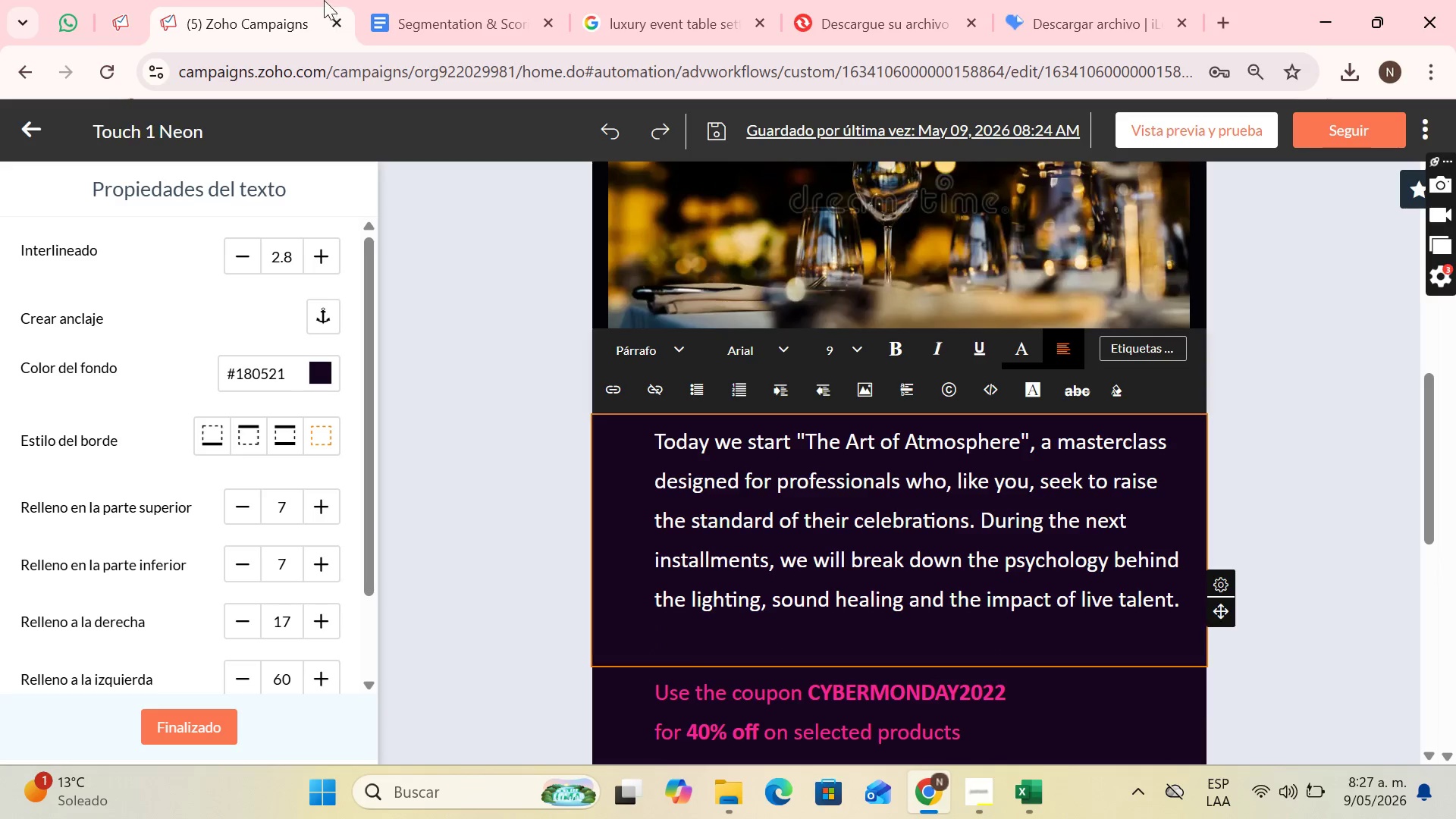 
mouse_move([336, 48])
 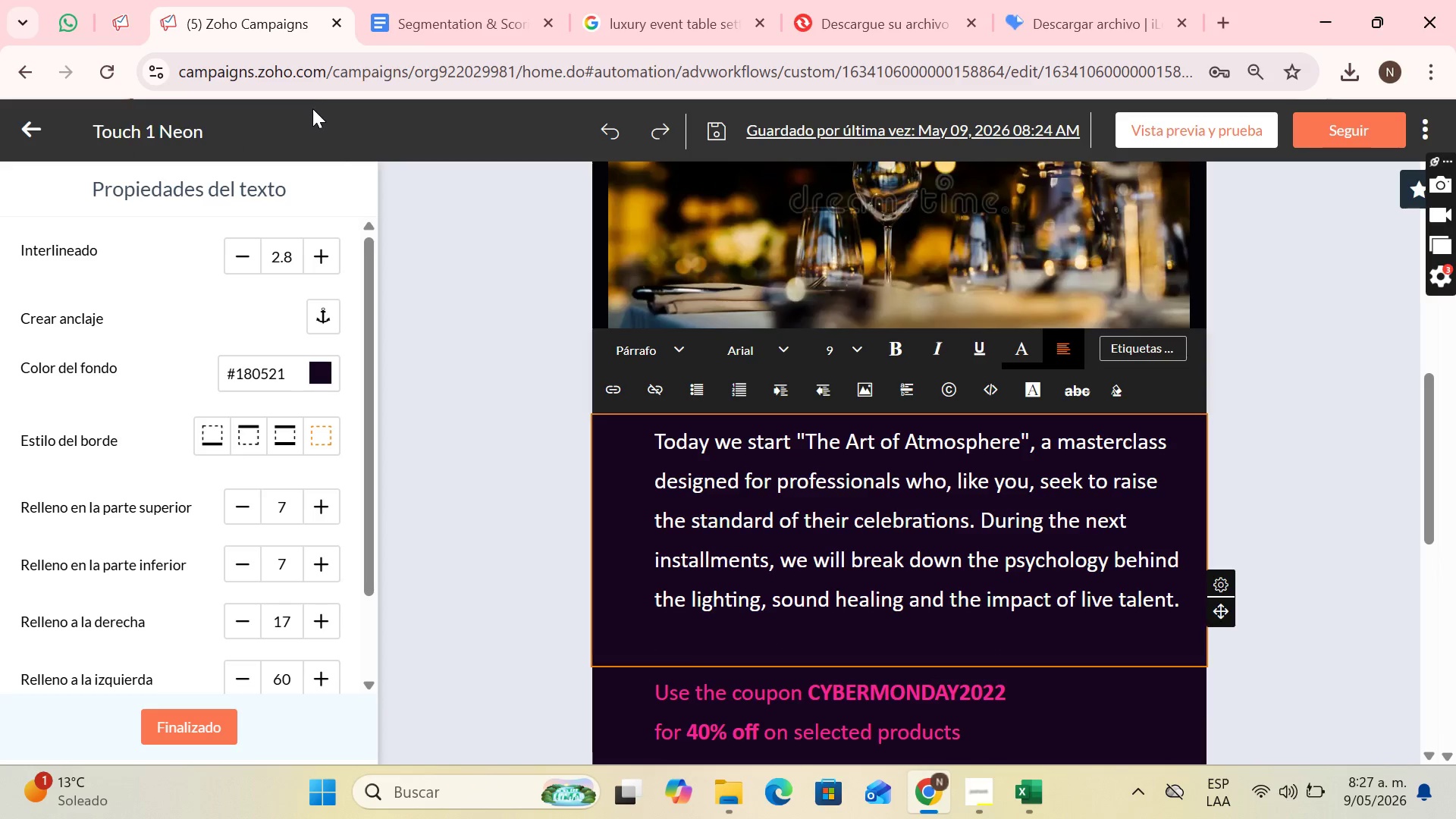 
wait(8.75)
 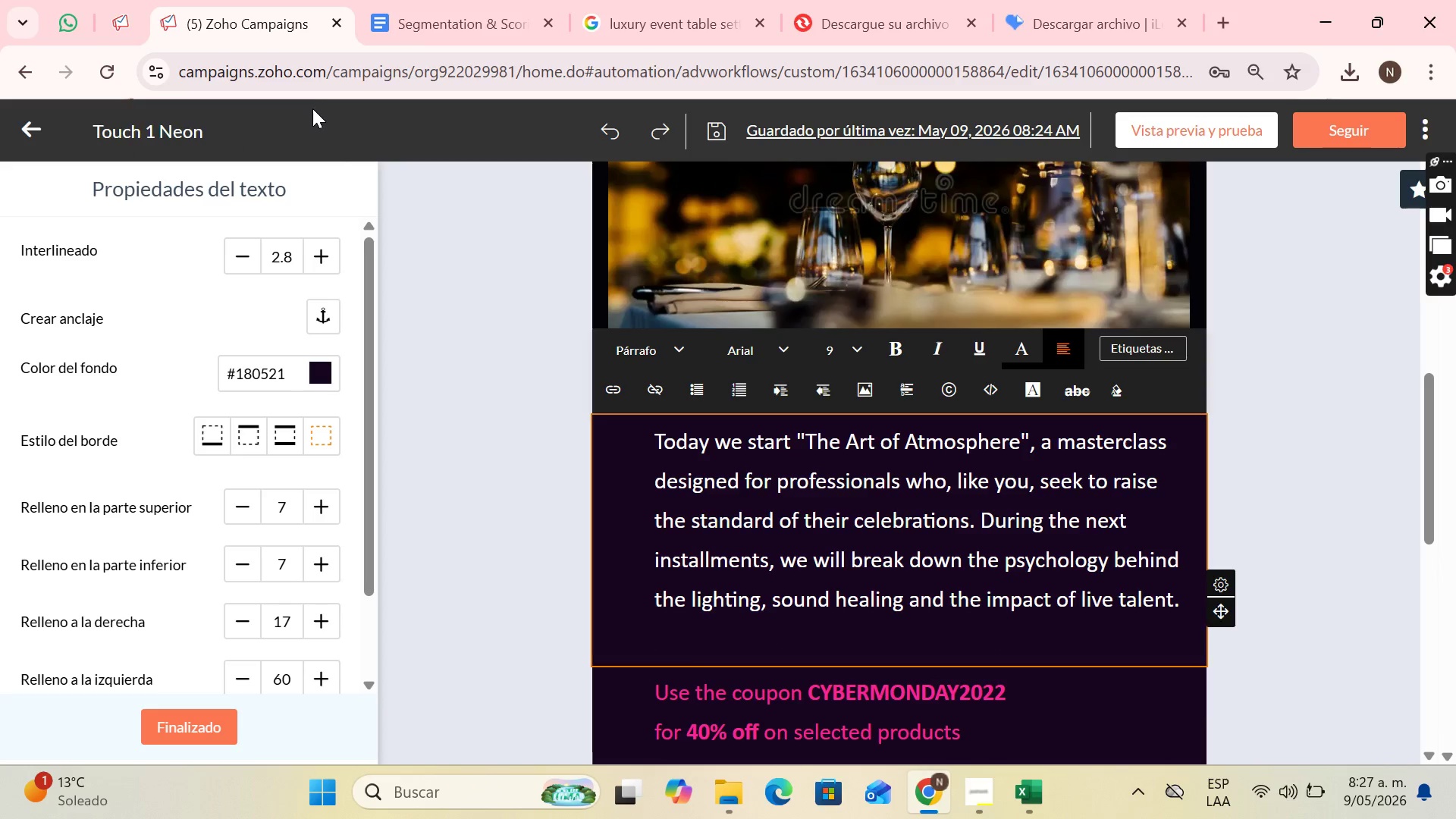 
type(We are not here to fill a space, but to design a moment)
 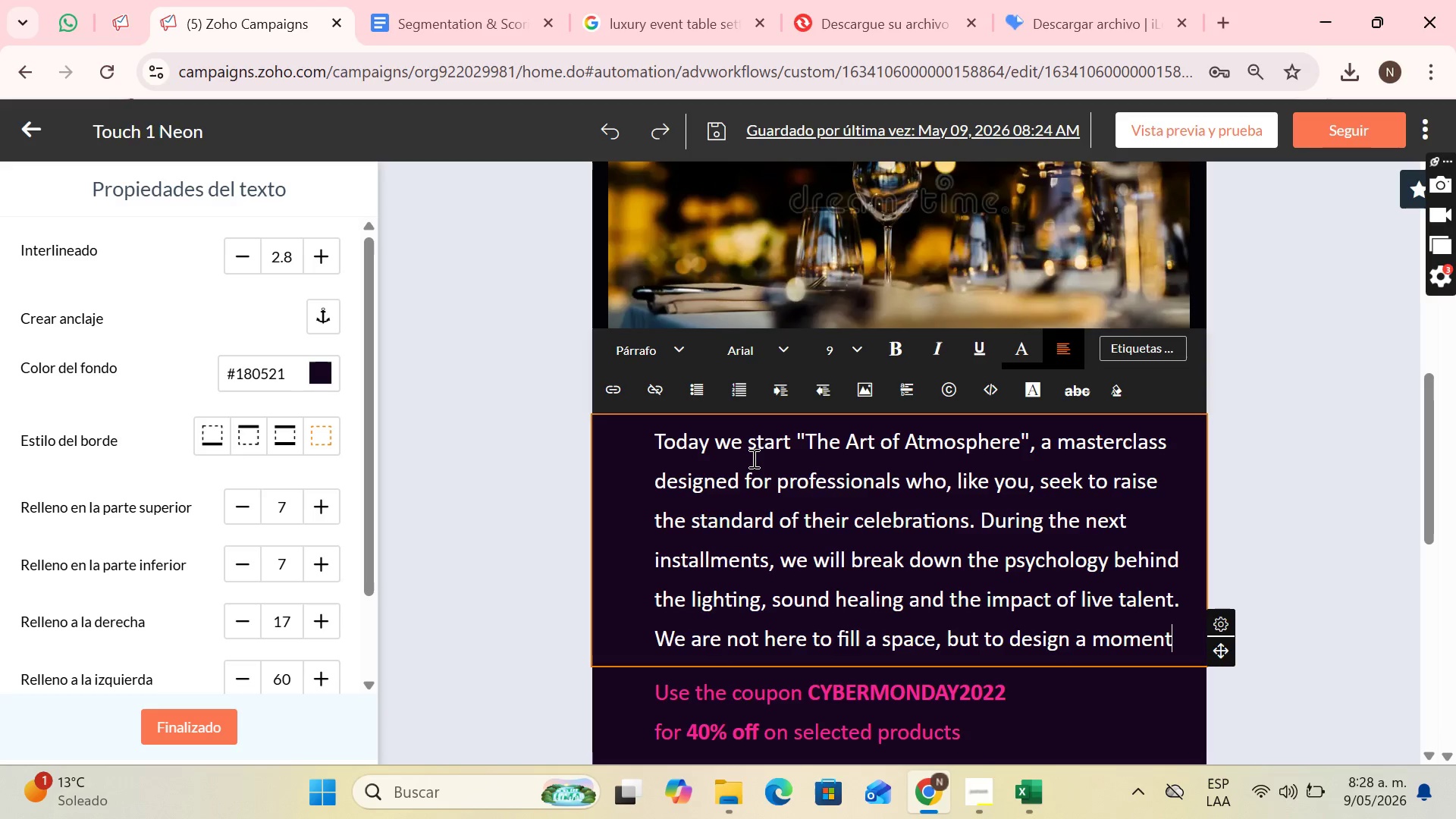 
wait(5.62)
 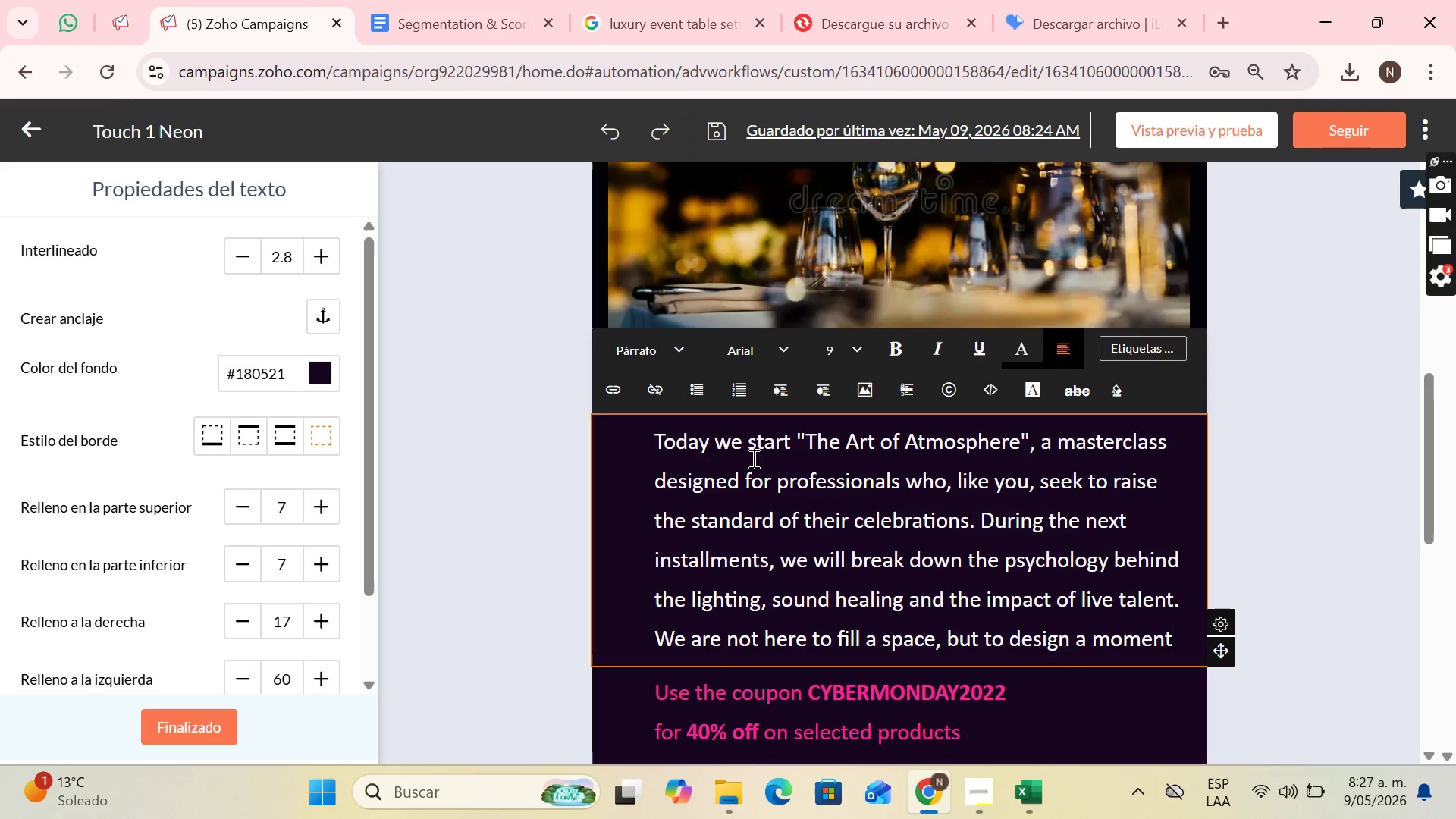 
type( that breathes the identify )
key(Backspace)
key(Backspace)
key(Backspace)
type(ty of your brand )
key(Backspace)
type(, the )
key(Backspace)
key(Backspace)
key(Backspace)
key(Backspace)
key(Backspace)
key(Backspace)
type( p)
key(Backspace)
type(or the se)
key(Backspace)
key(Backspace)
type(essence of your union)
 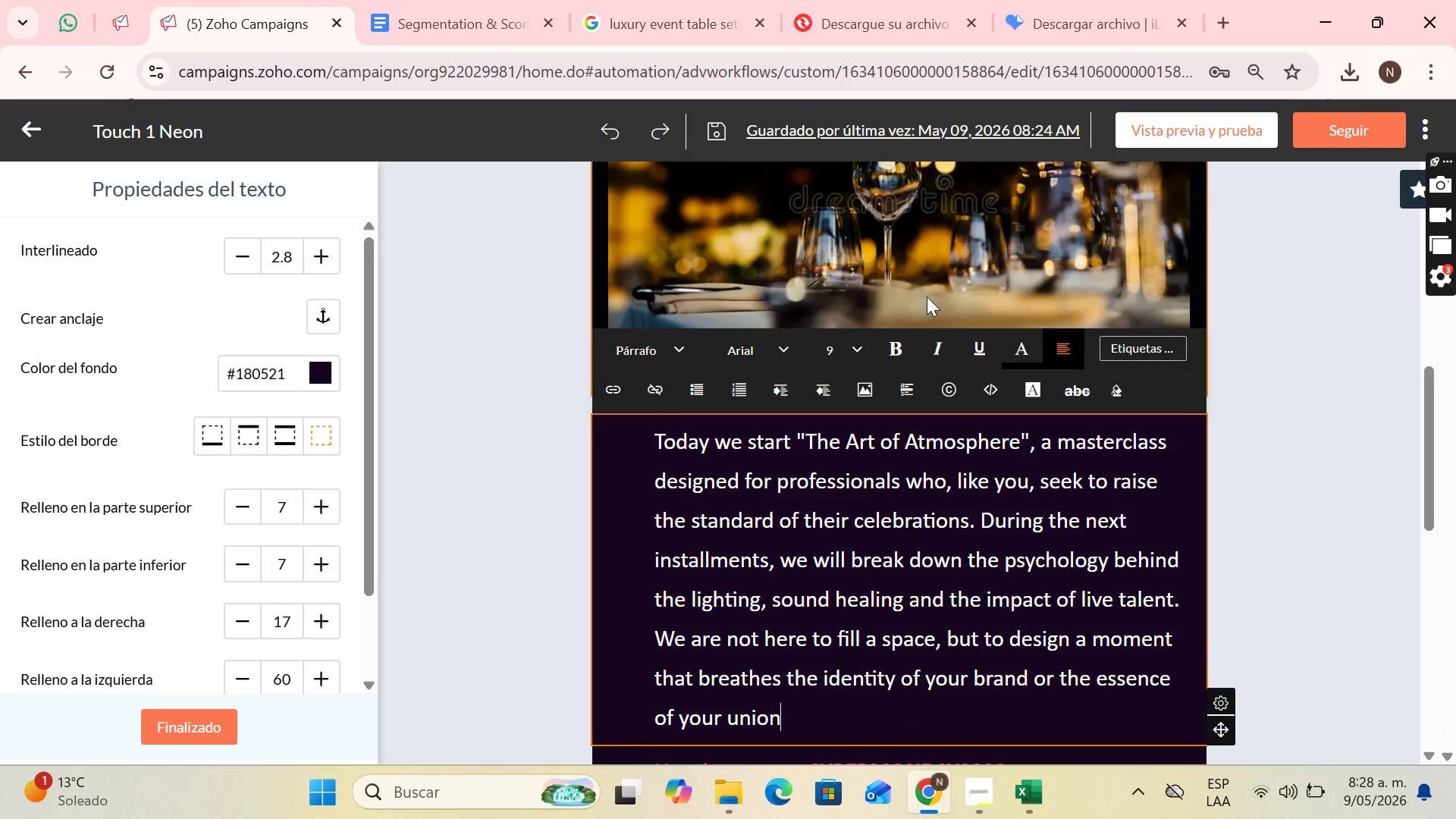 
scroll: coordinate [852, 422], scroll_direction: down, amount: 6.0
 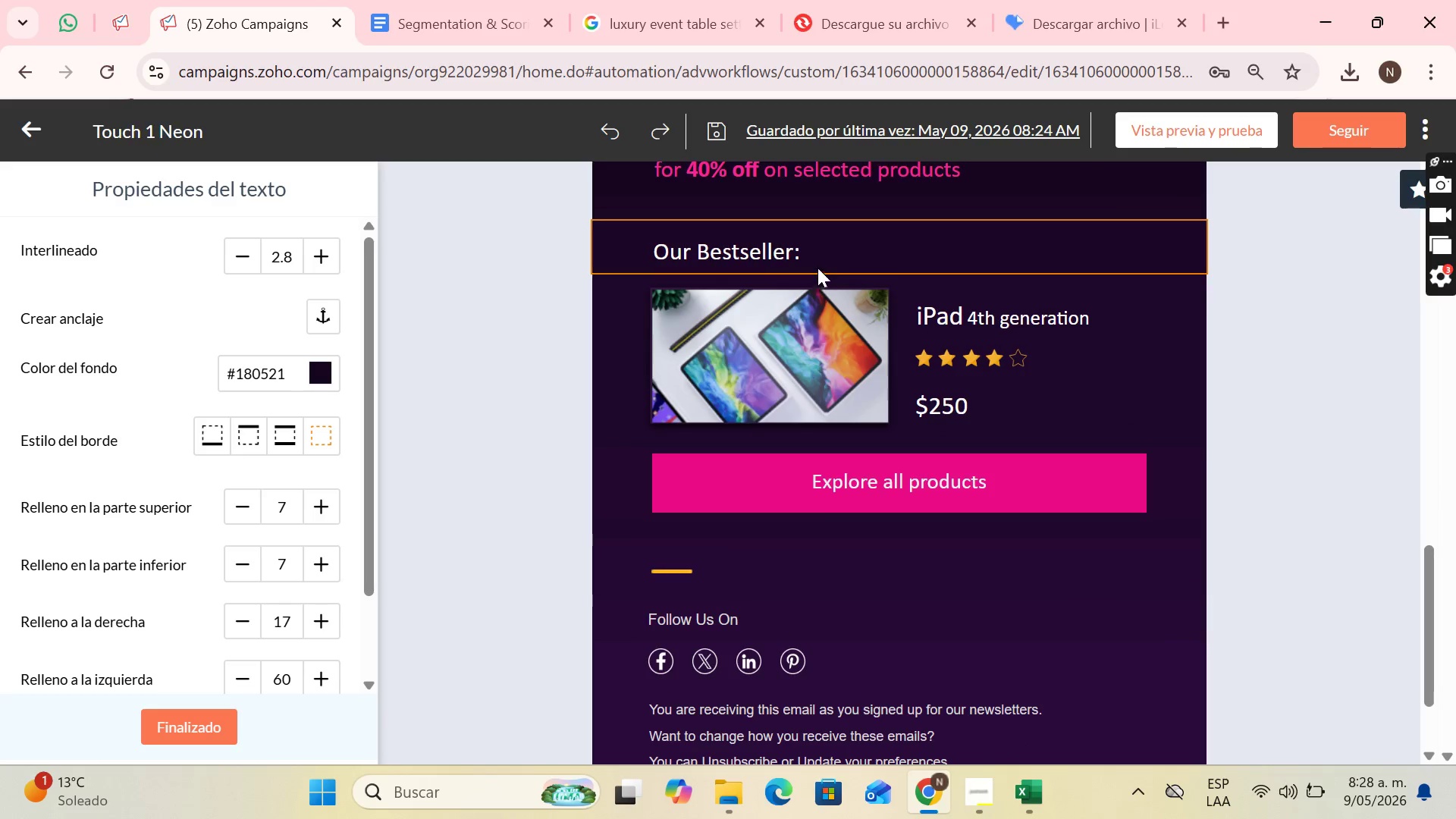 
left_click([818, 243])
 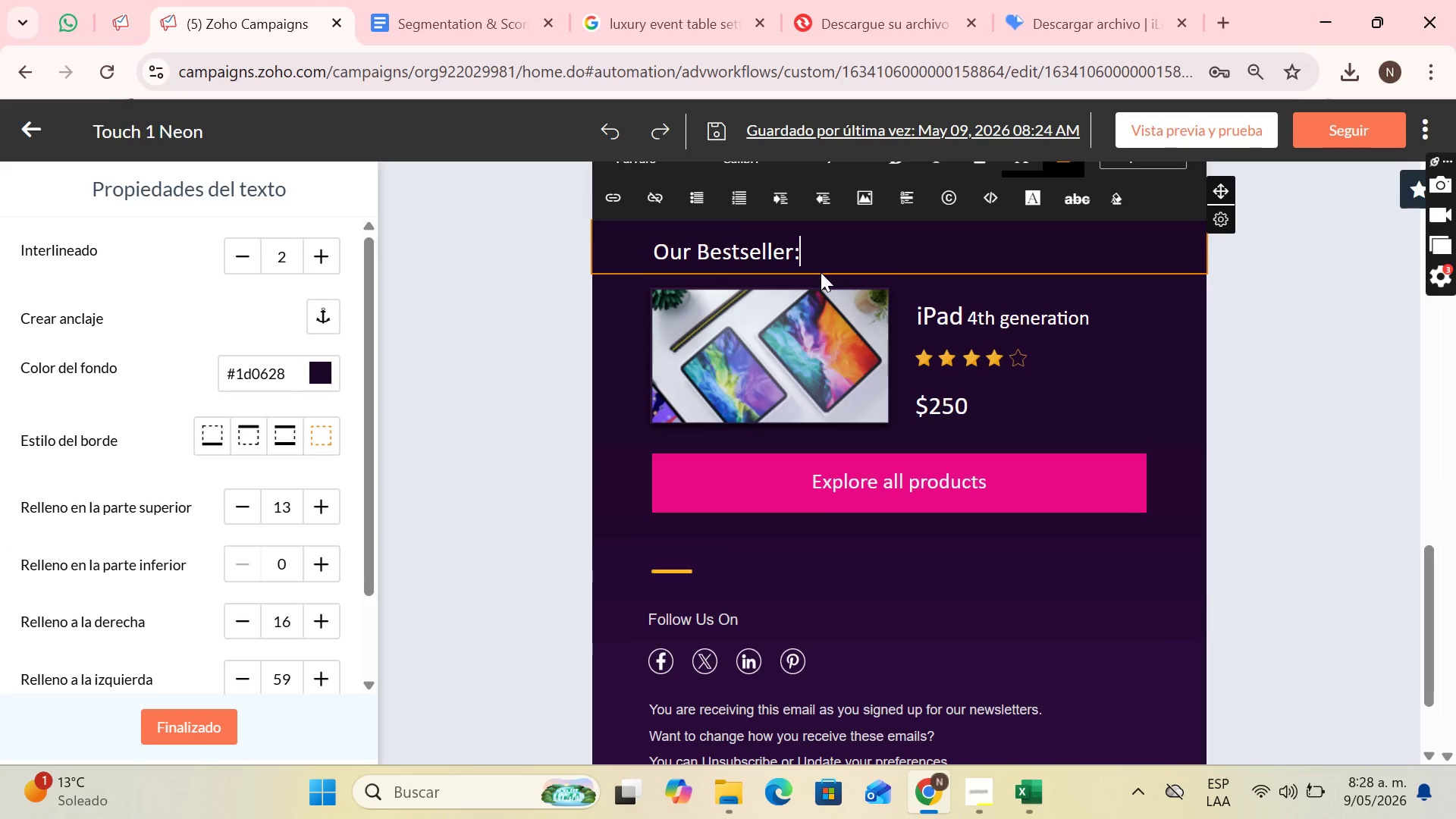 
wait(10.3)
 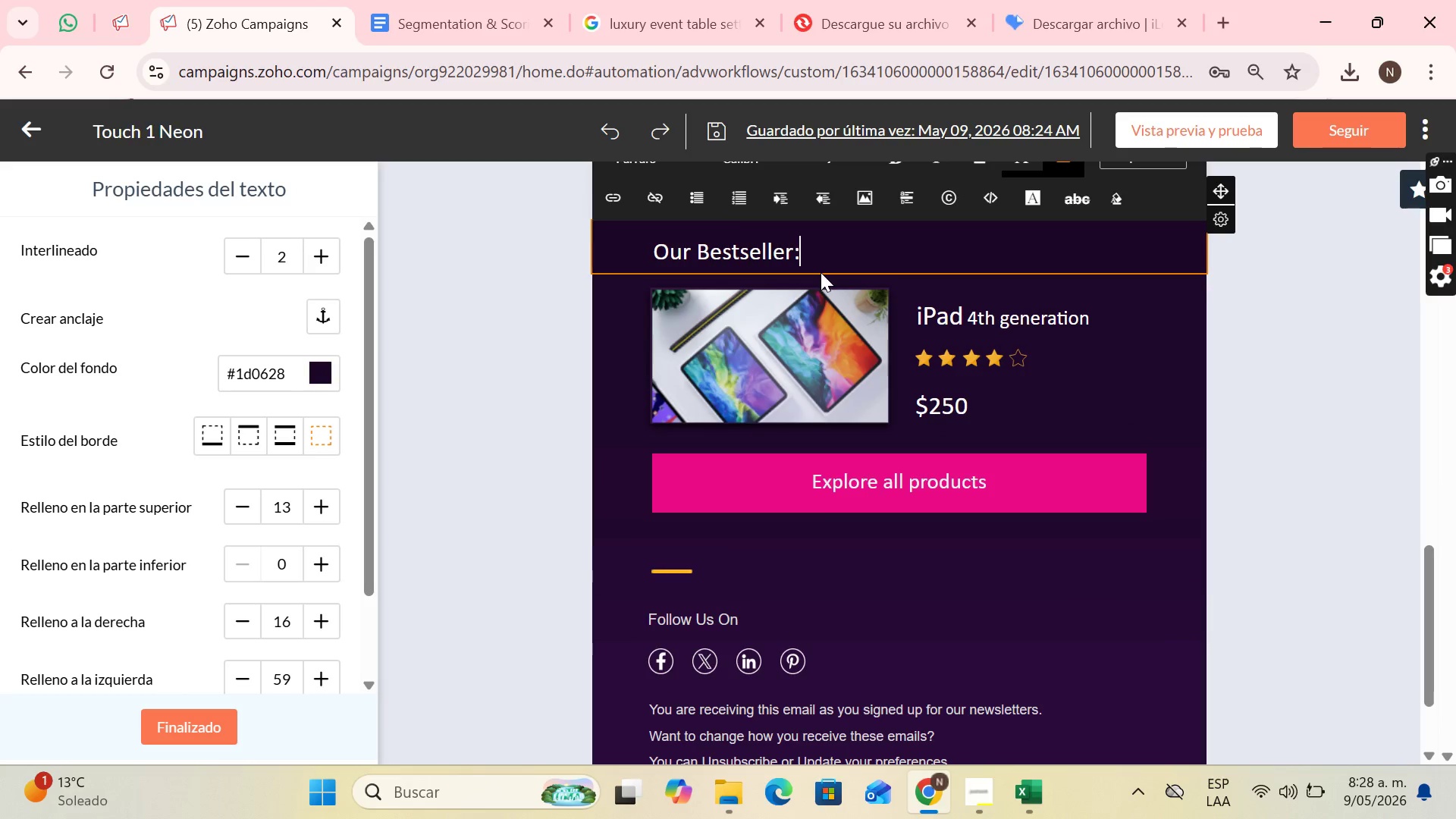 
left_click_drag(start_coordinate=[821, 235], to_coordinate=[670, 264])
 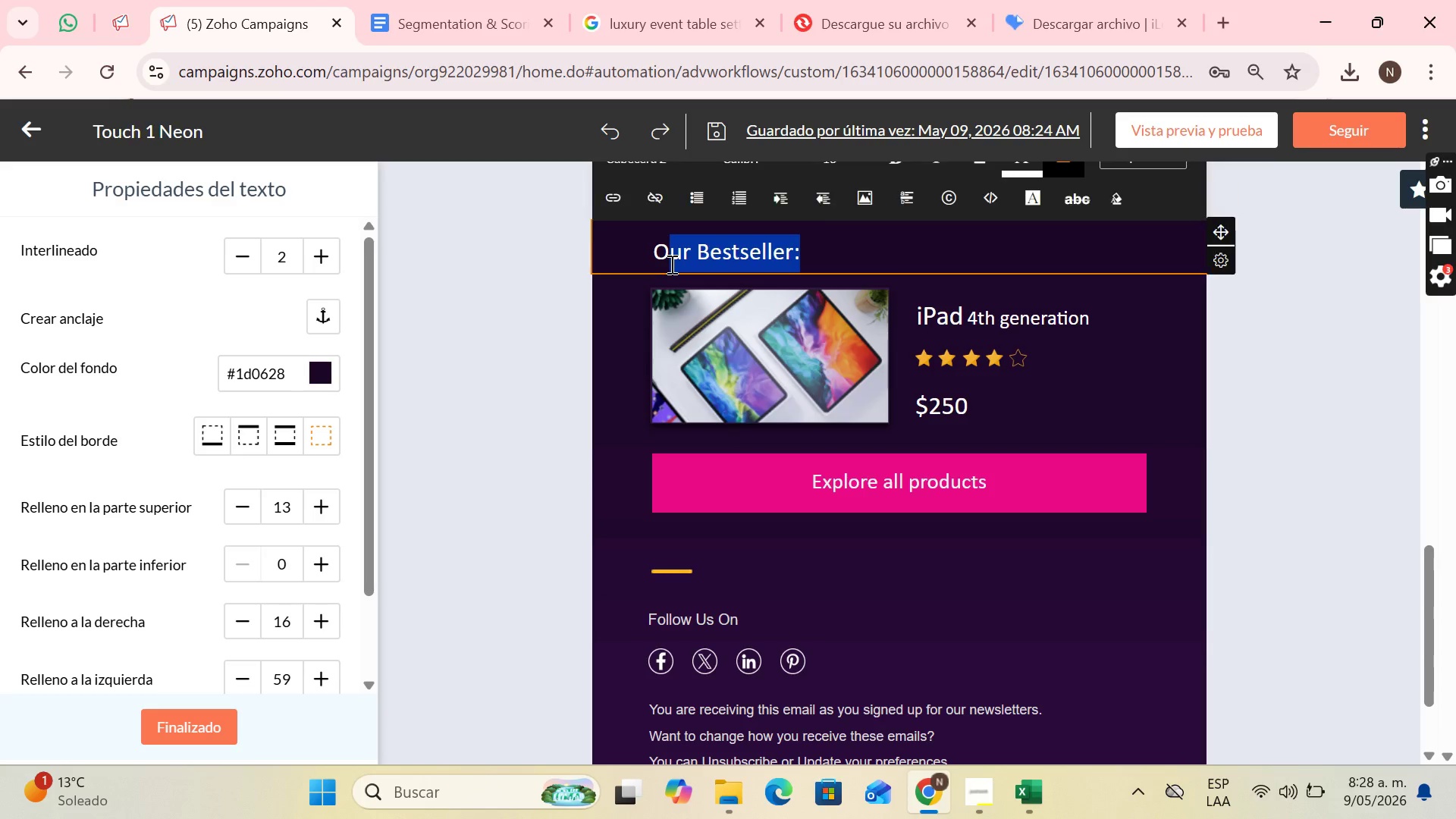 
key(CapsLock)
 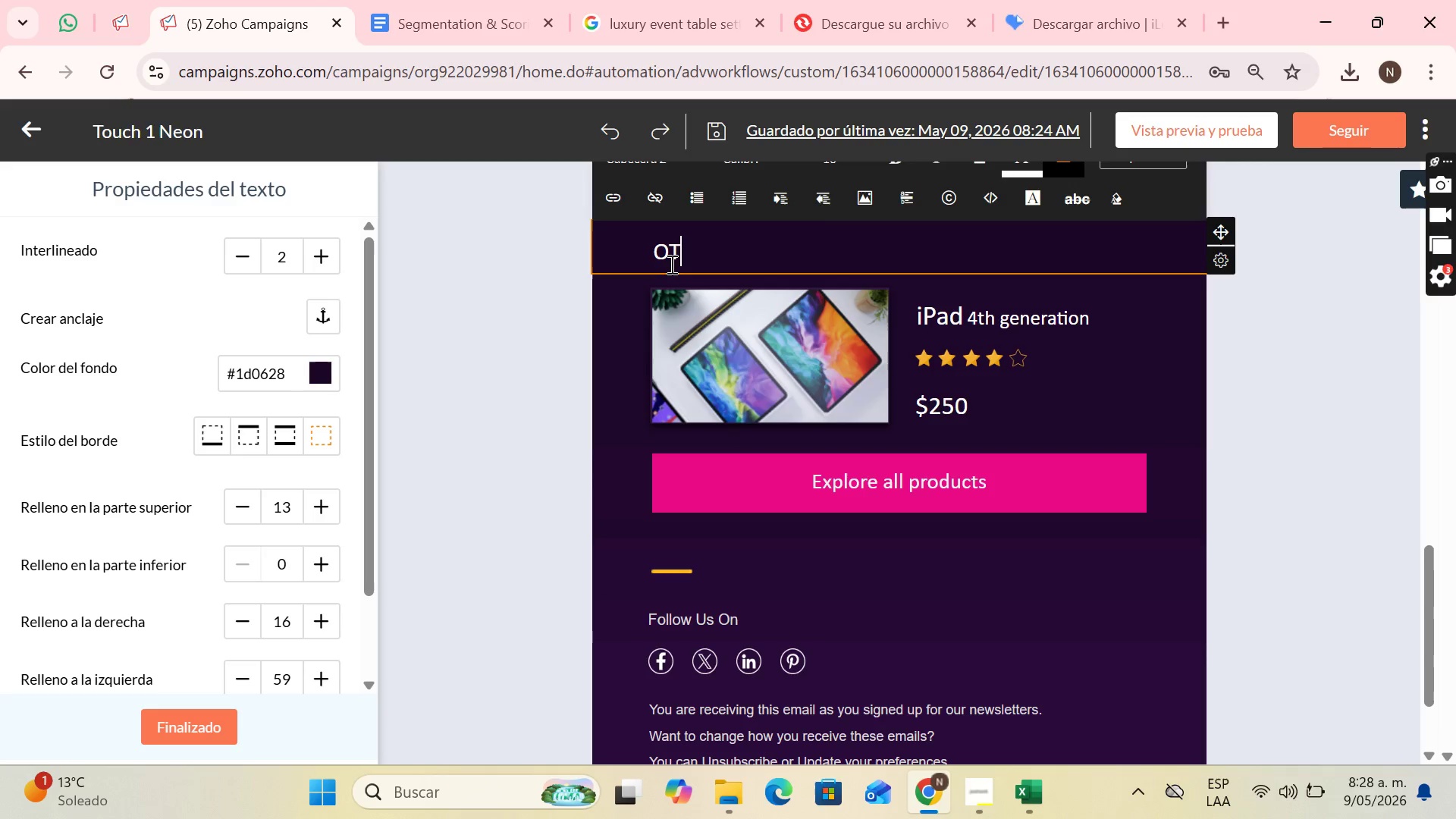 
key(T)
 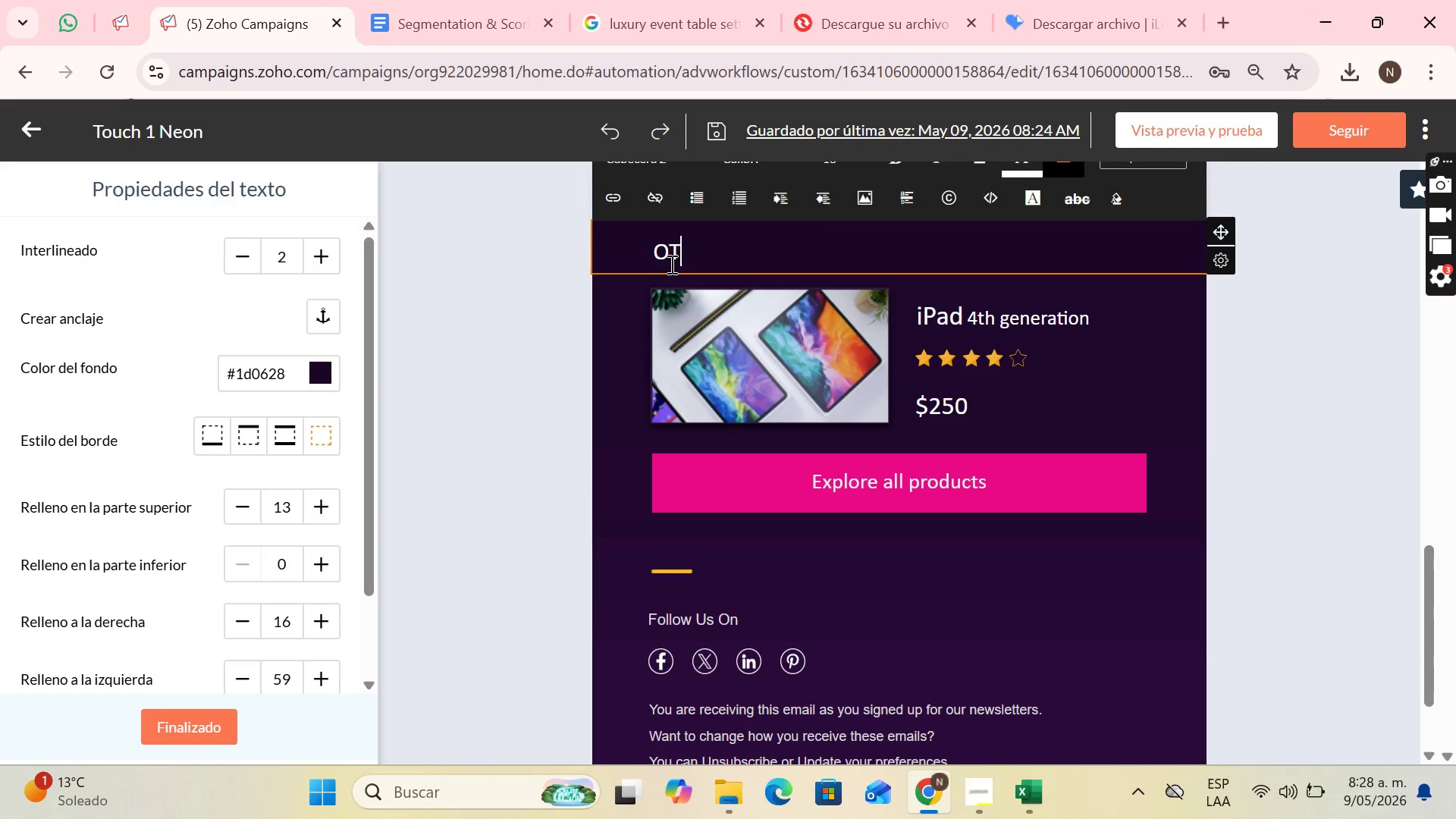 
key(CapsLock)
 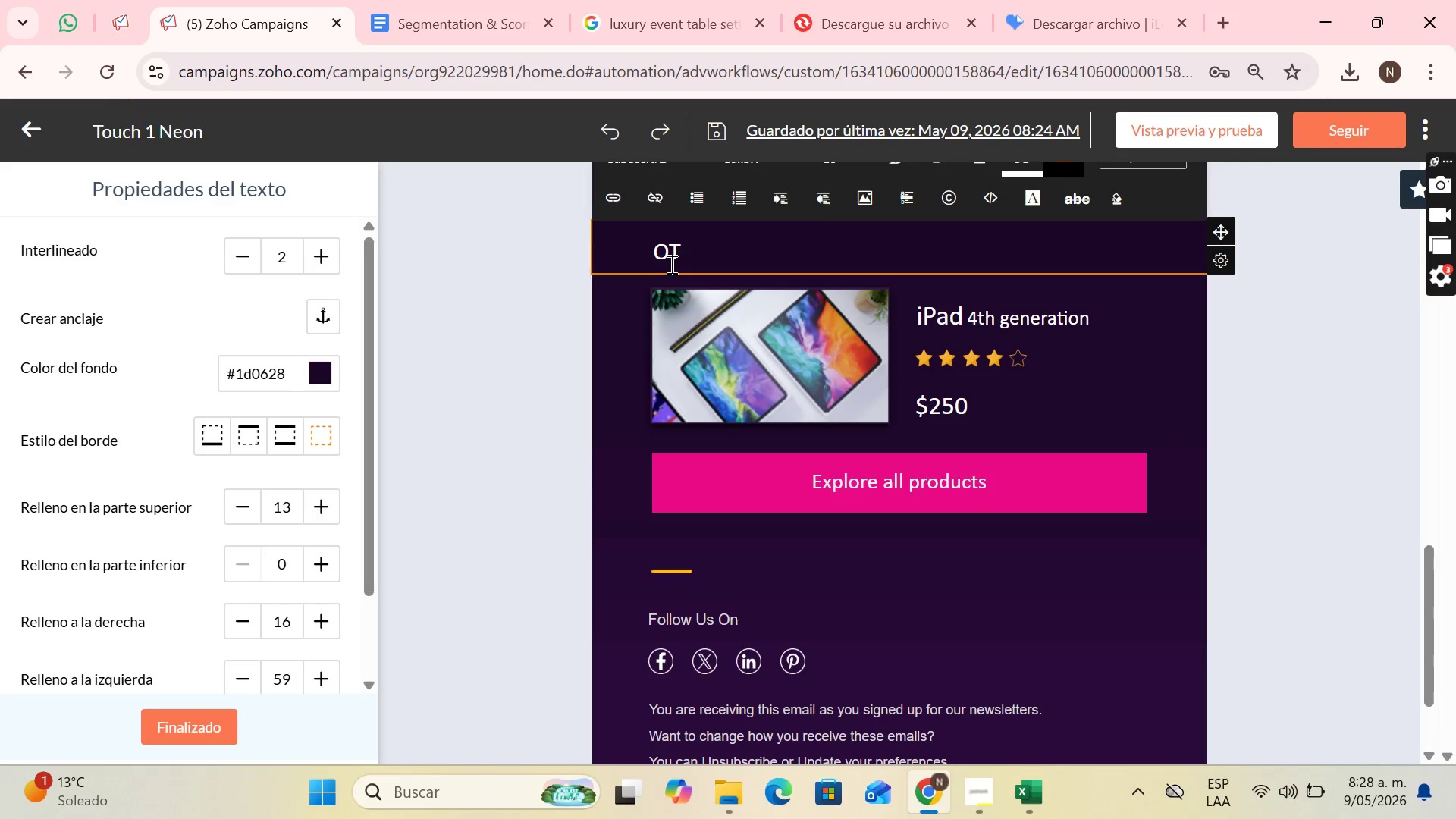 
key(ArrowLeft)
 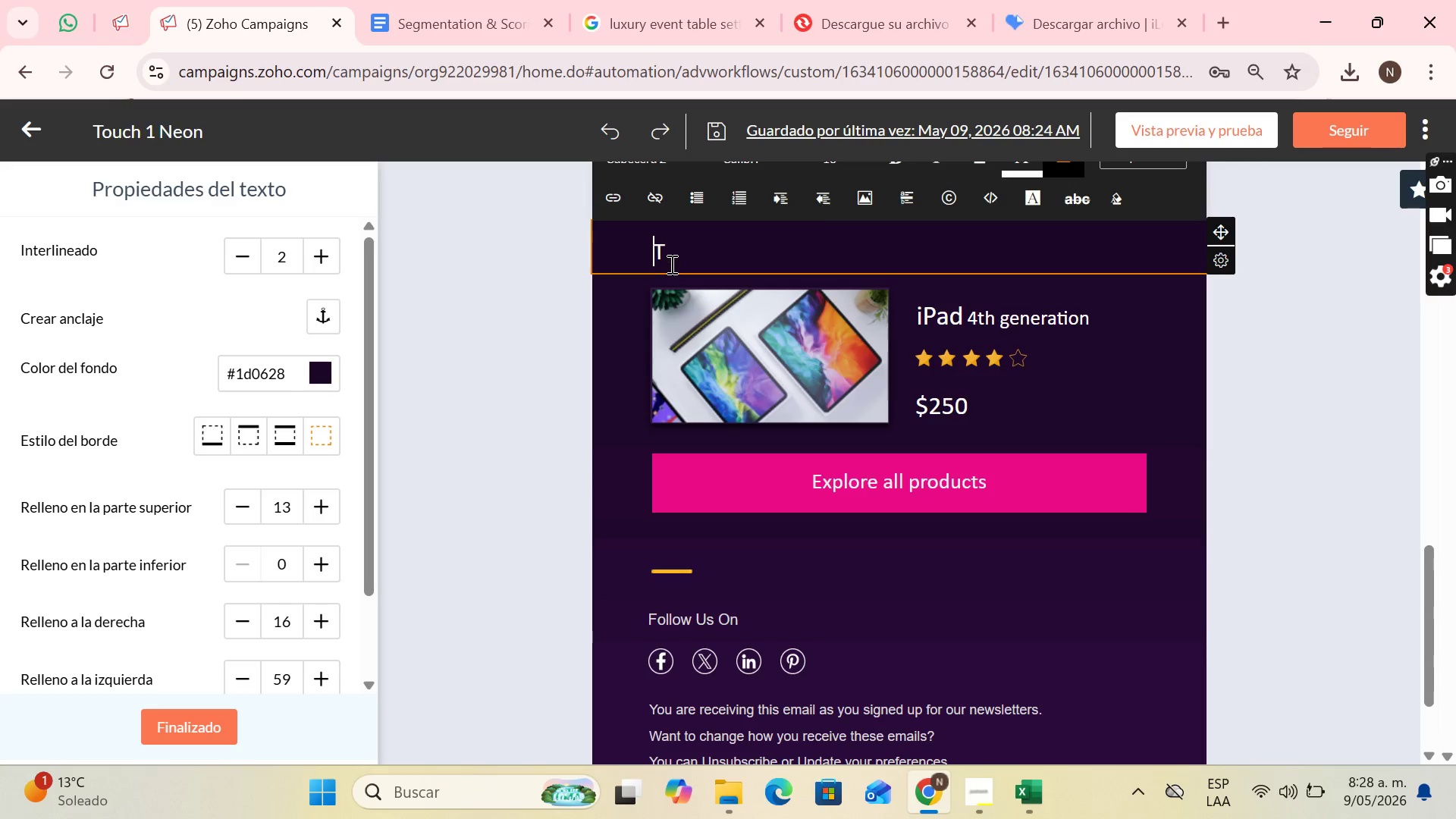 
key(Backspace)
 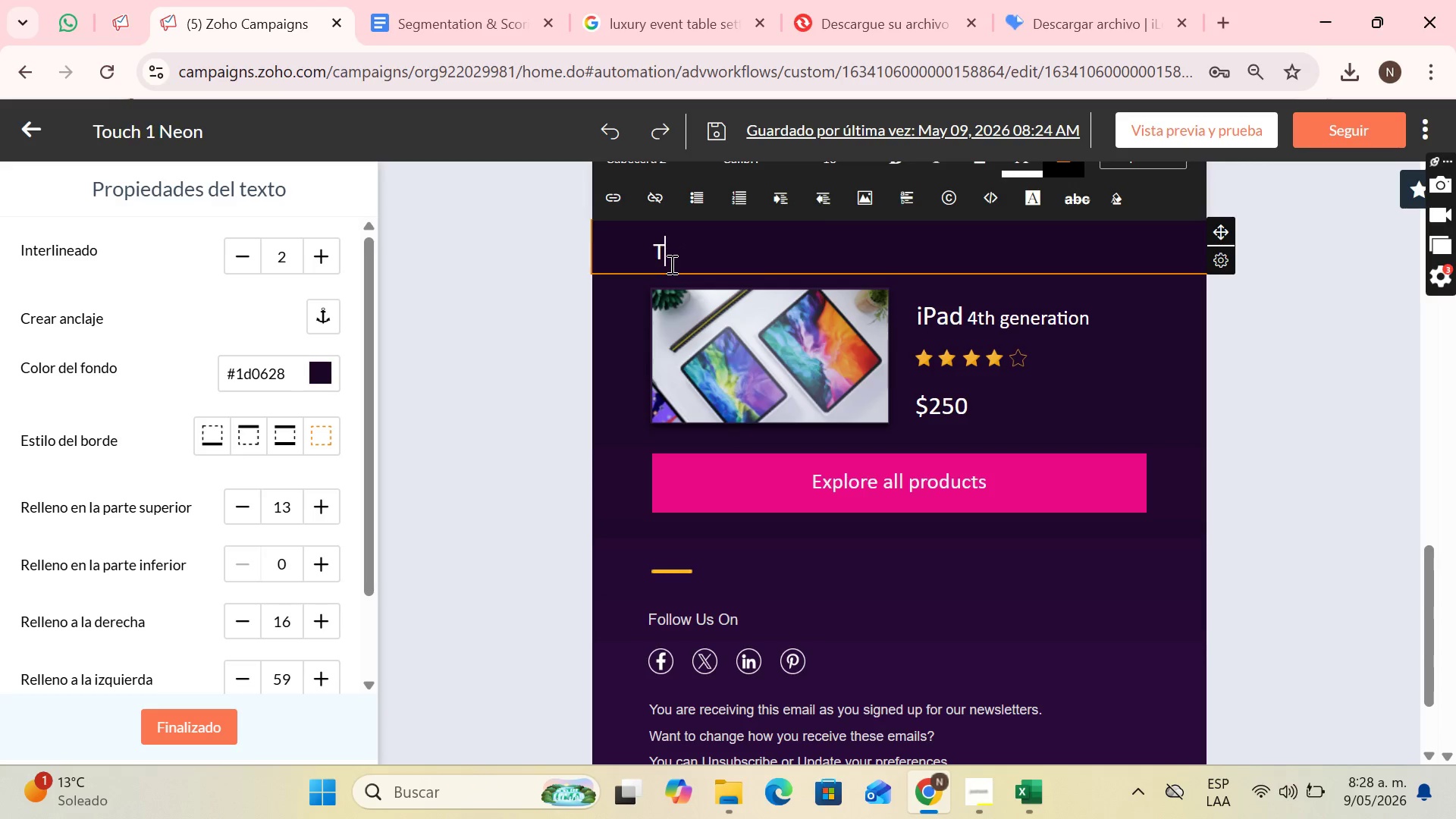 
key(ArrowRight)
 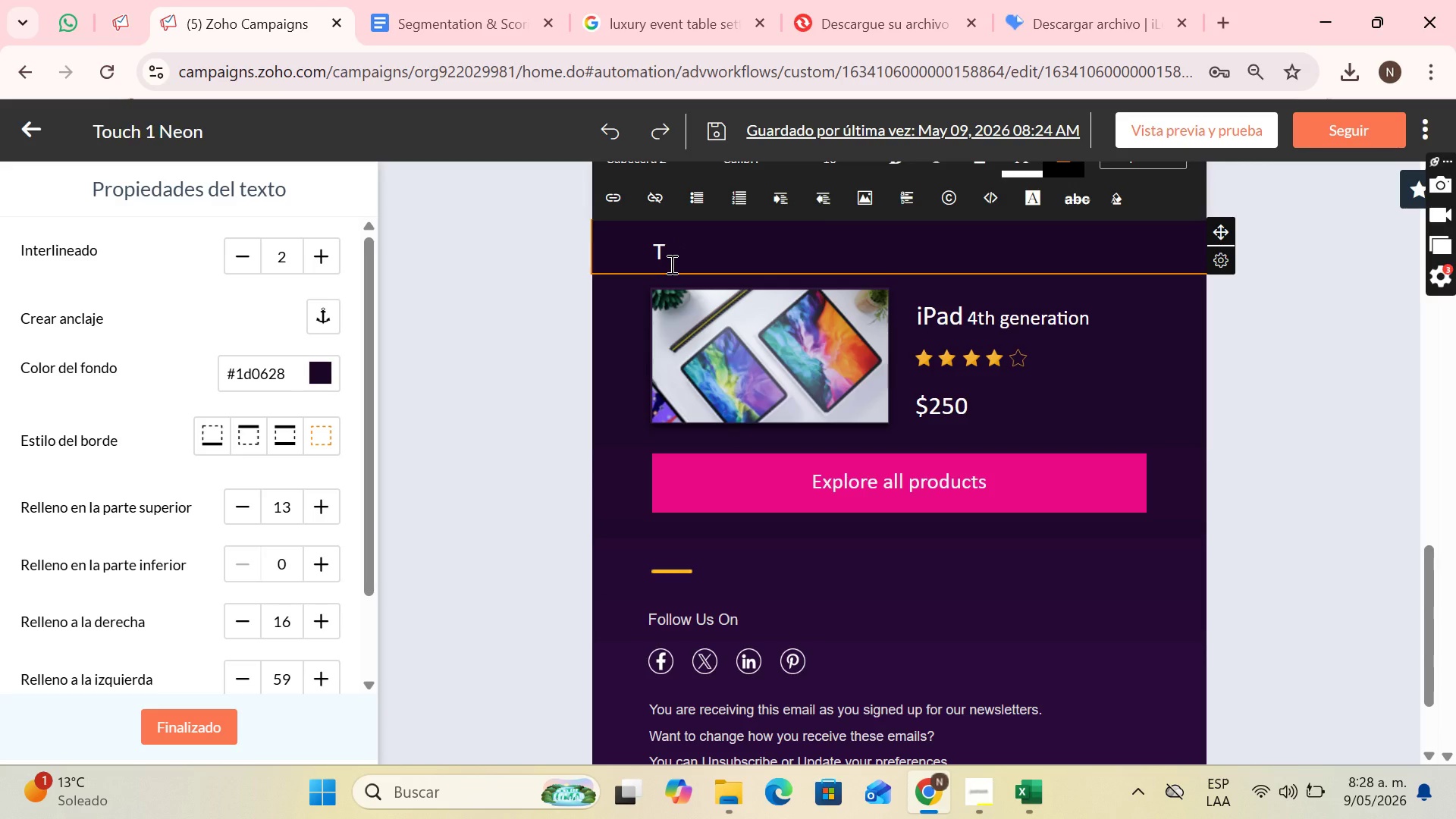 
type(he Rule of the First Impact>)
 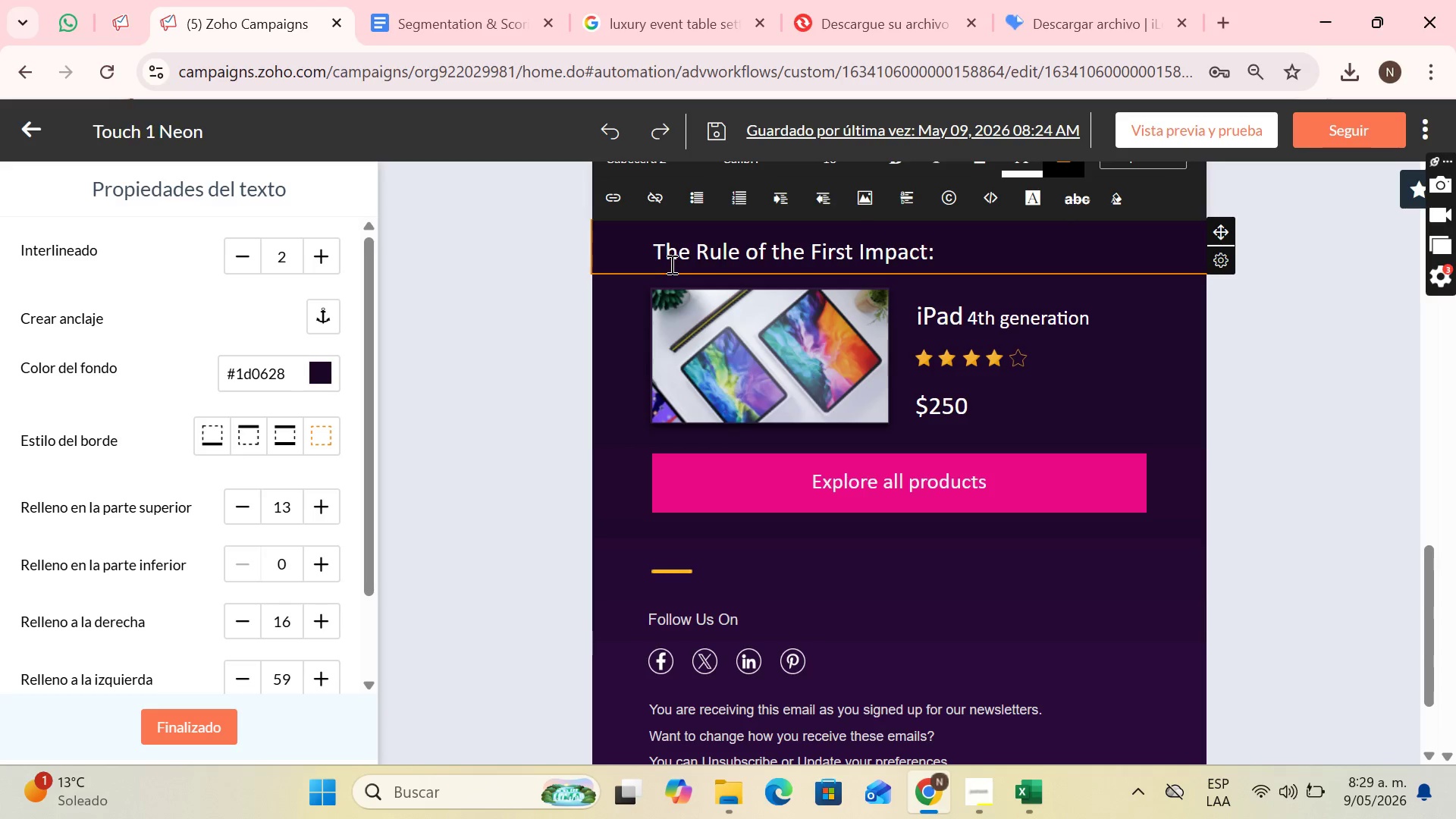 
wait(10.69)
 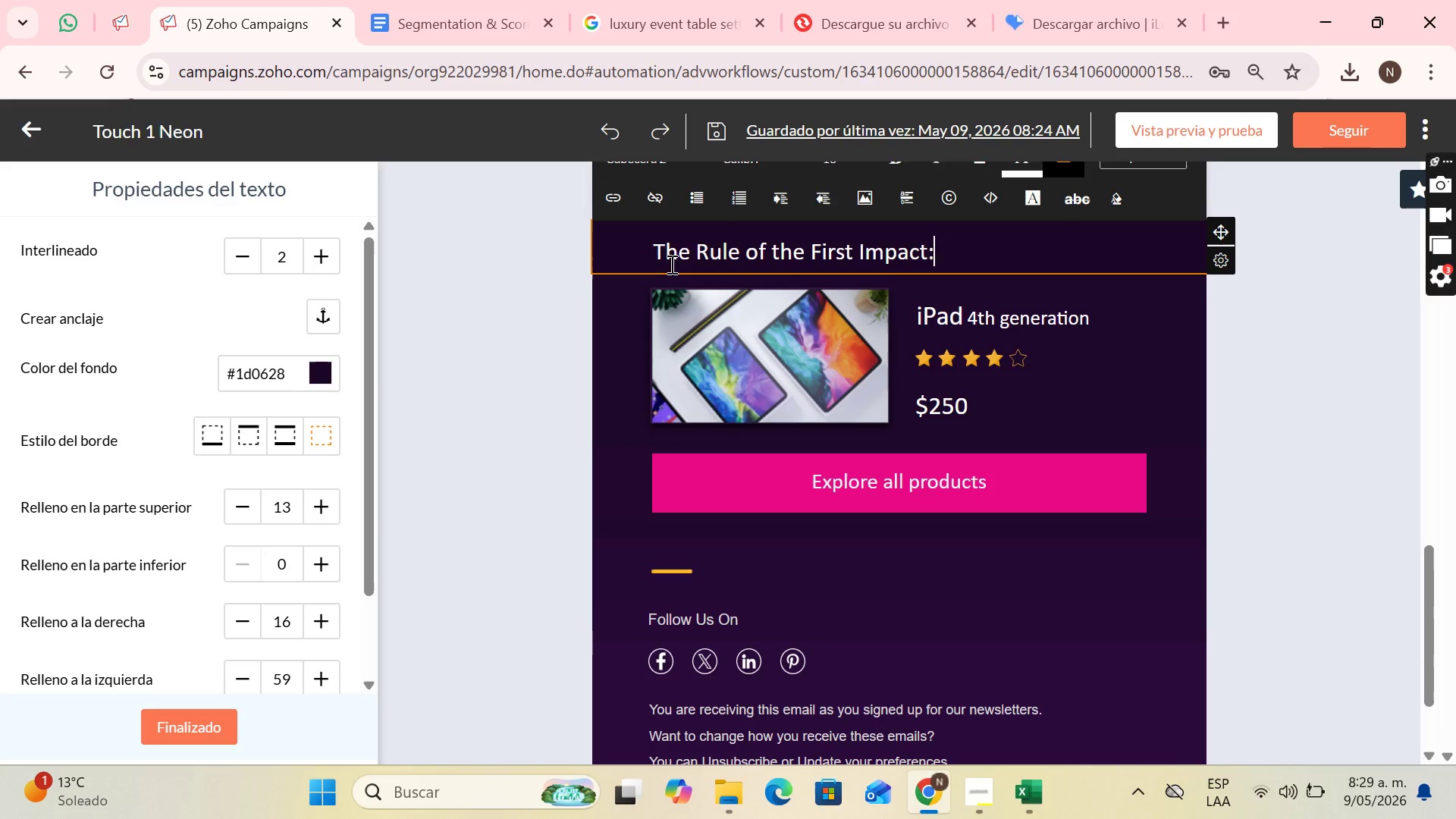 
left_click([989, 315])
 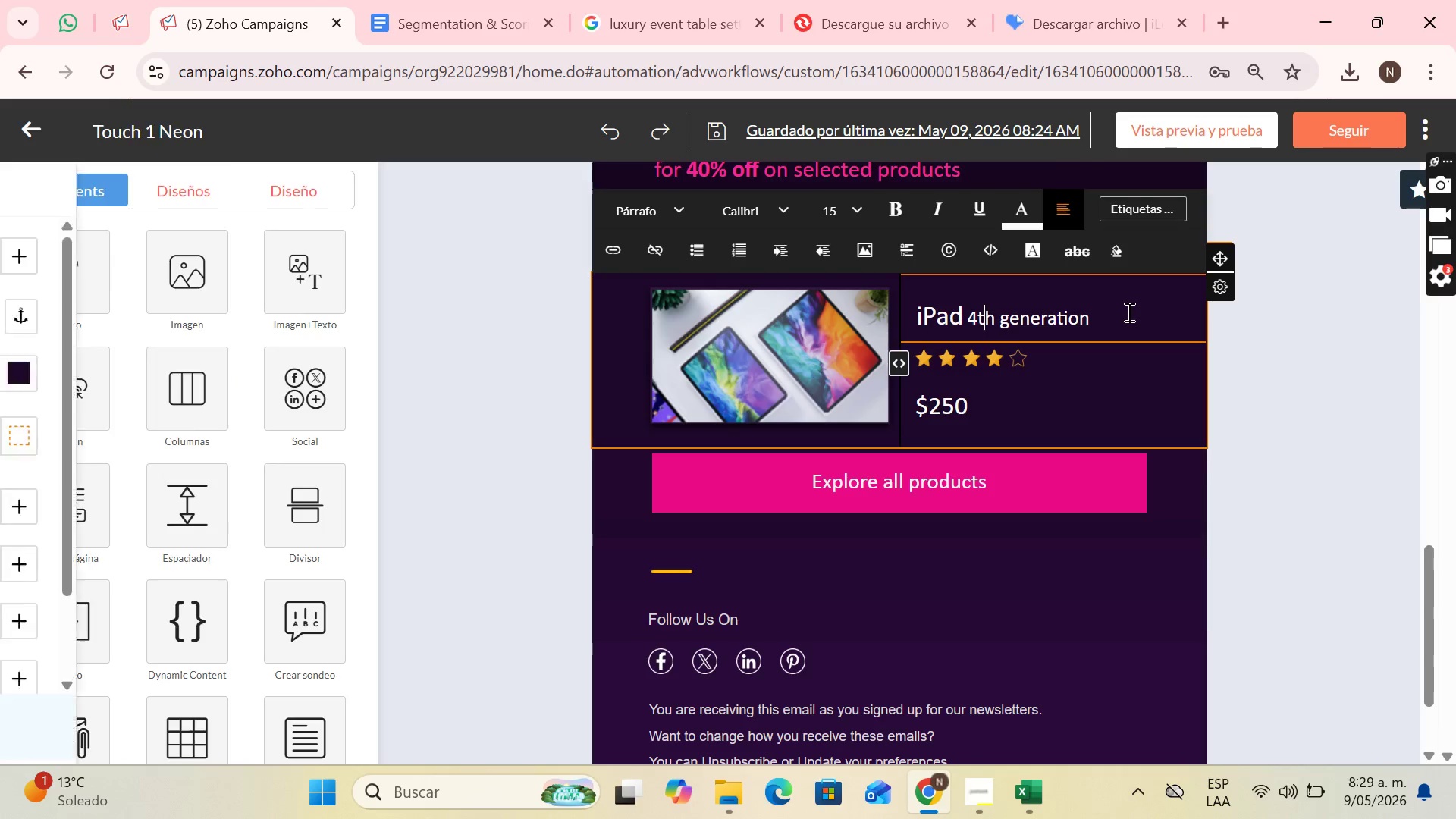 
left_click_drag(start_coordinate=[1128, 312], to_coordinate=[926, 328])
 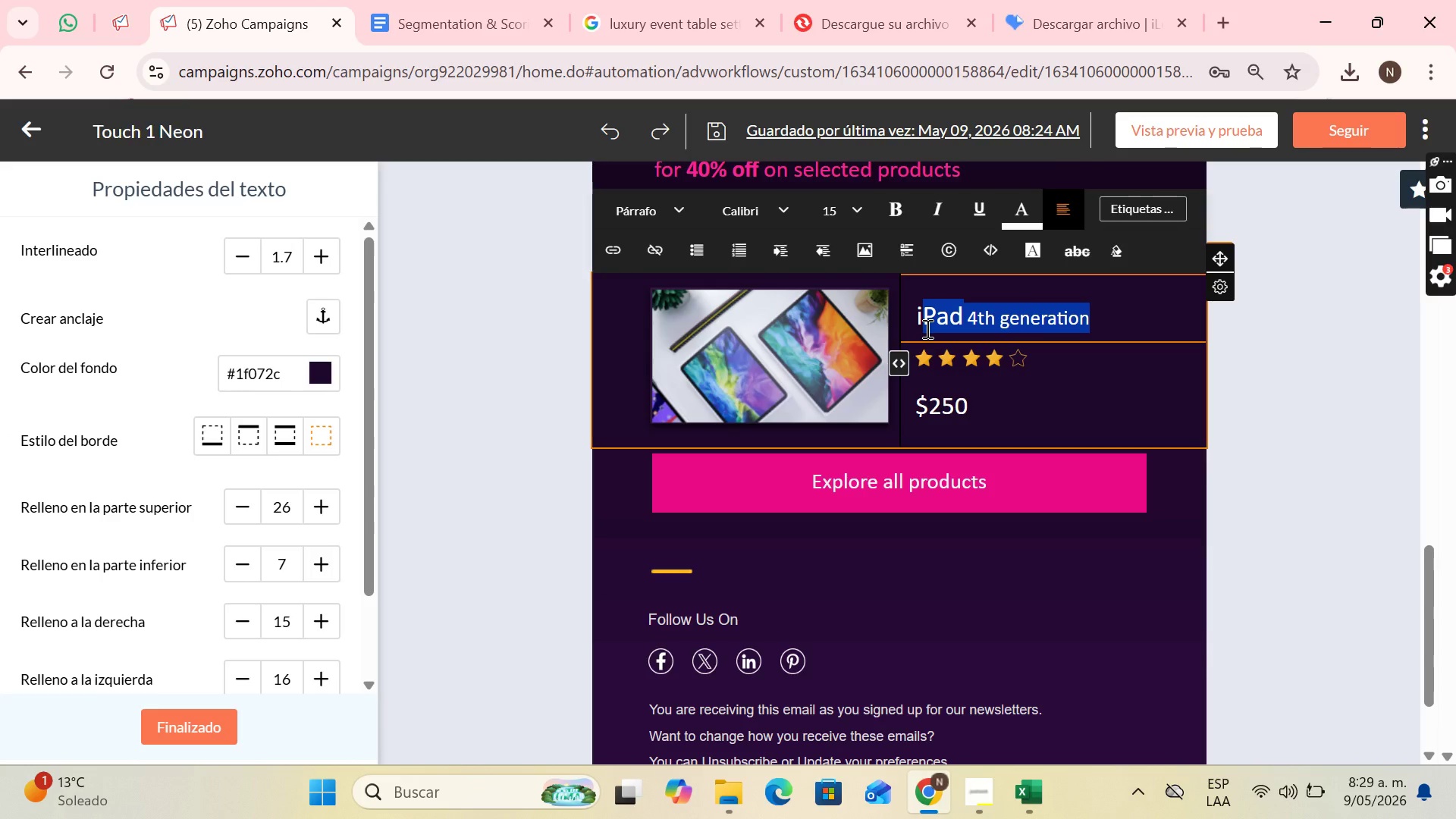 
key(Backspace)
 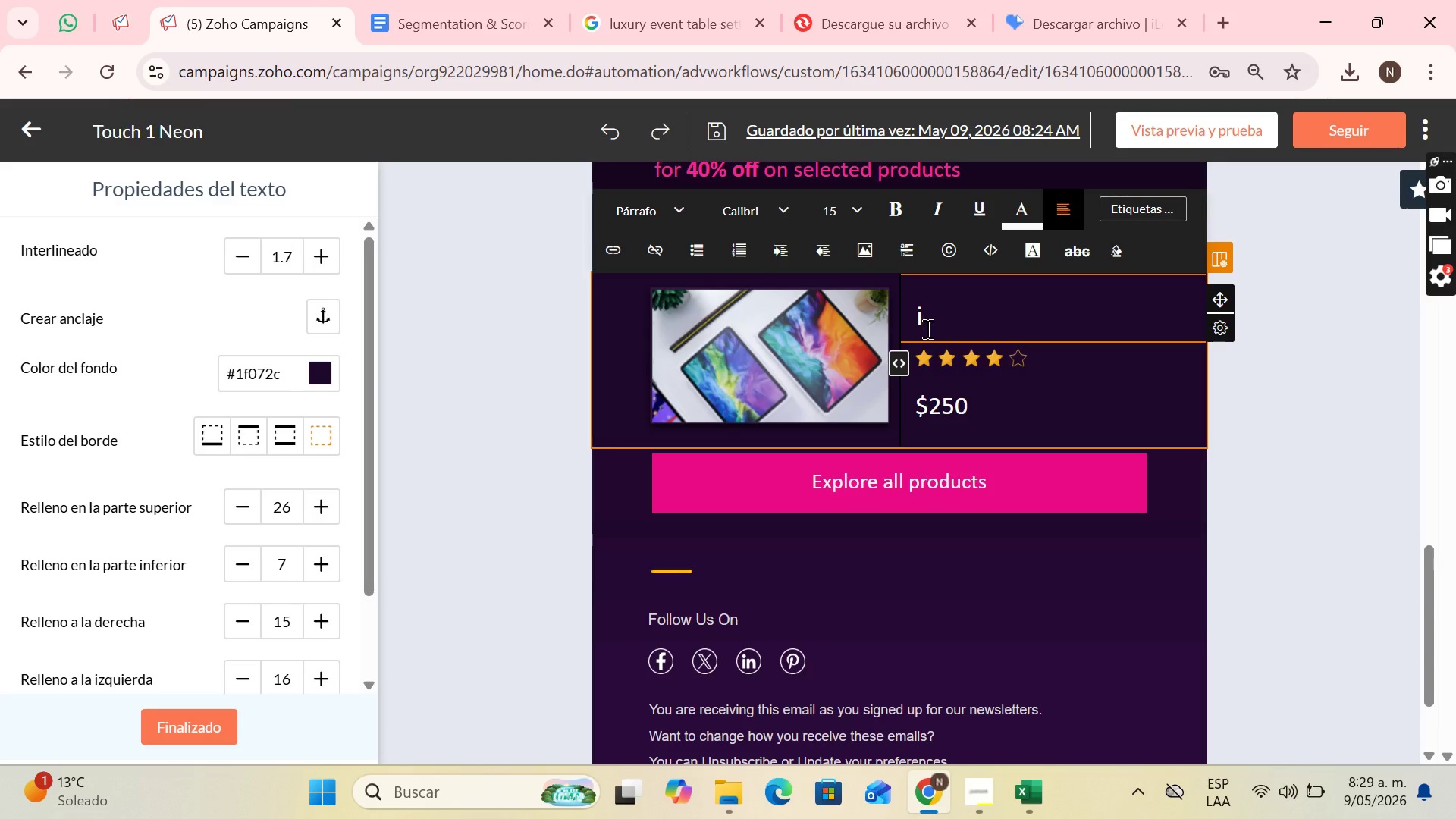 
key(CapsLock)
 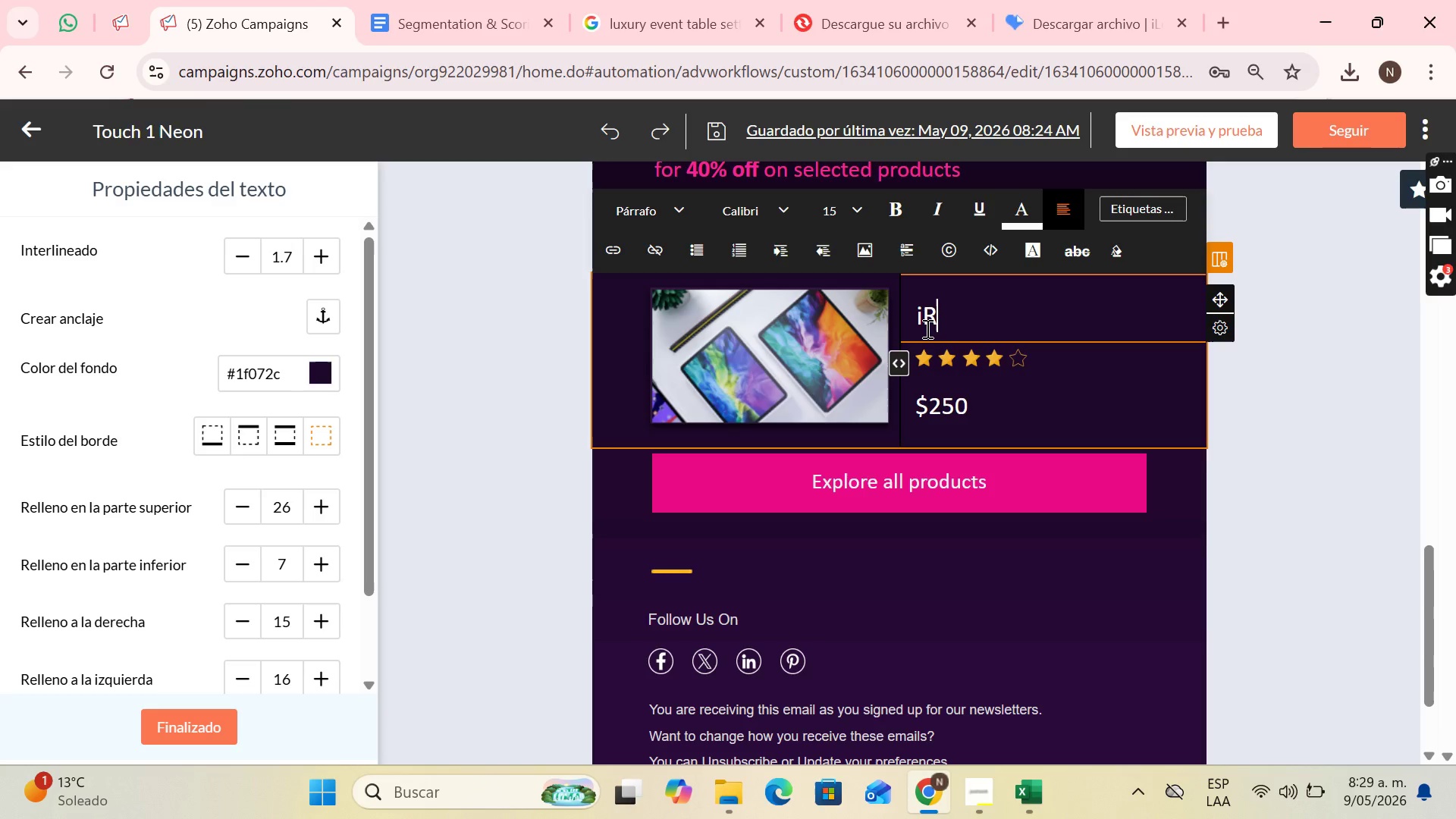 
key(R)
 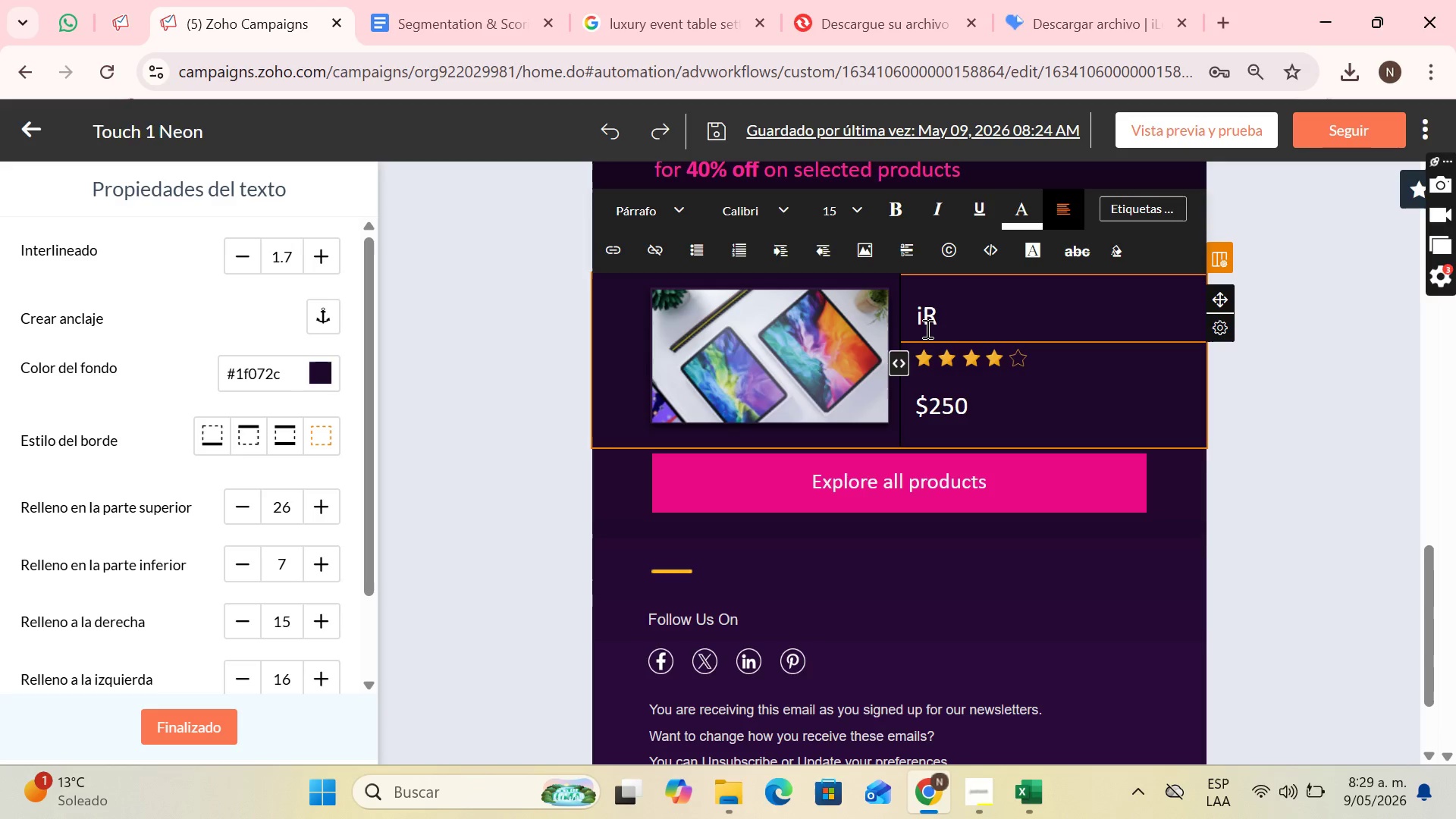 
key(Backspace)
 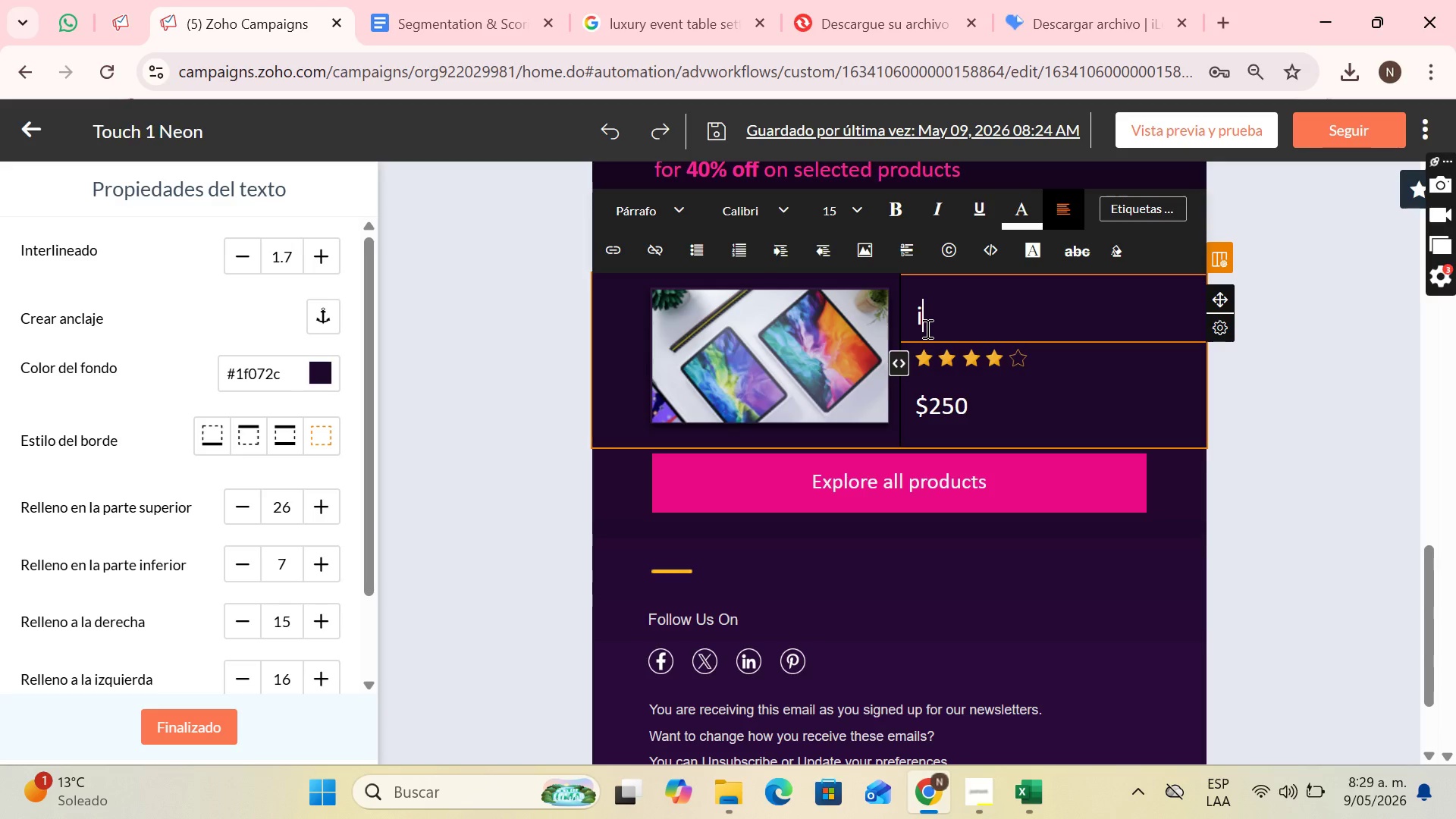 
key(T)
 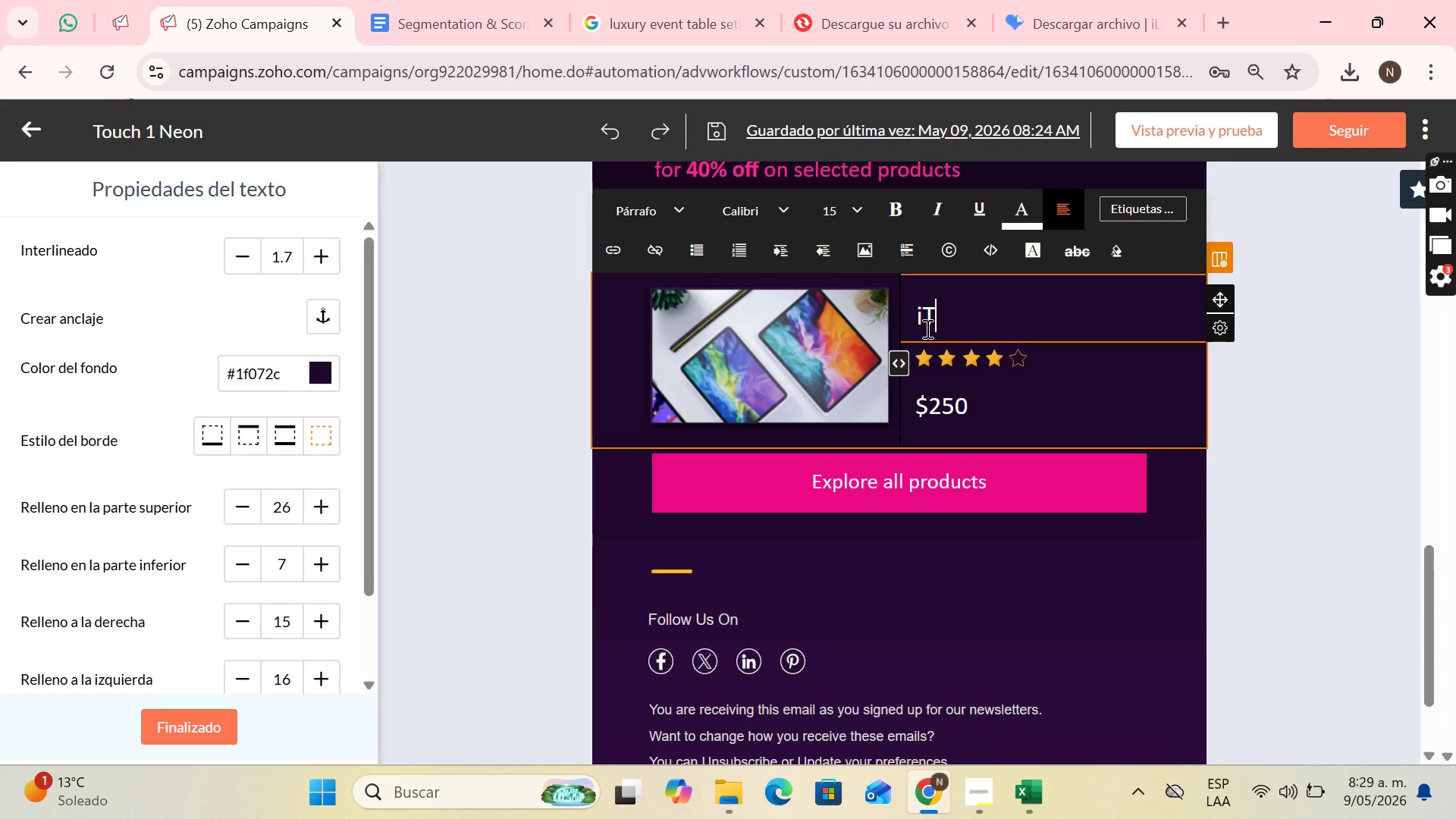 
key(CapsLock)
 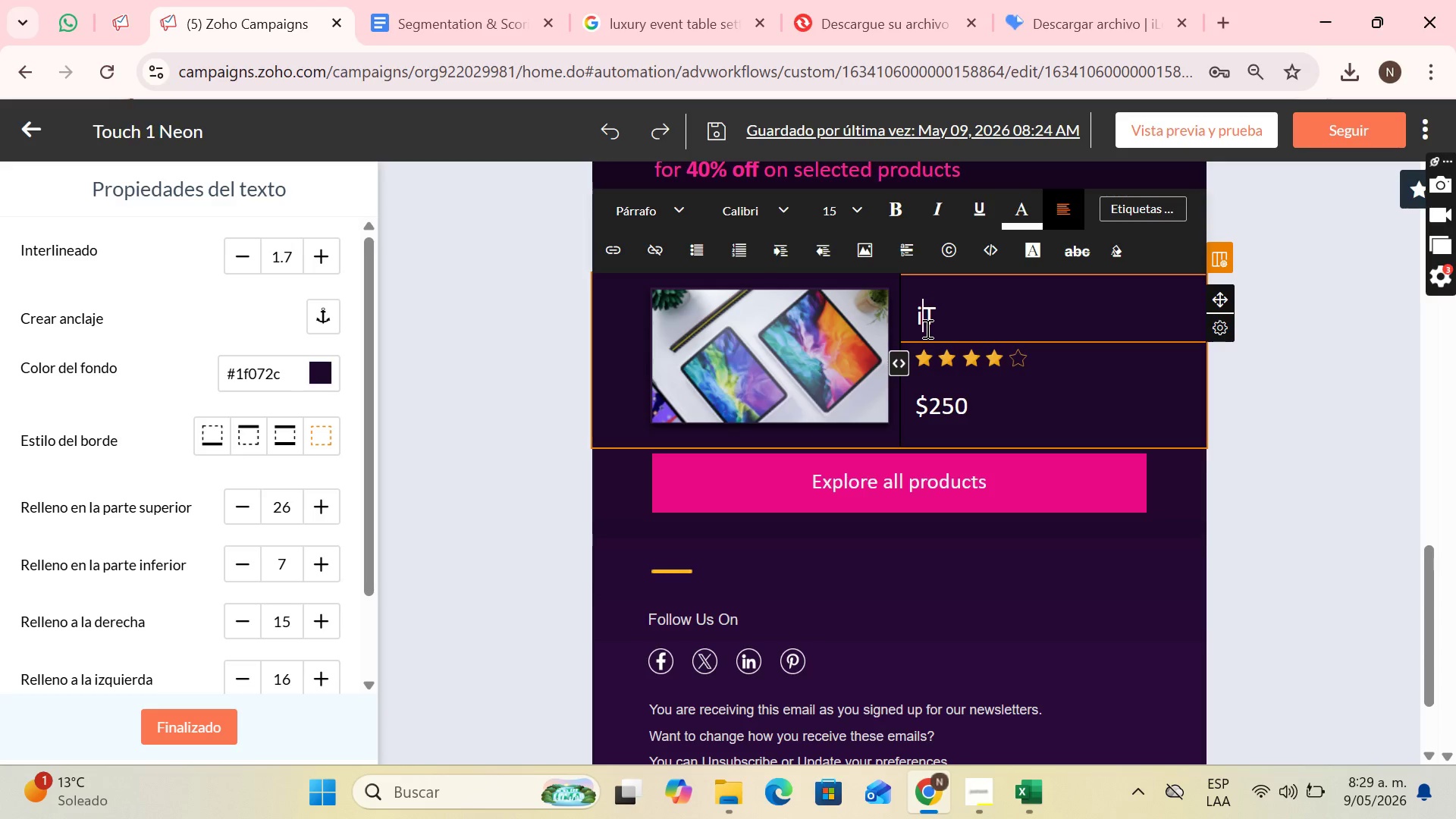 
key(ArrowLeft)
 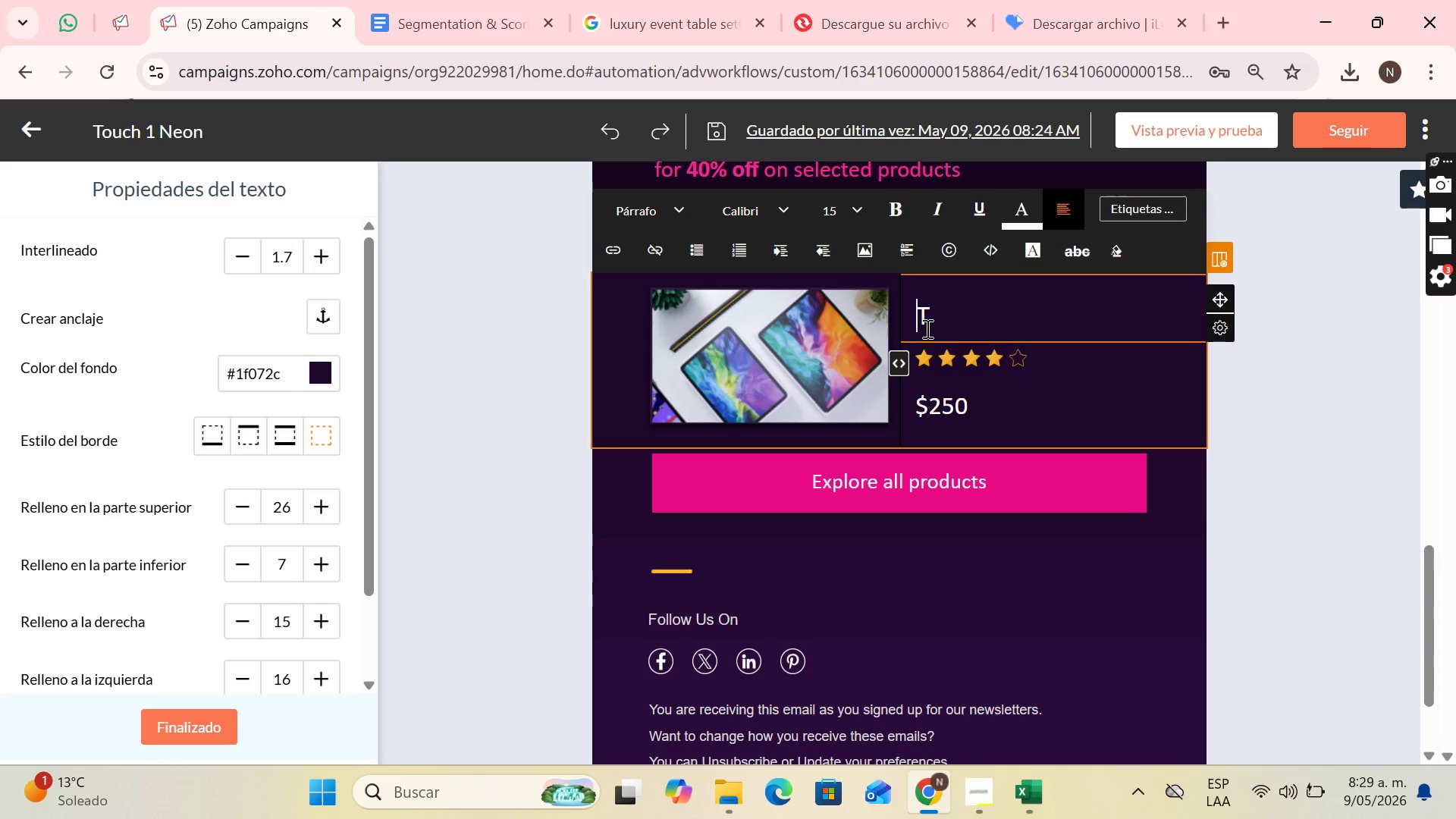 
key(Backspace)
 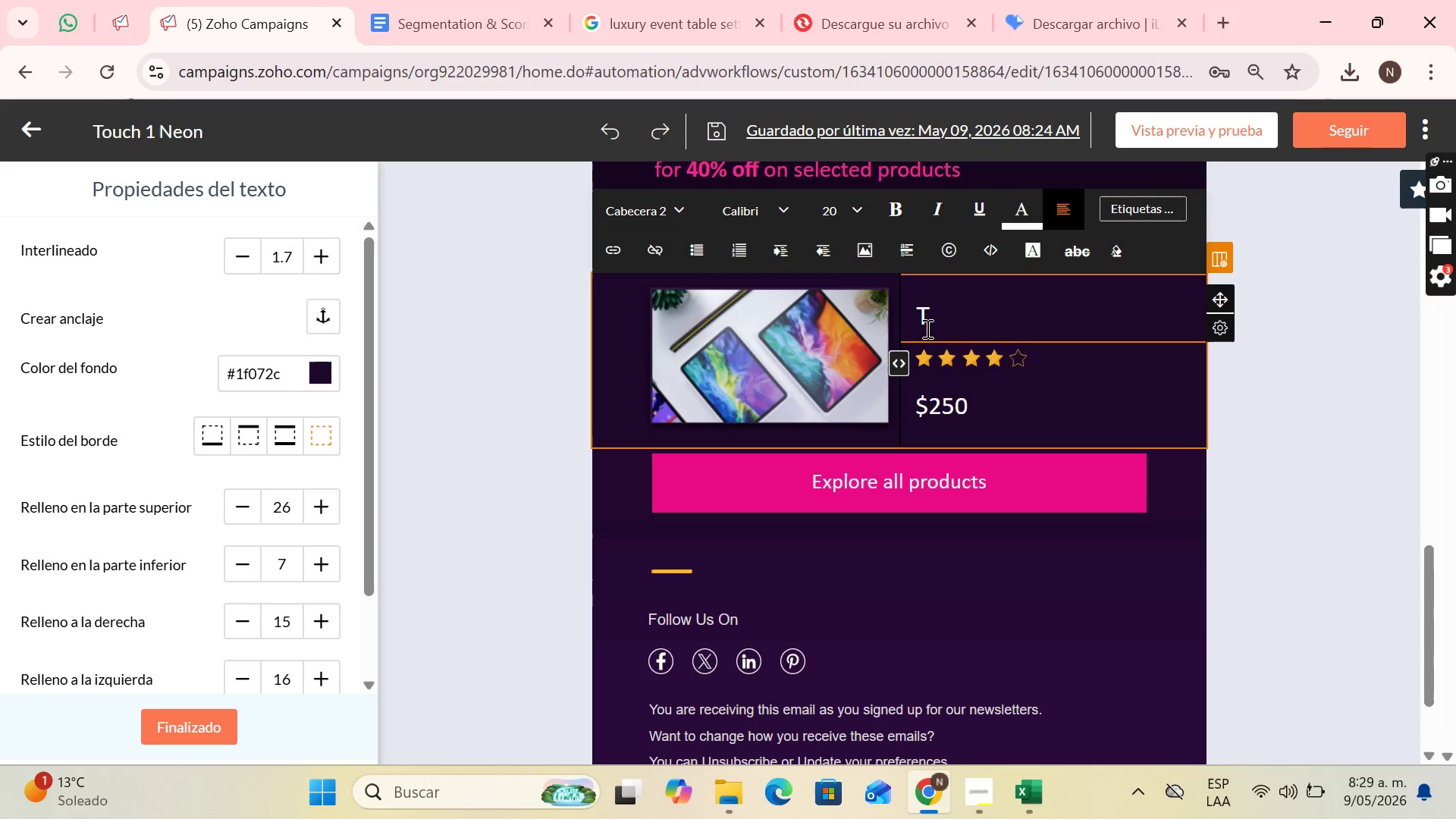 
key(ArrowRight)
 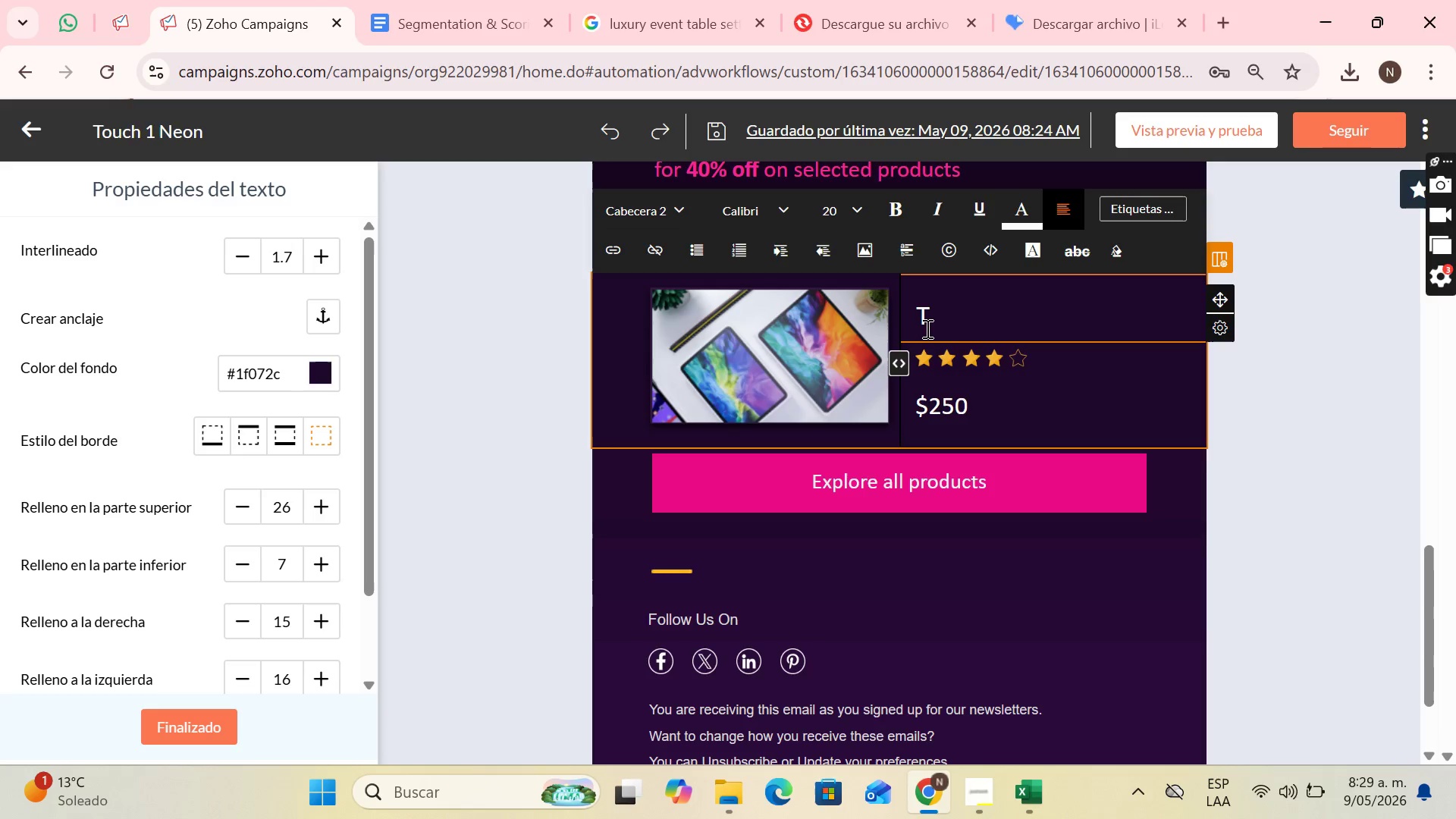 
type(he firt)
key(Backspace)
type(st 90 seconds ofaguest in the living room)
 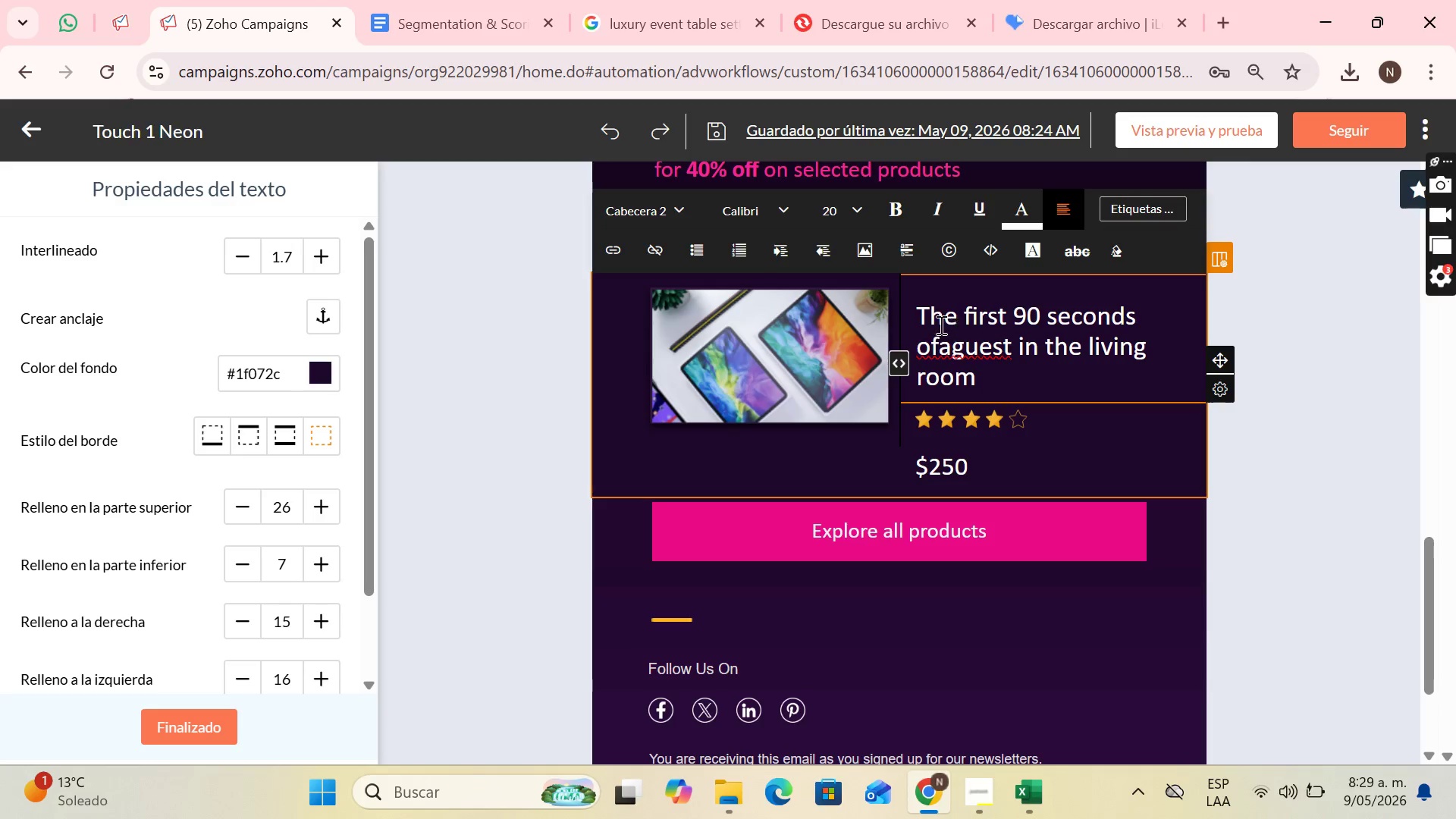 
left_click([933, 343])
 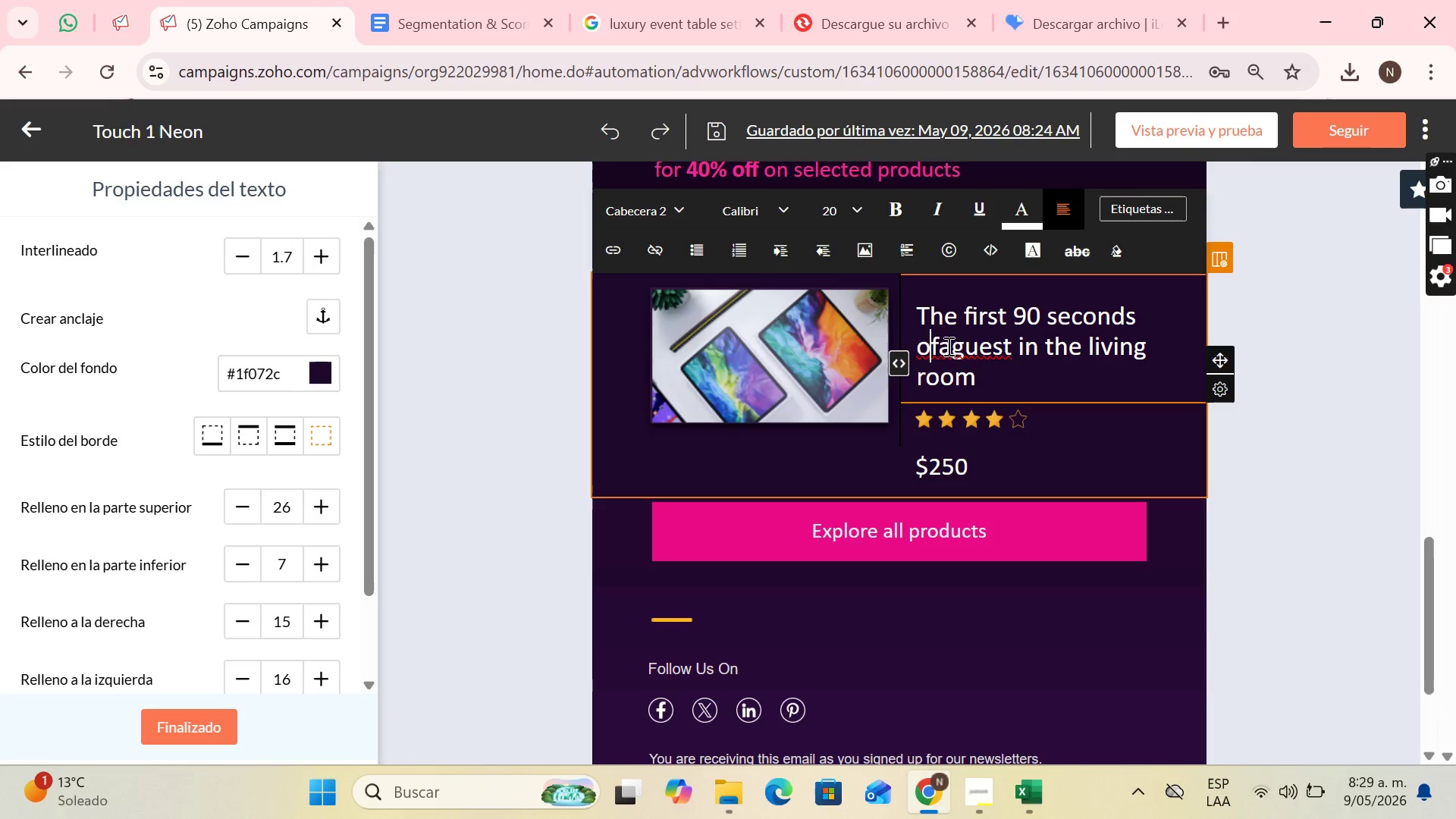 
left_click([941, 347])
 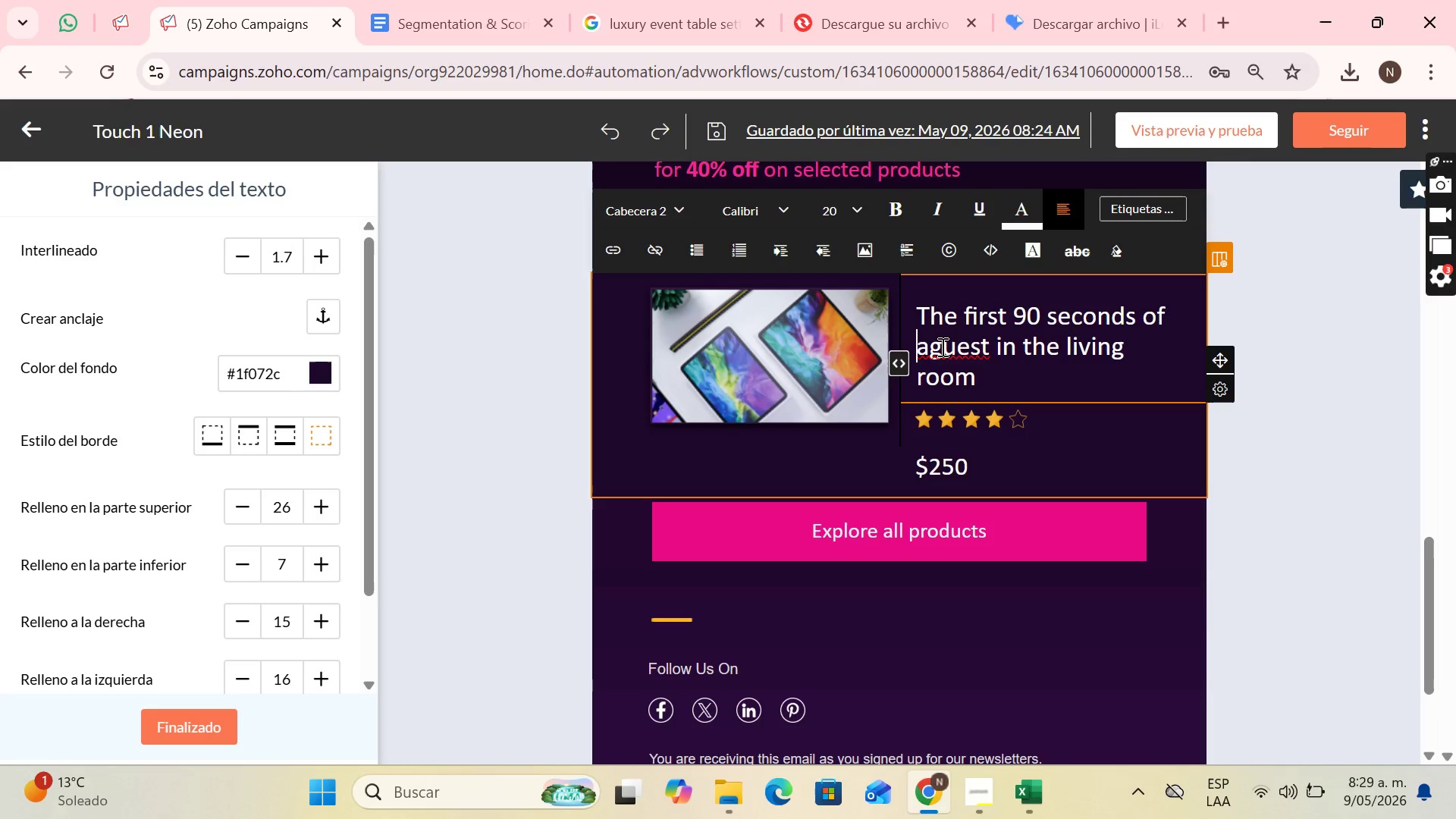 
key(Space)
 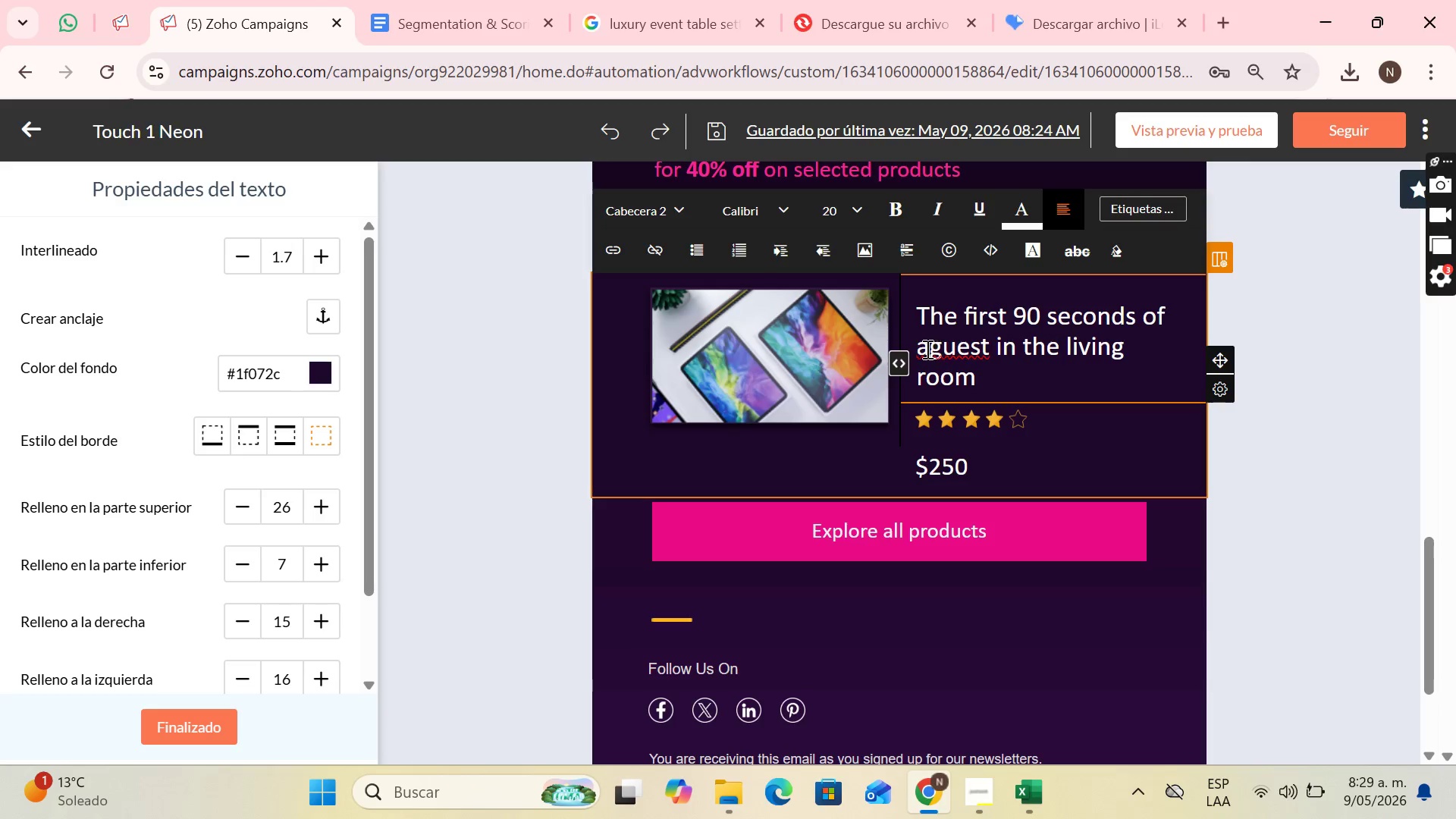 
left_click([926, 349])
 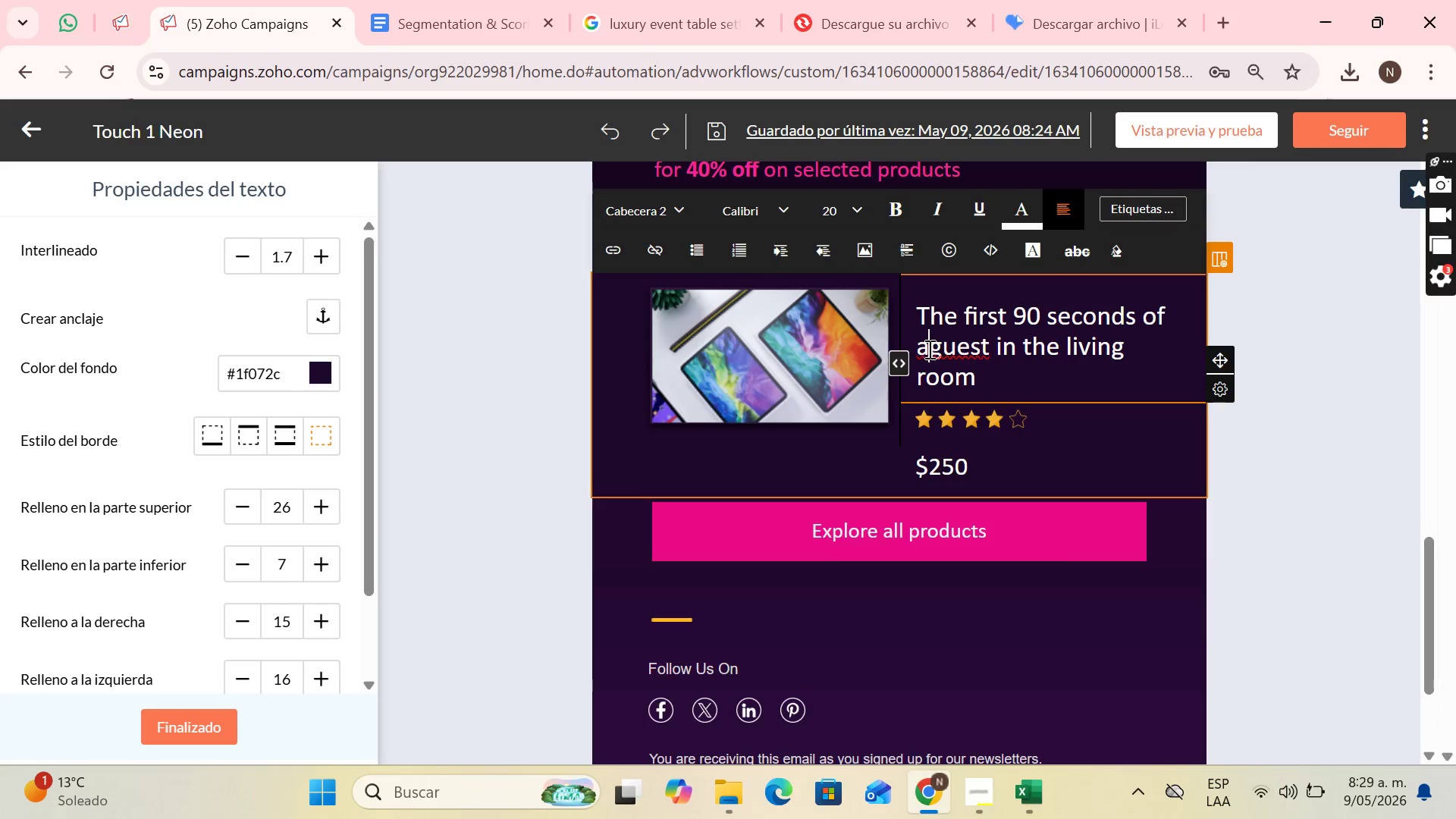 
key(Space)
 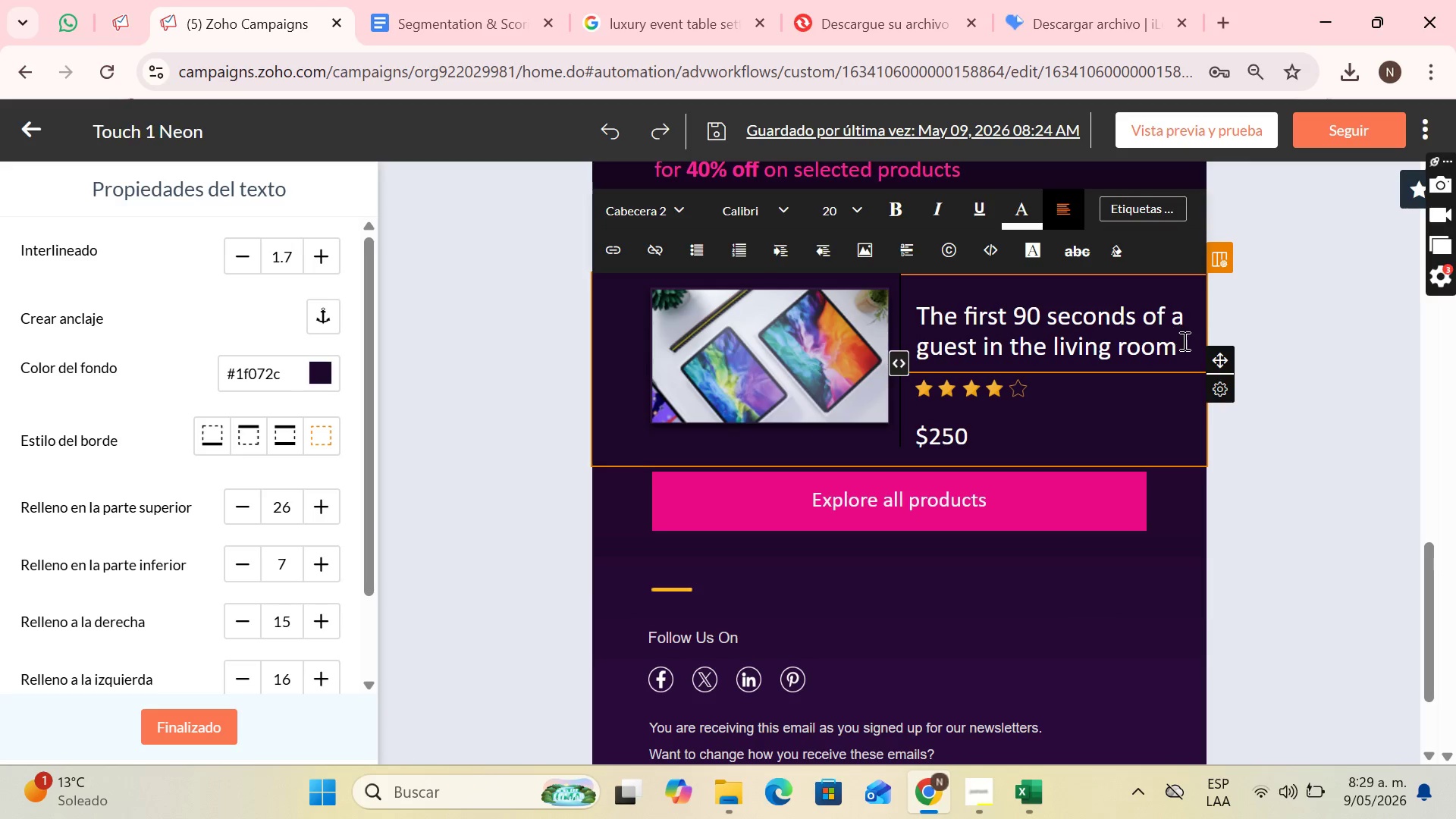 
left_click([1178, 349])
 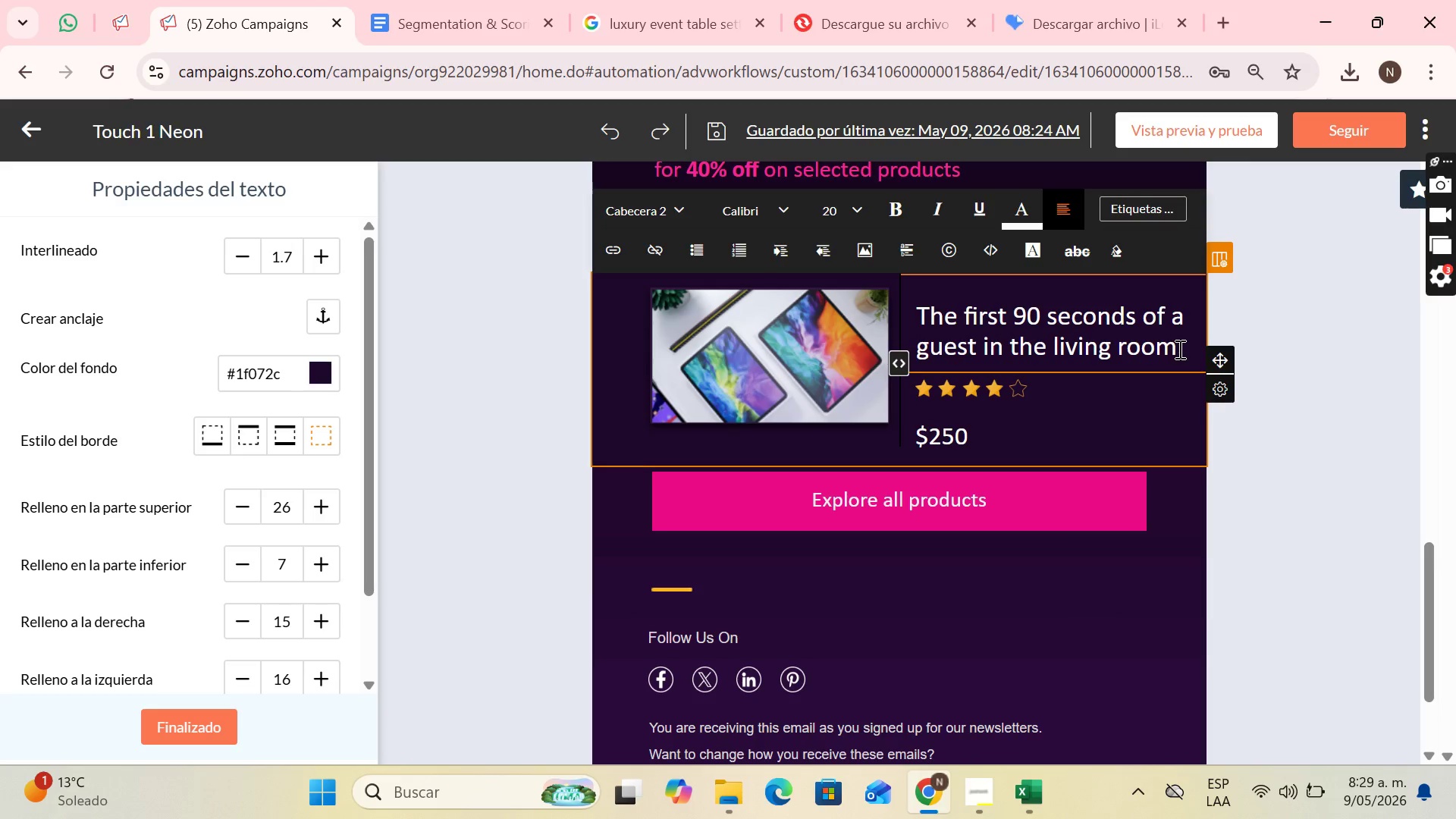 
type( determine)
 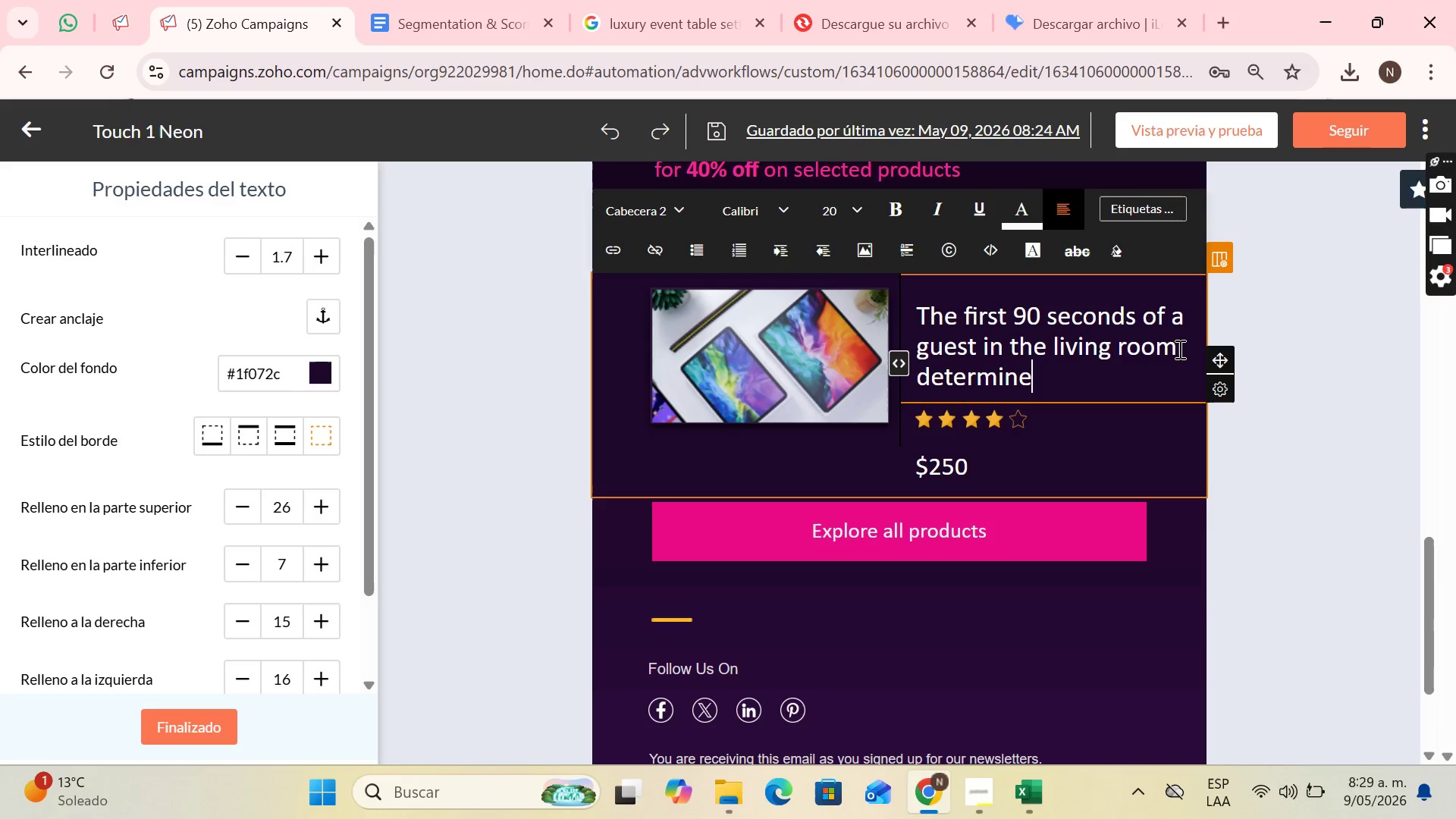 
wait(8.47)
 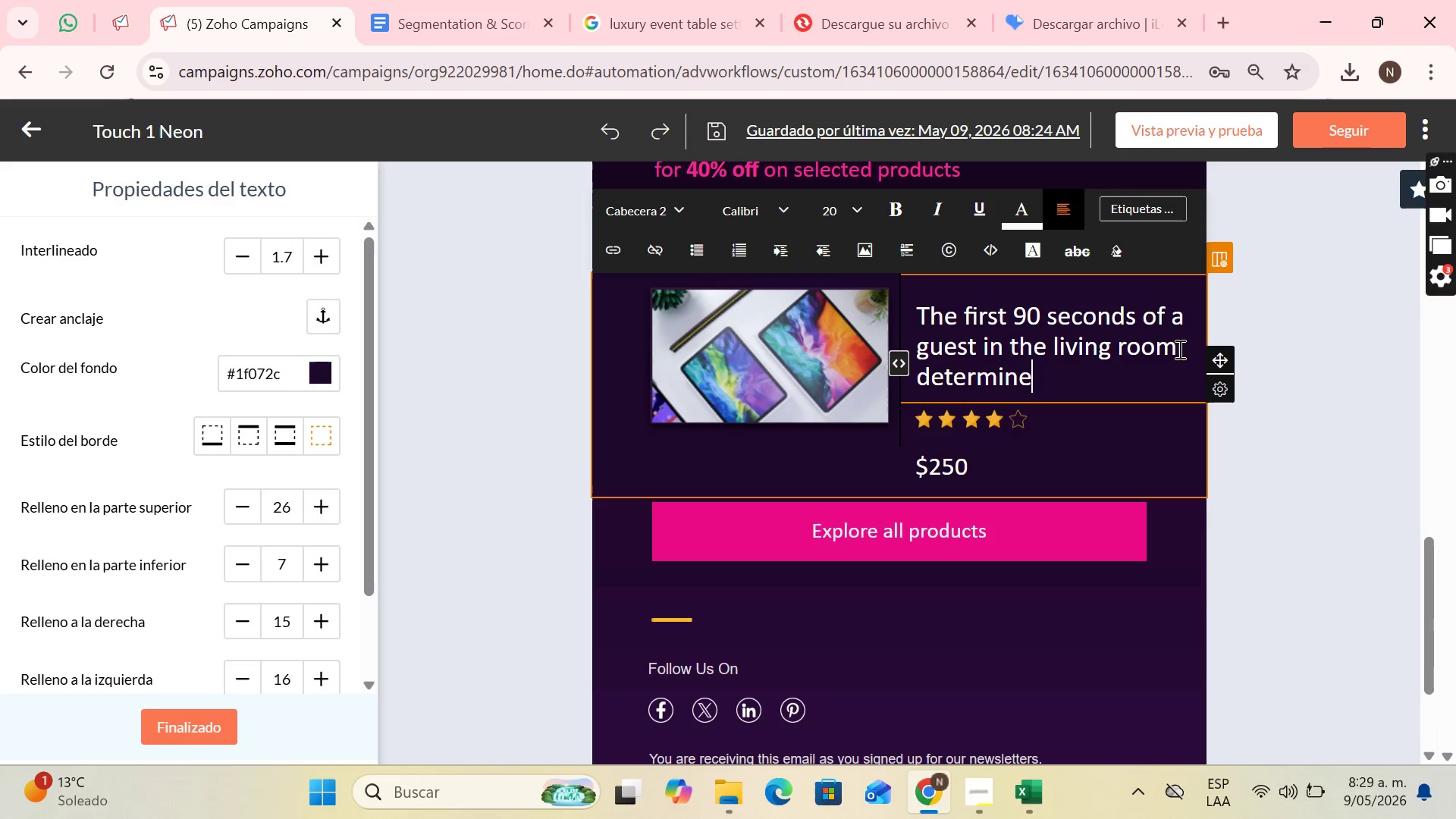 
type( his emotional predisposition for the rest f the evening )
key(Backspace)
type(. a)
 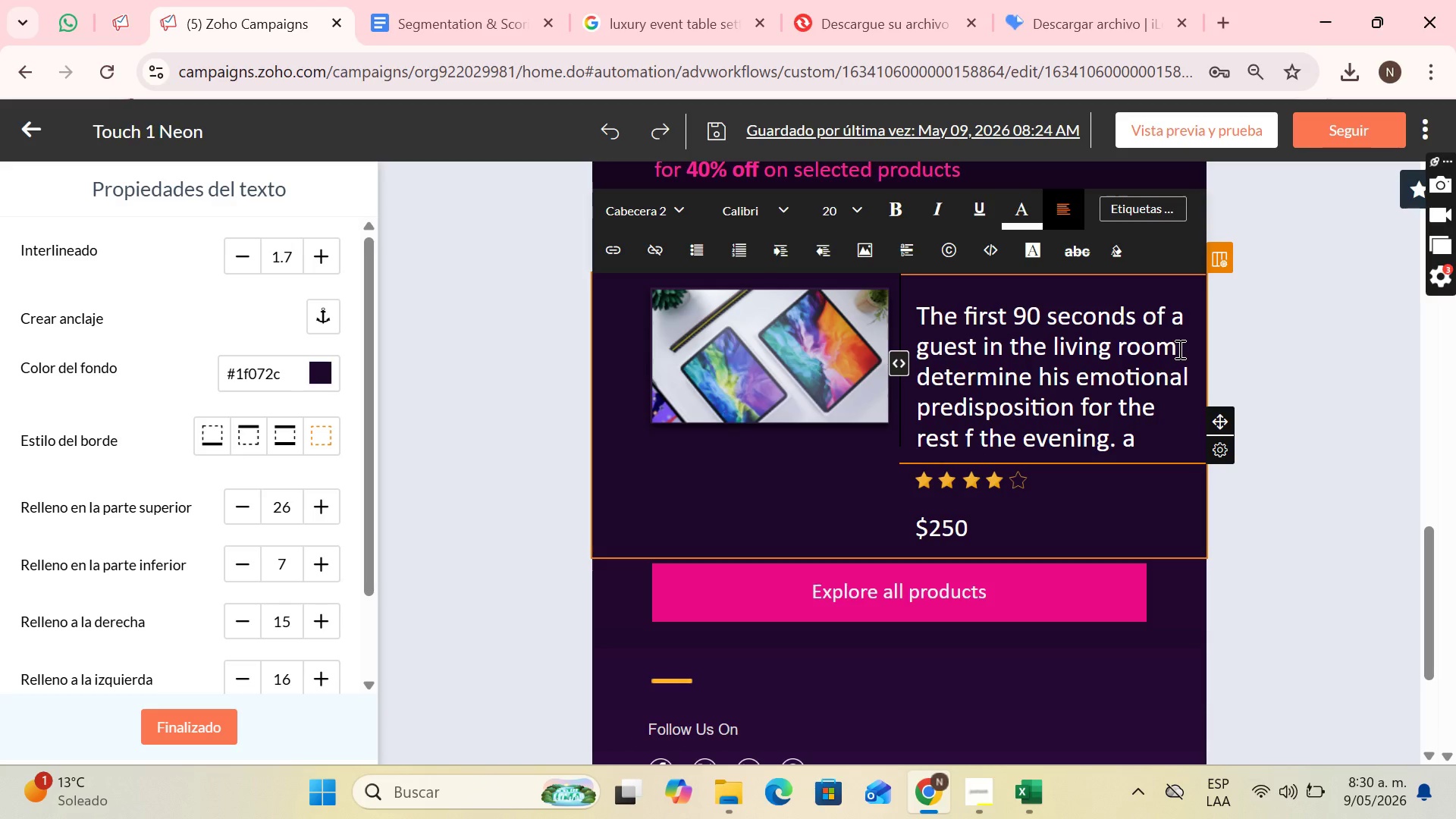 
key(Enter)
 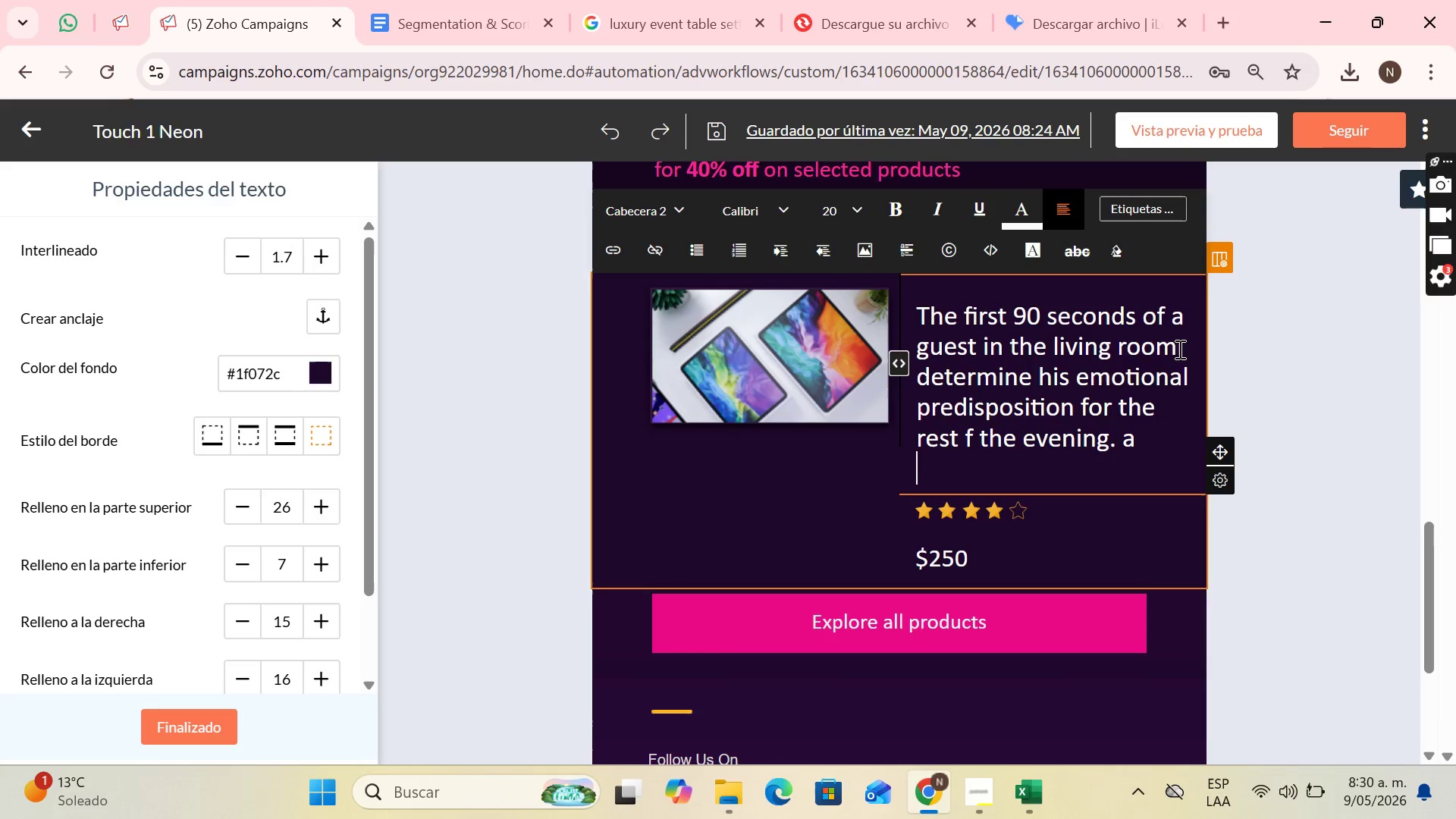 
type(A)
key(Backspace)
key(Backspace)
key(Backspace)
type(At)
 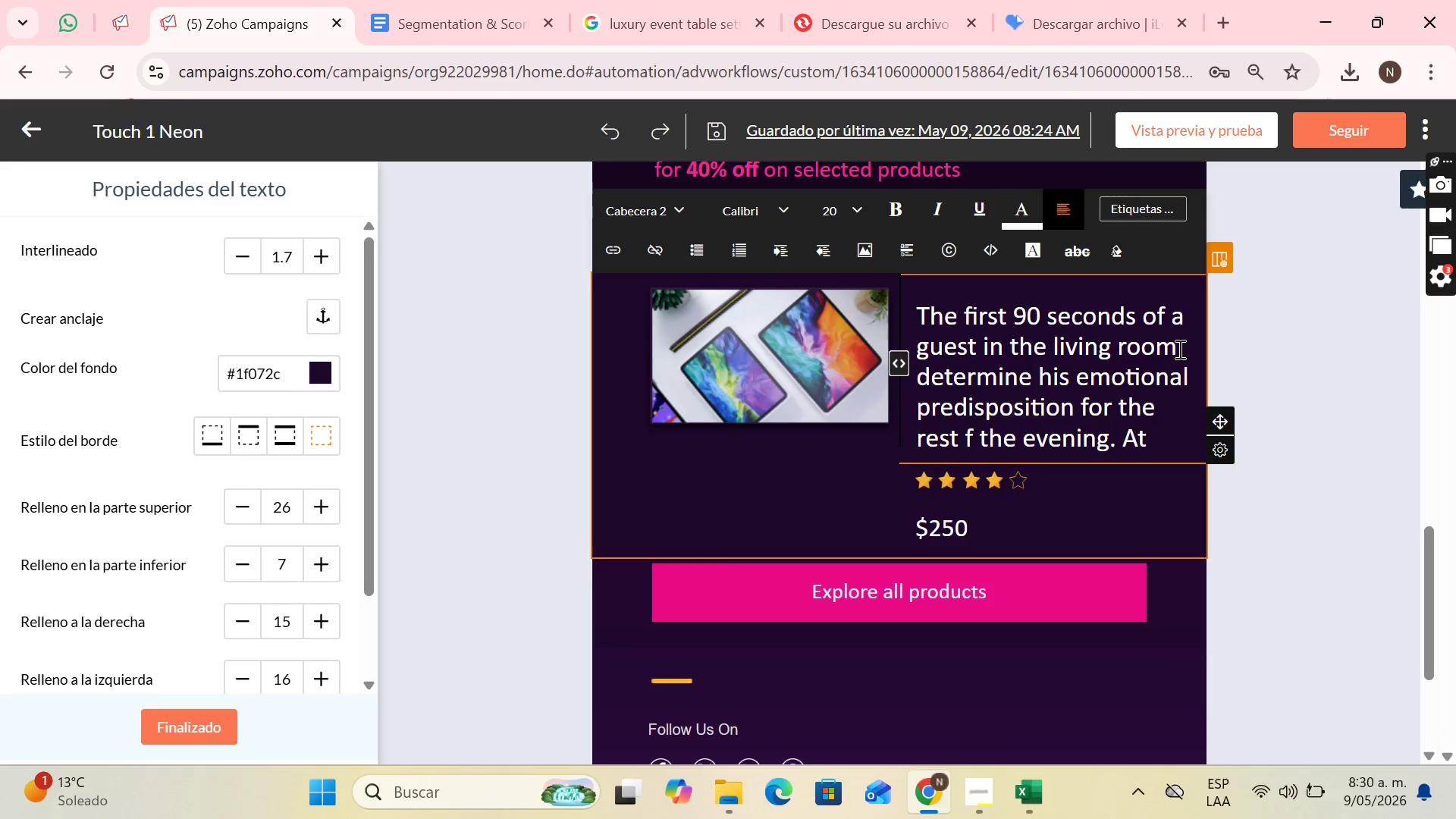 
type( Nen)
key(Backspace)
type(on ^ Velvet, we use)
 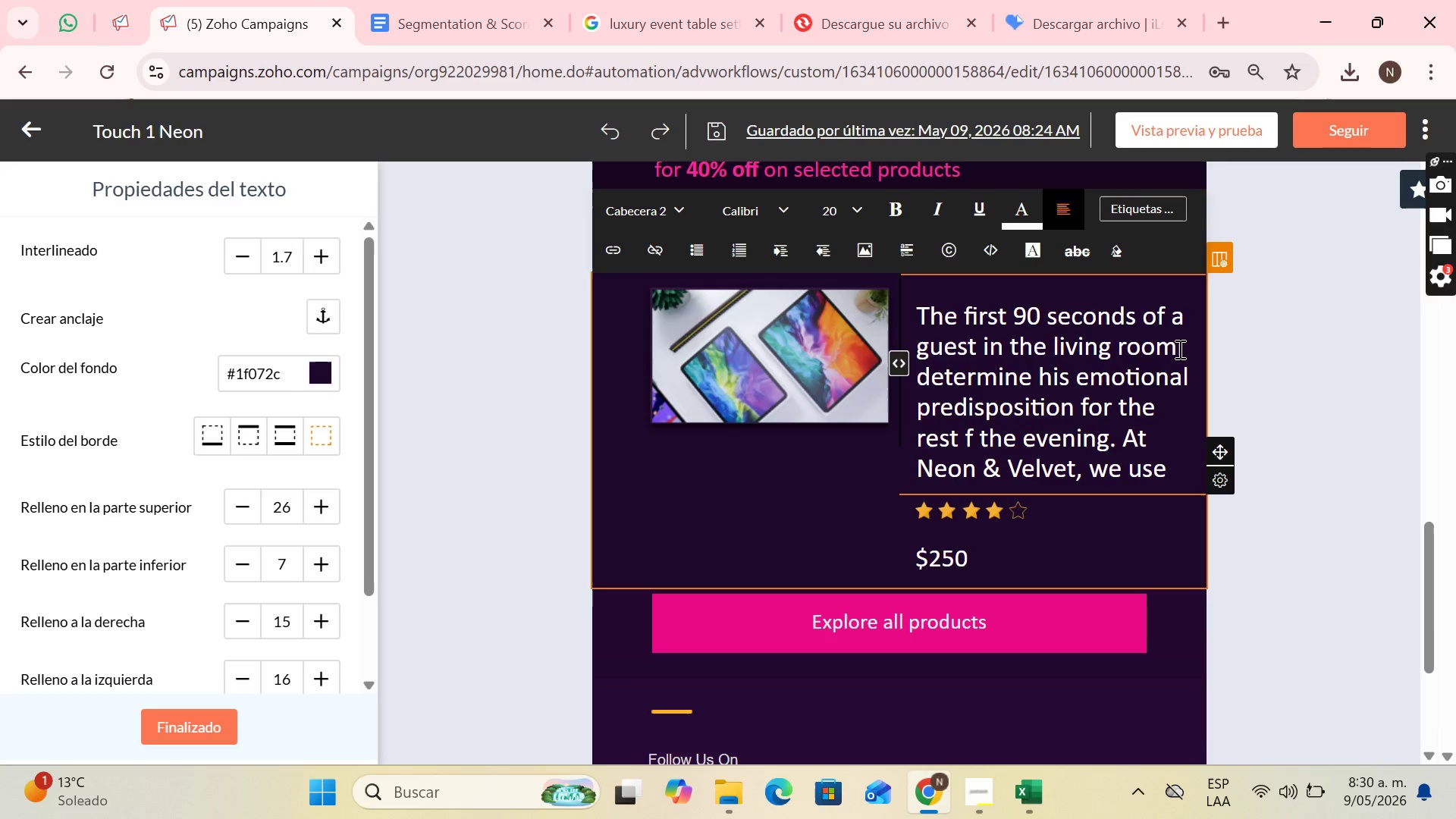 
left_click([1127, 441])
 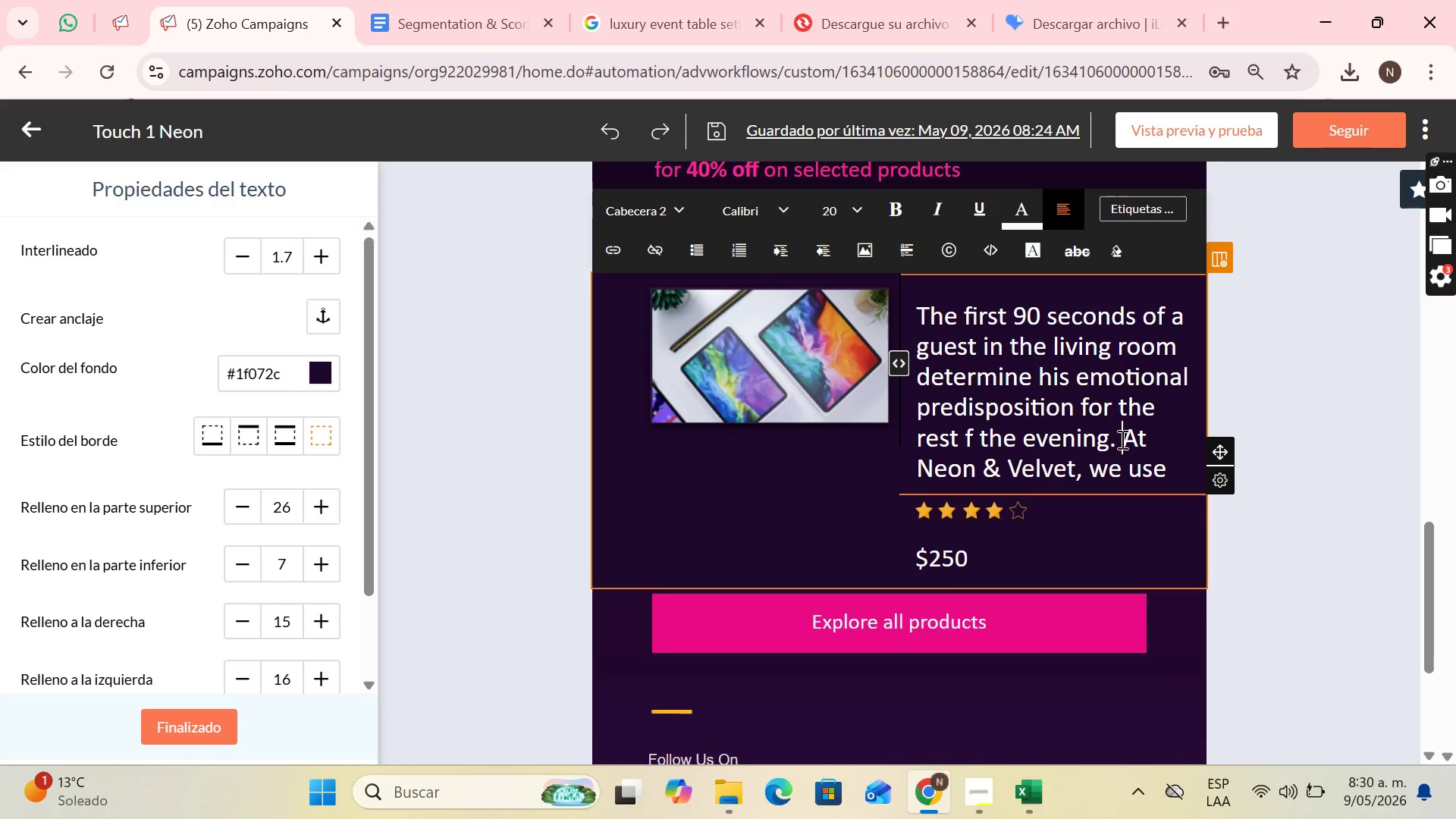 
key(Enter)
 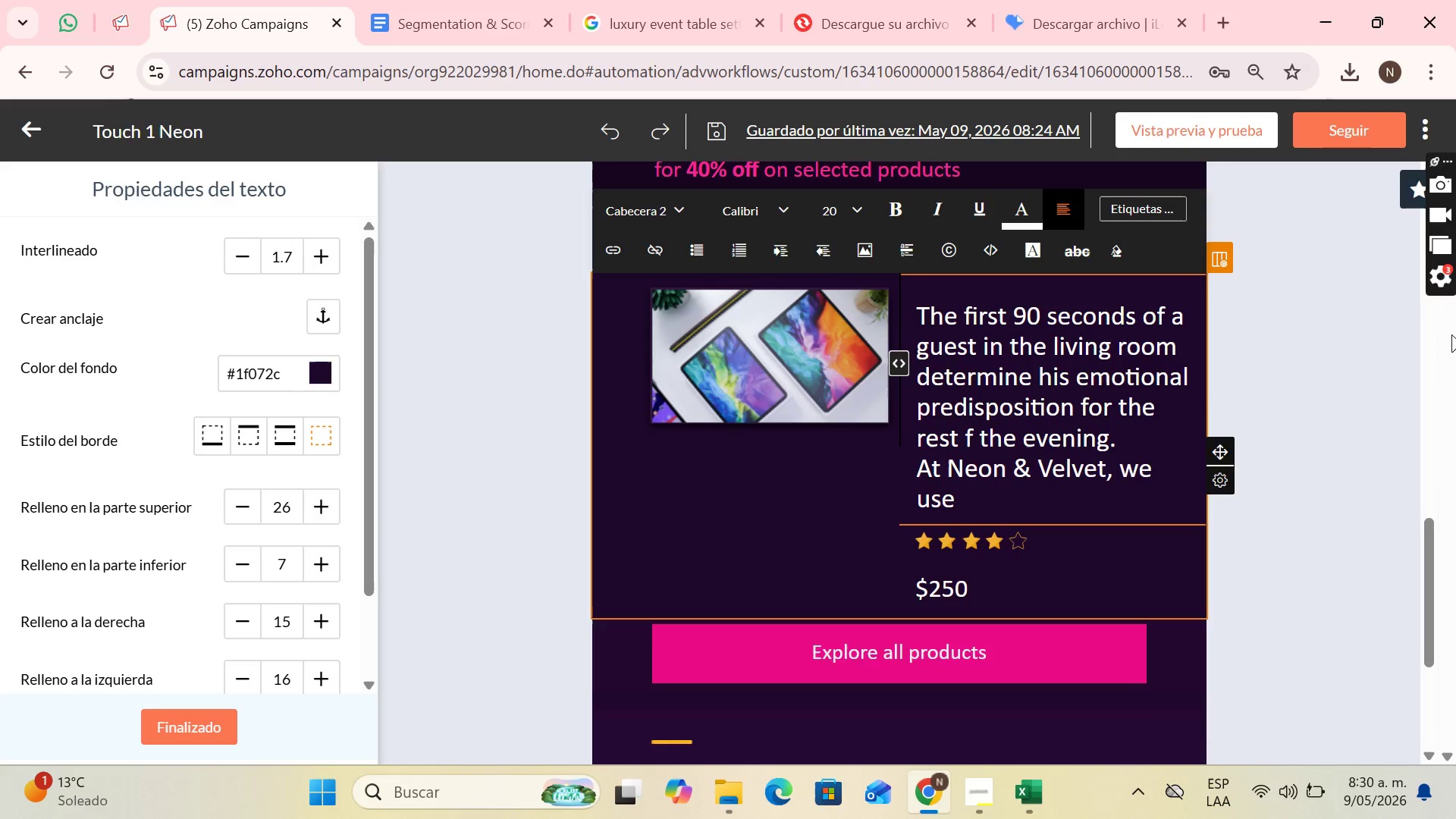 
key(Enter)
 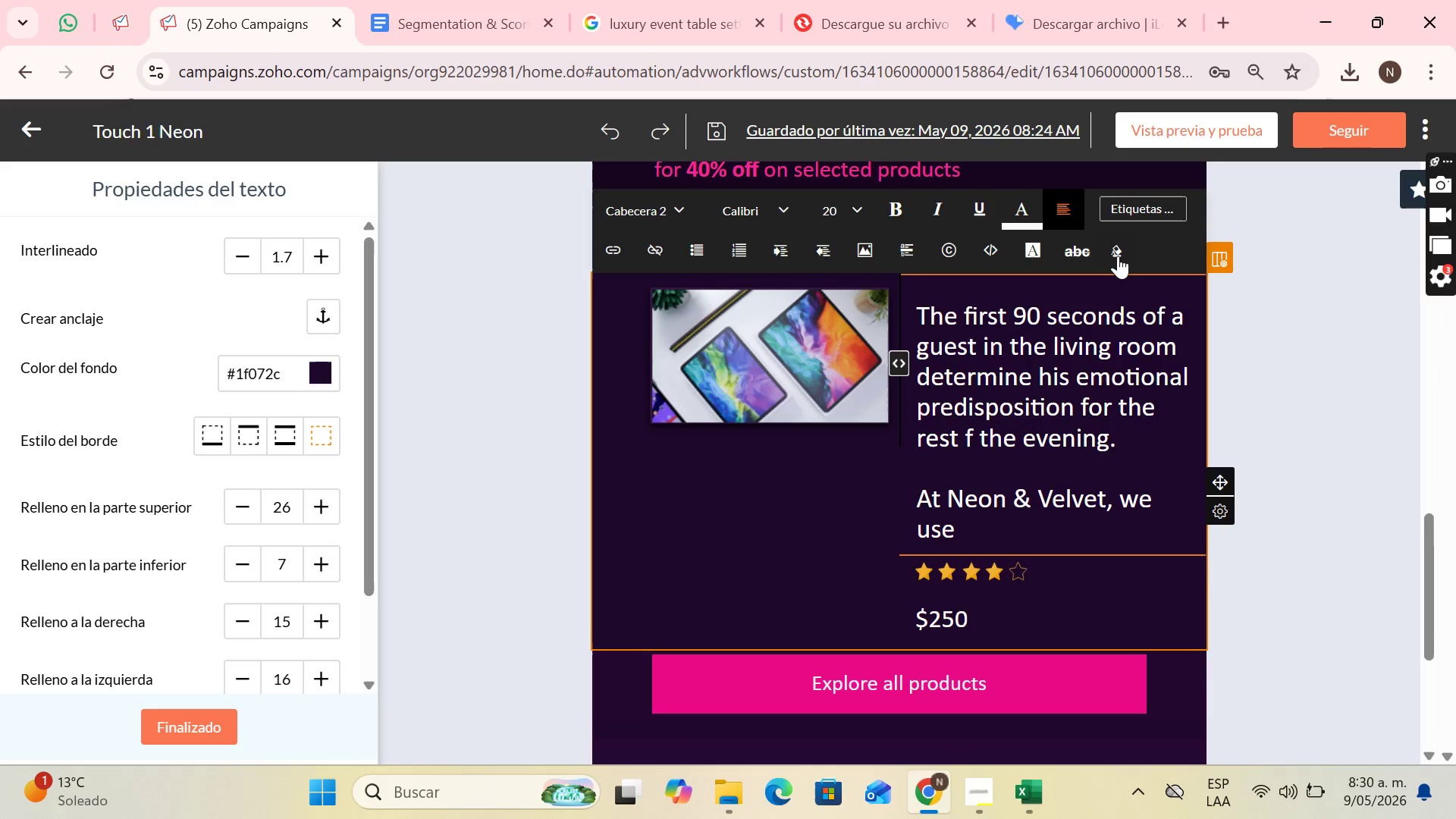 
left_click([1018, 522])
 